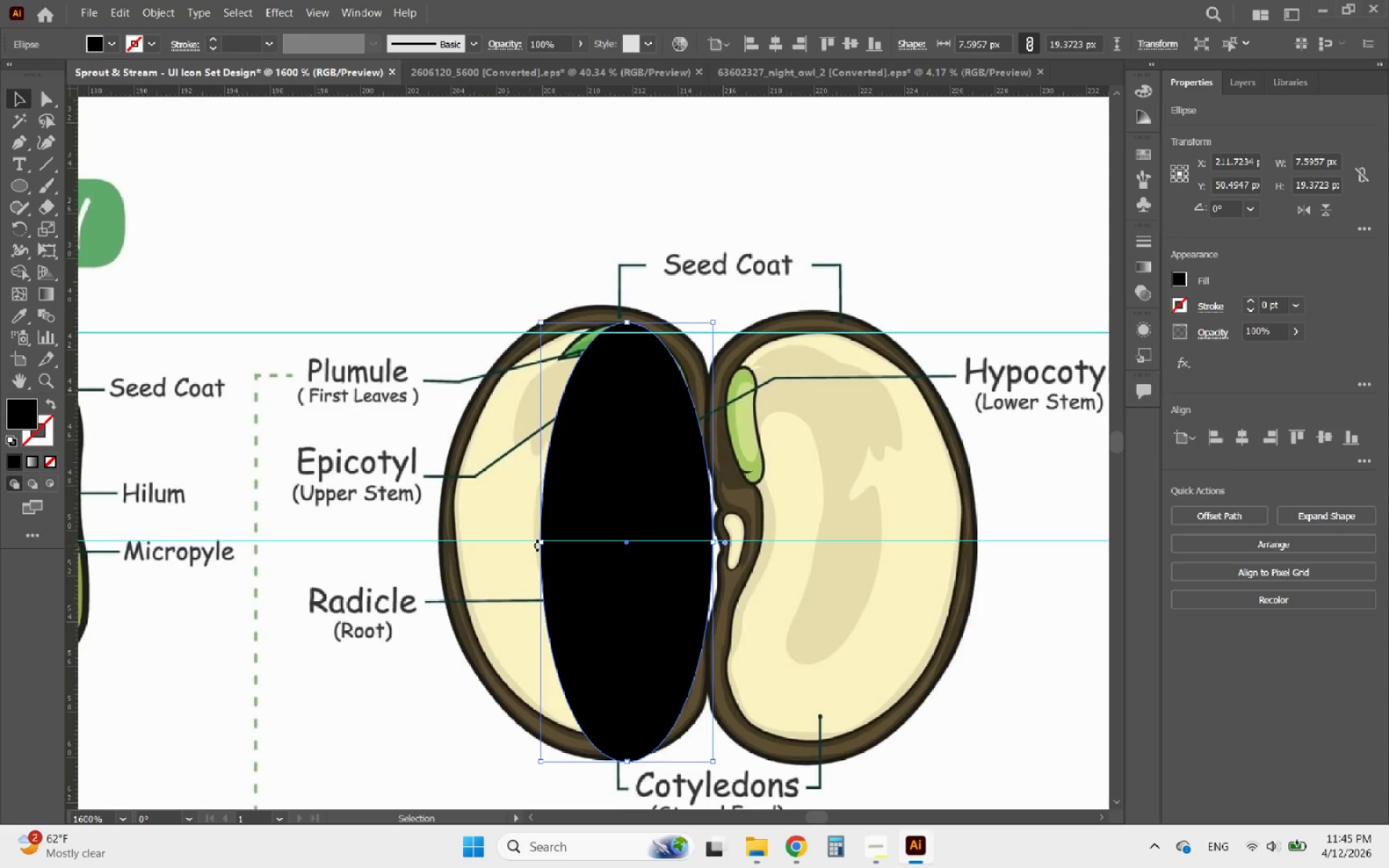 
left_click_drag(start_coordinate=[540, 545], to_coordinate=[440, 534])
 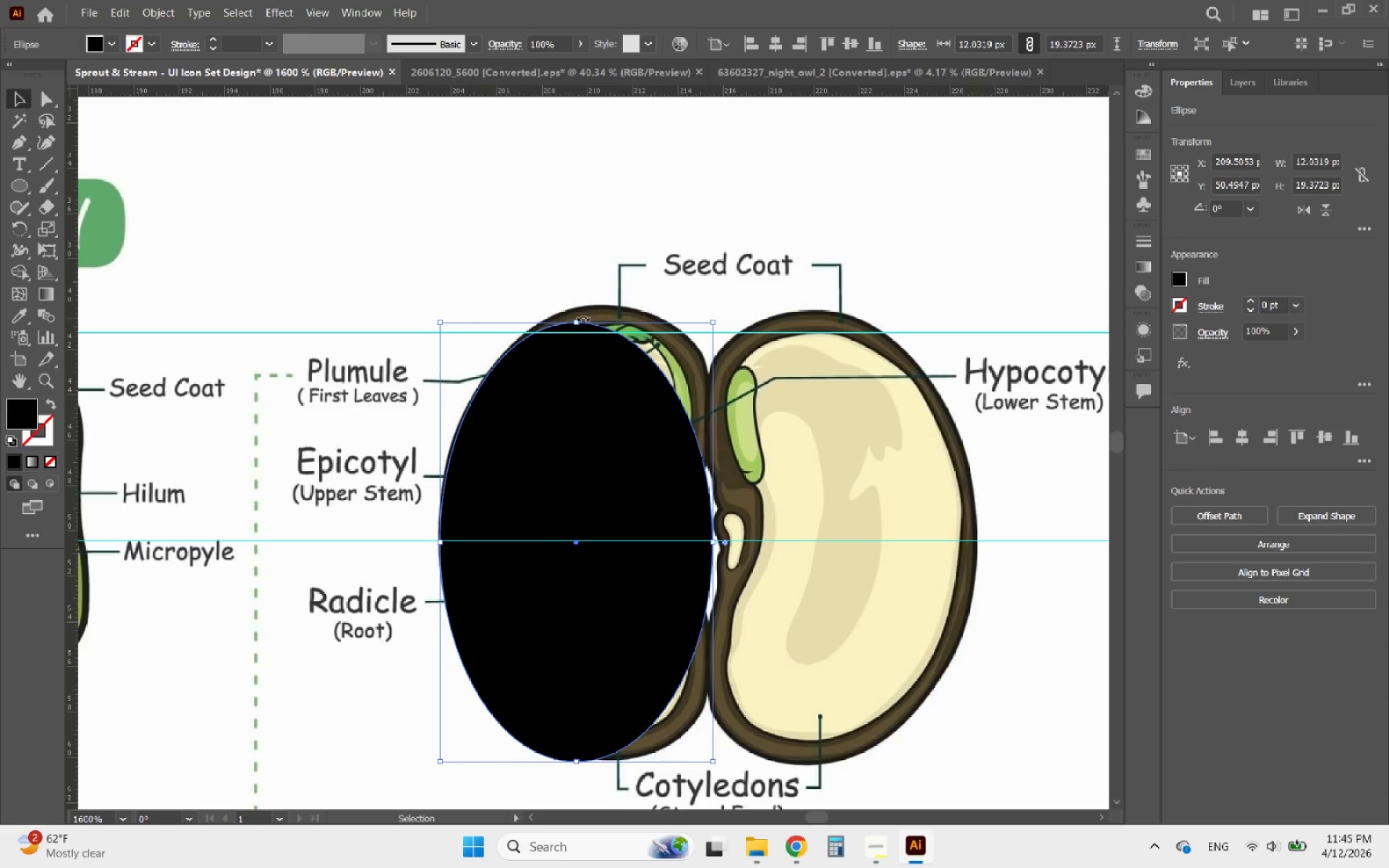 
left_click_drag(start_coordinate=[577, 318], to_coordinate=[575, 310])
 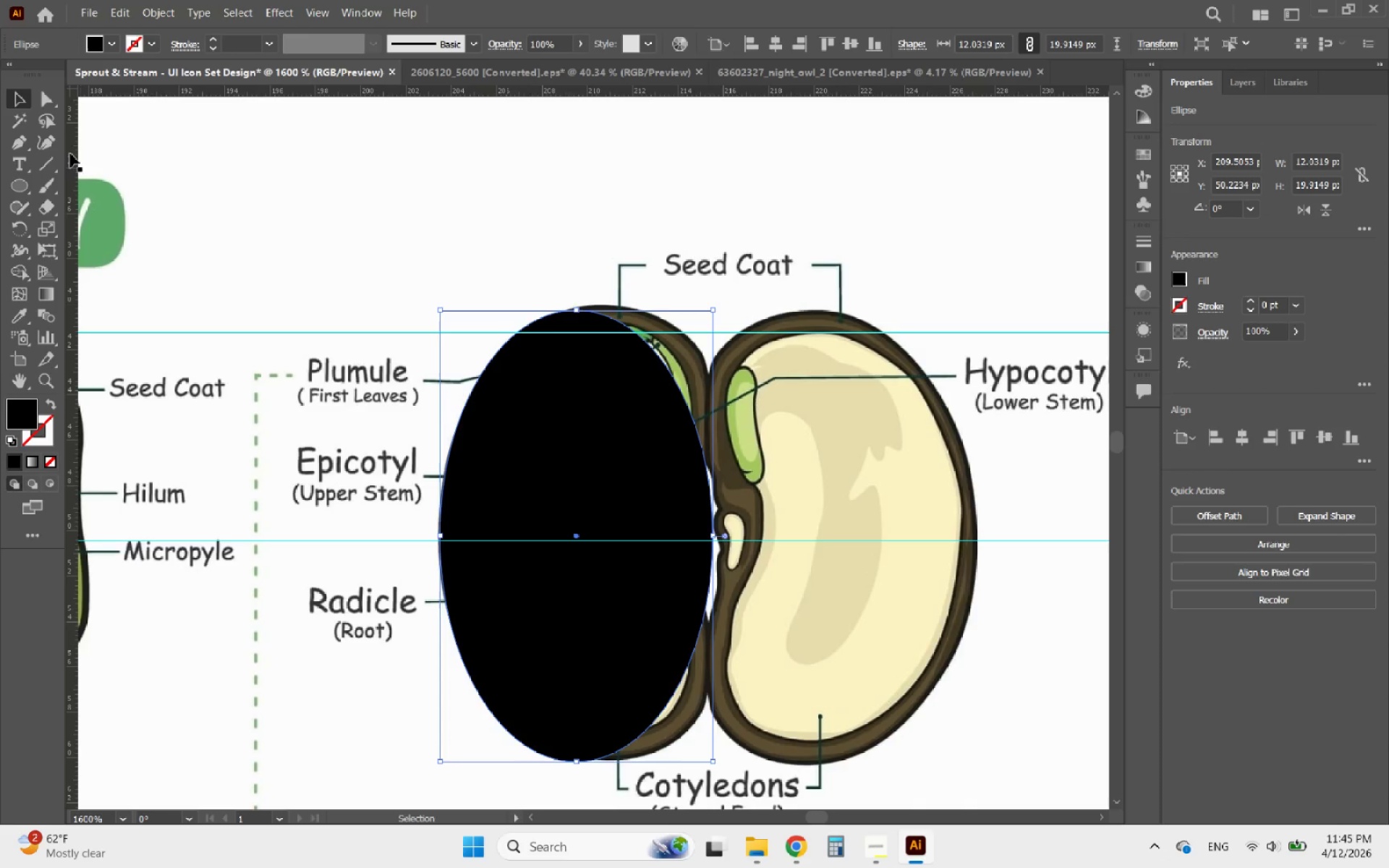 
left_click([46, 144])
 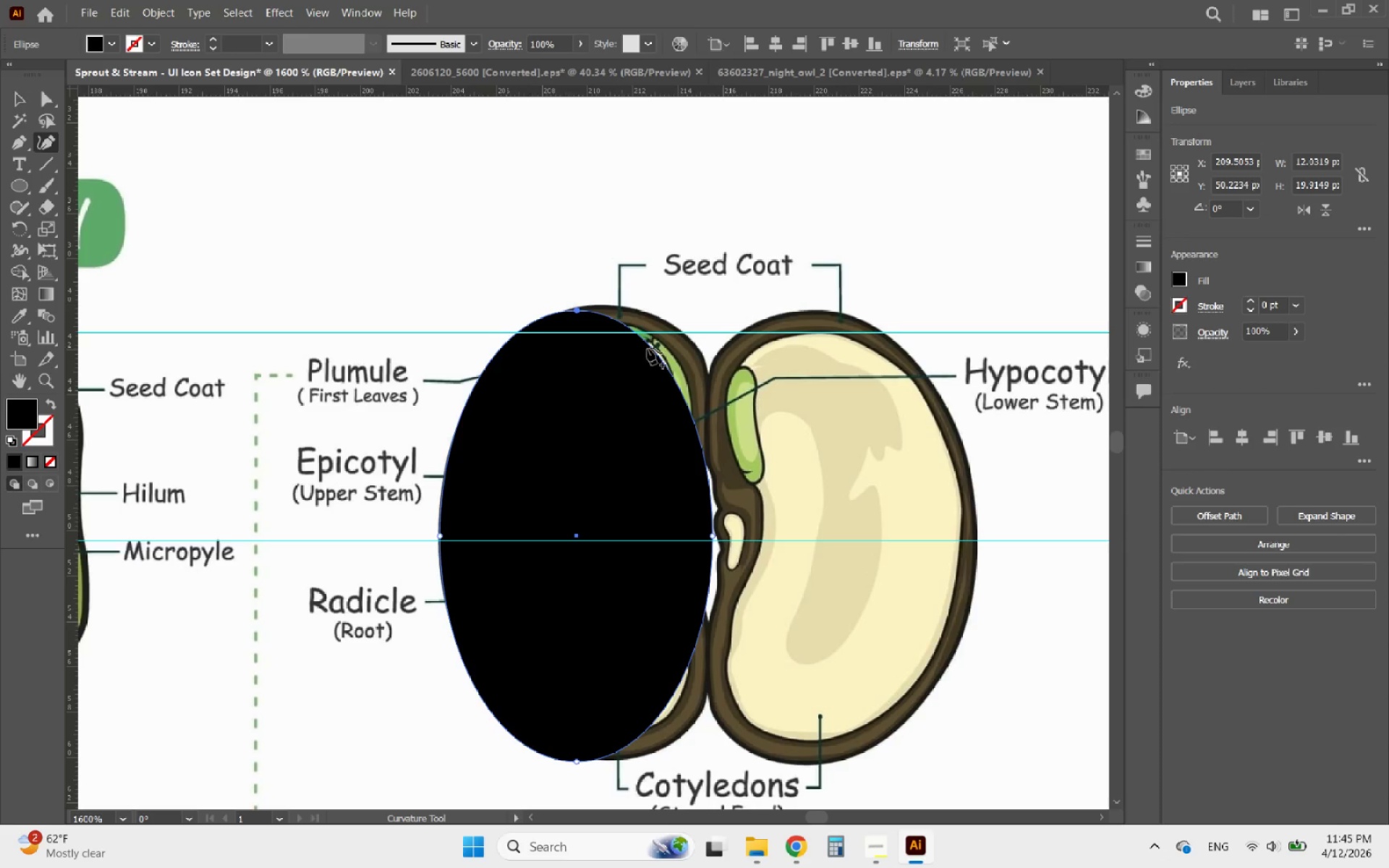 
left_click_drag(start_coordinate=[646, 349], to_coordinate=[690, 337])
 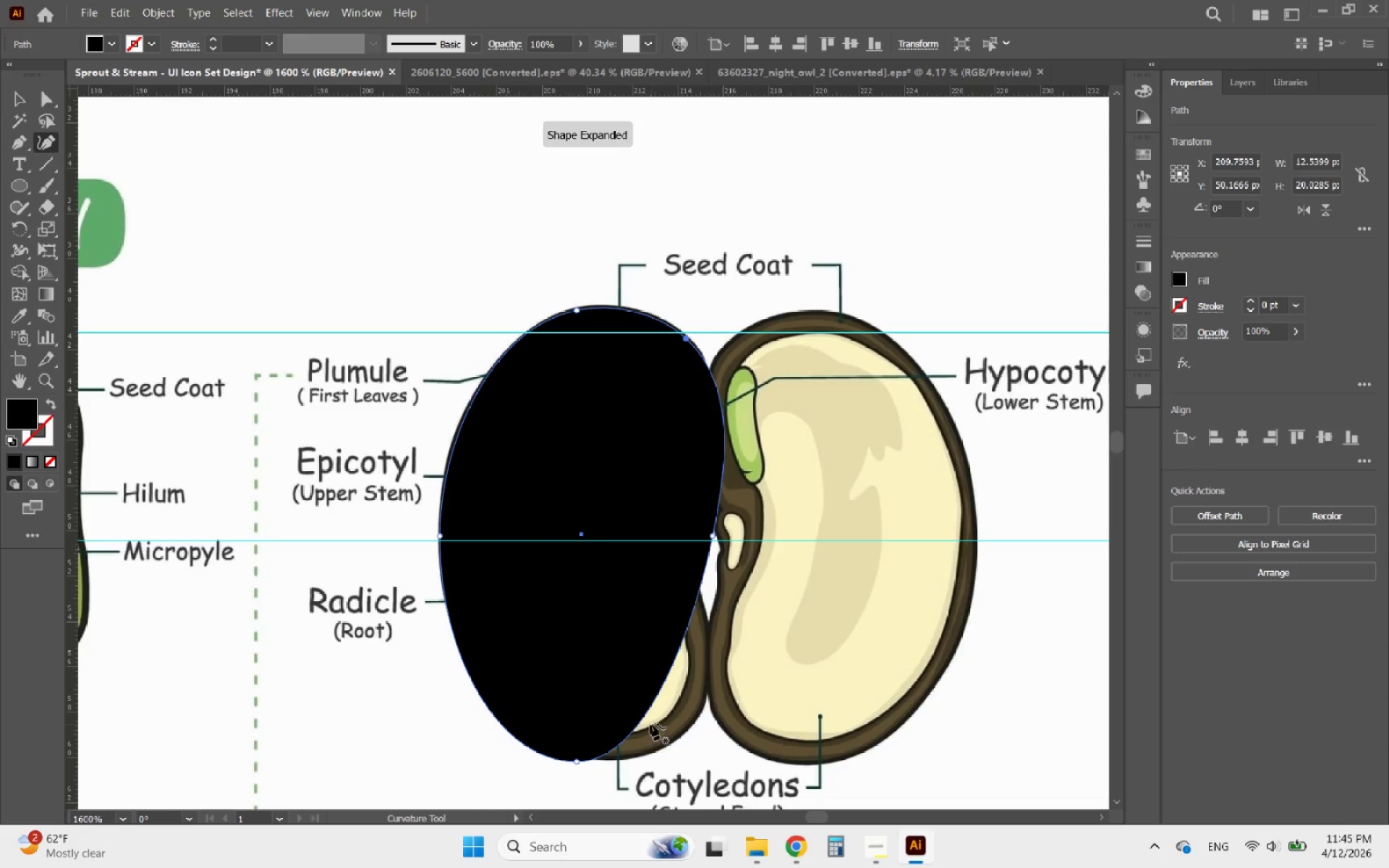 
left_click_drag(start_coordinate=[642, 712], to_coordinate=[687, 732])
 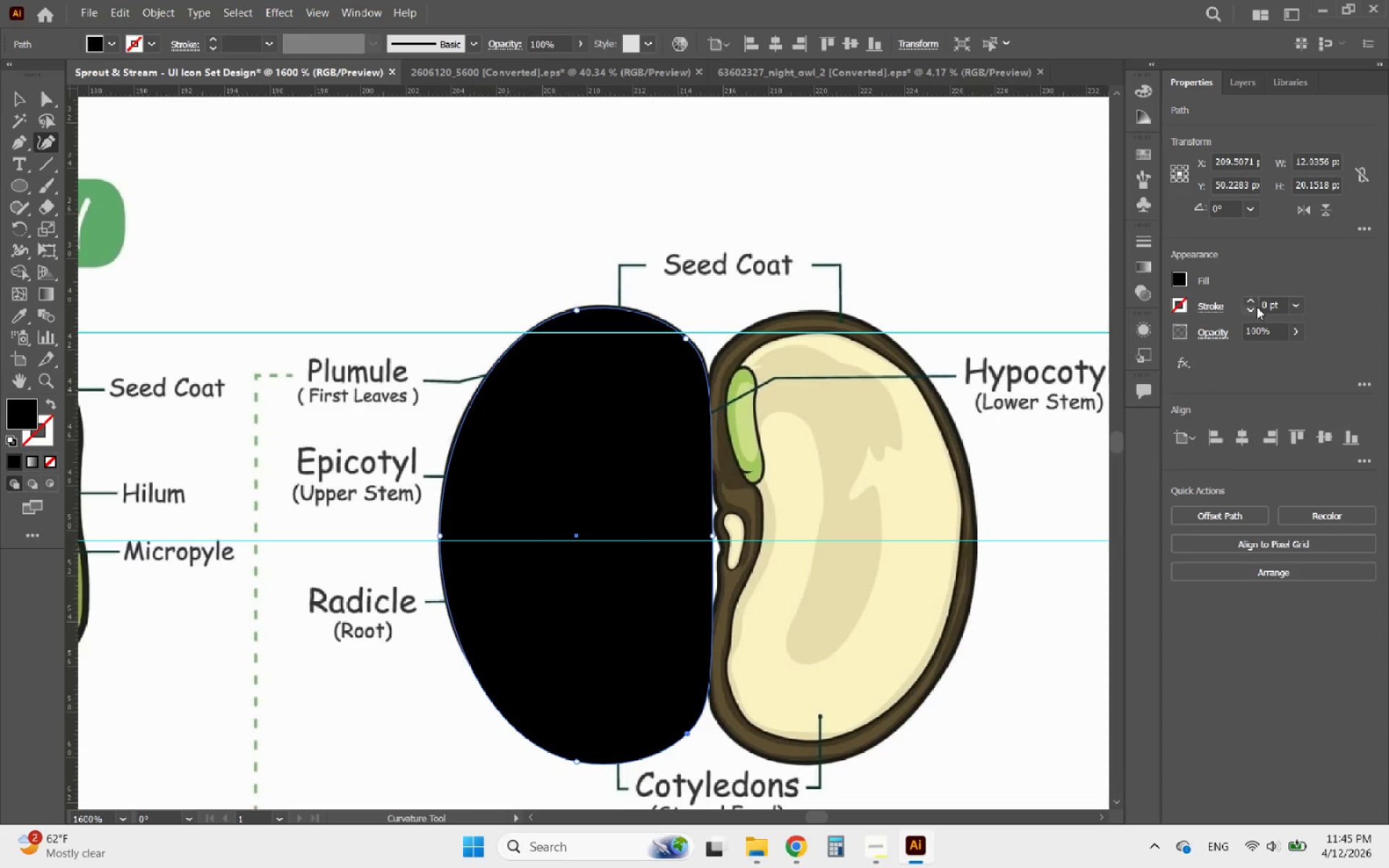 
left_click([1251, 305])
 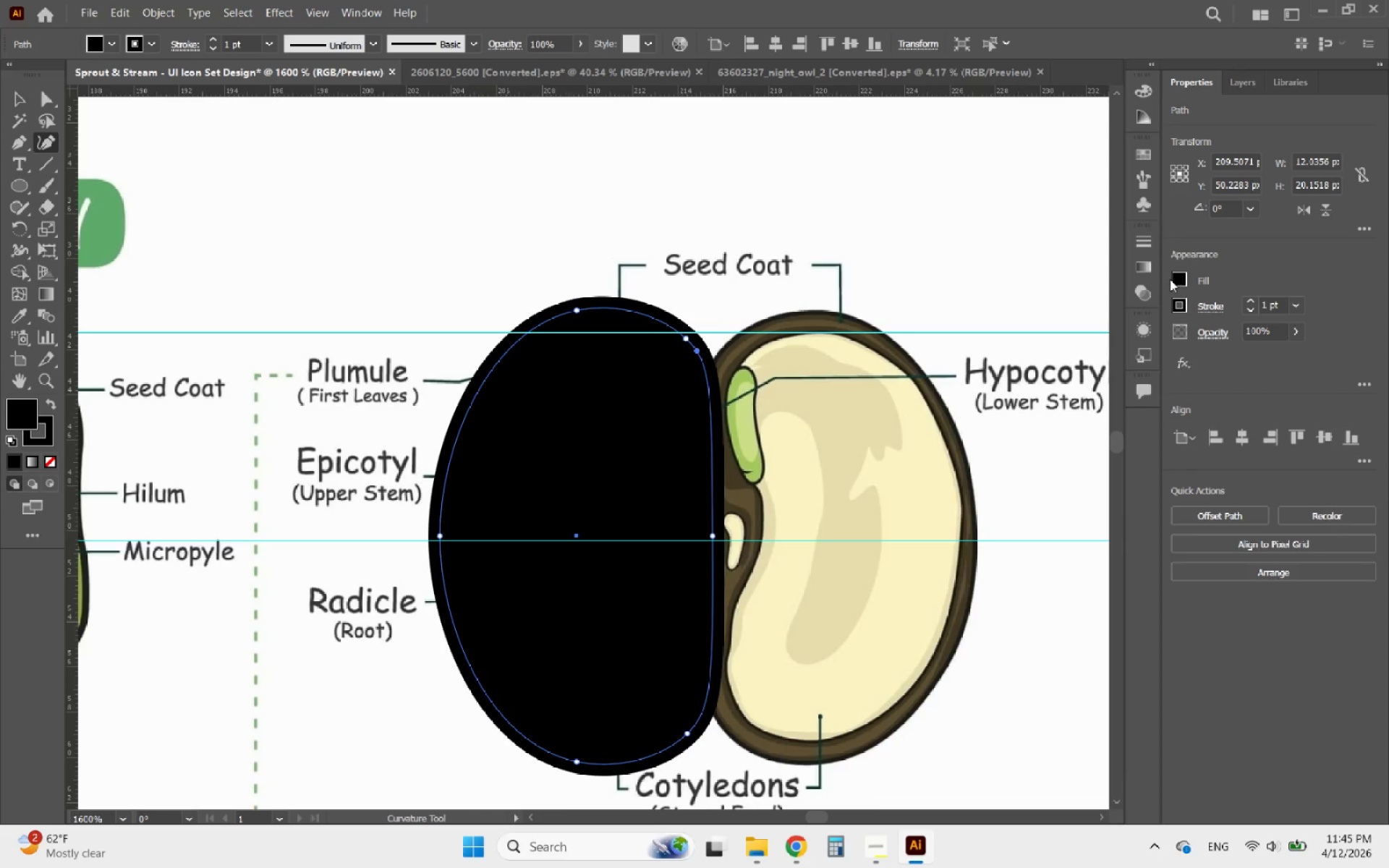 
left_click([1178, 283])
 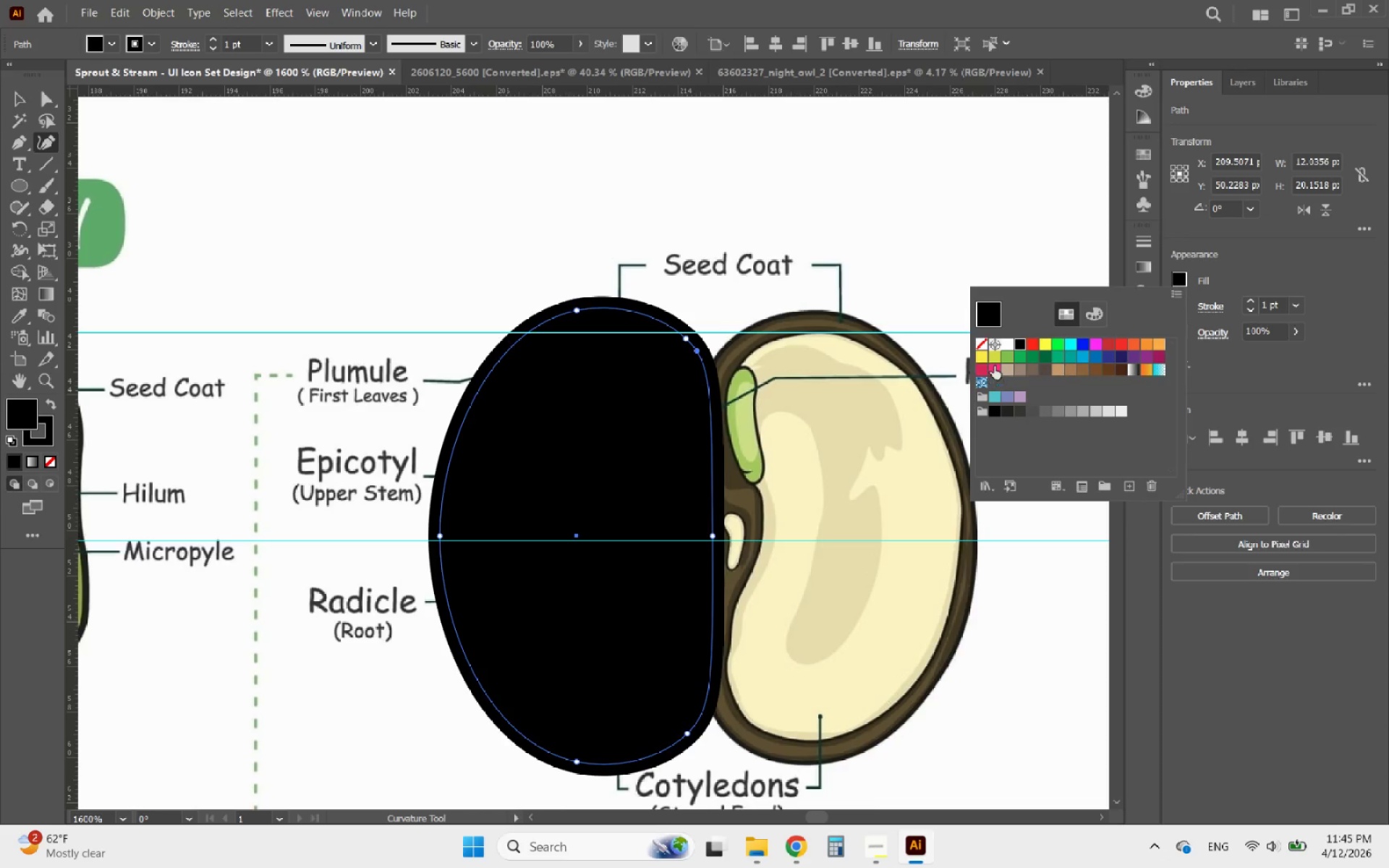 
left_click([982, 346])
 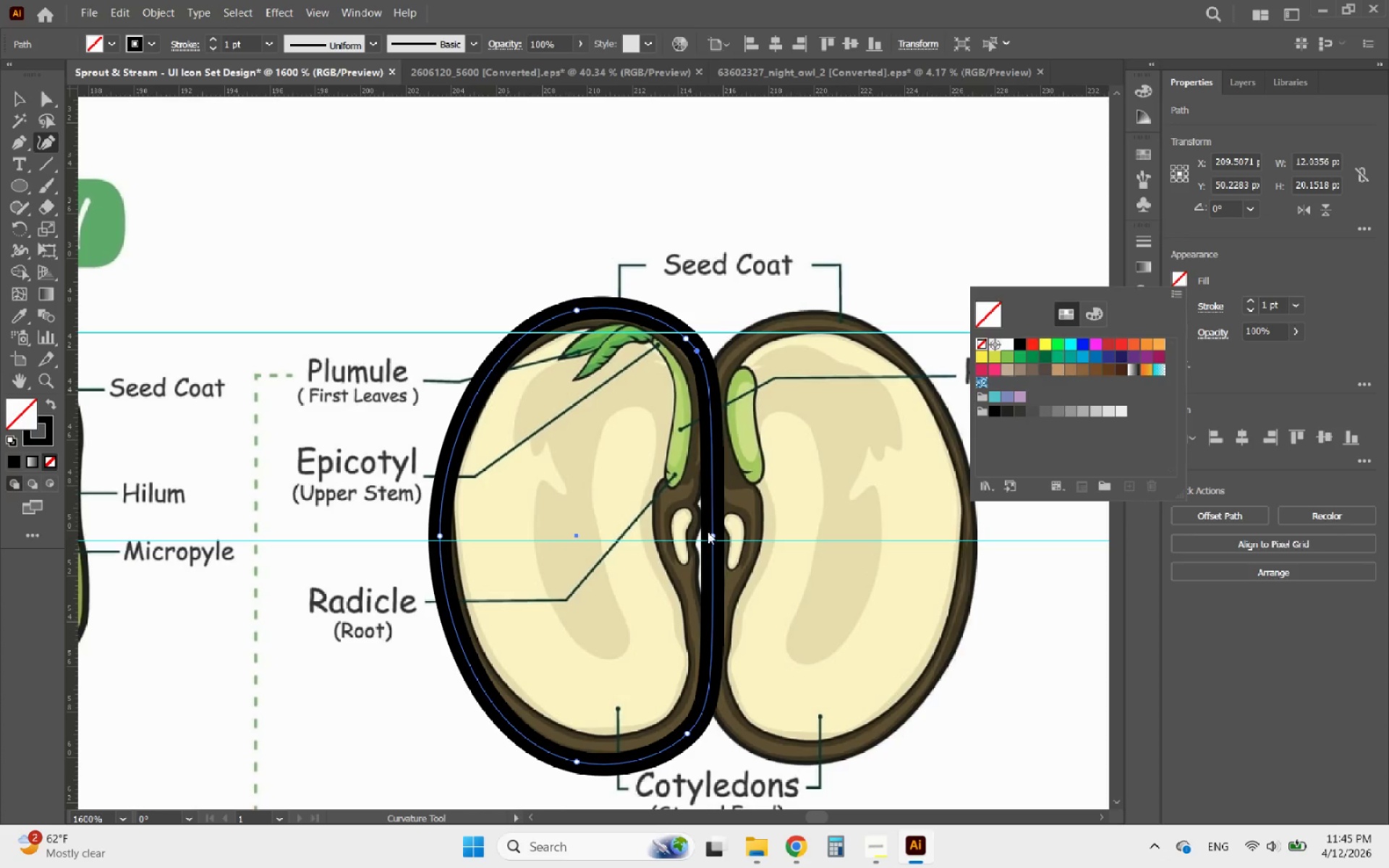 
left_click([714, 537])
 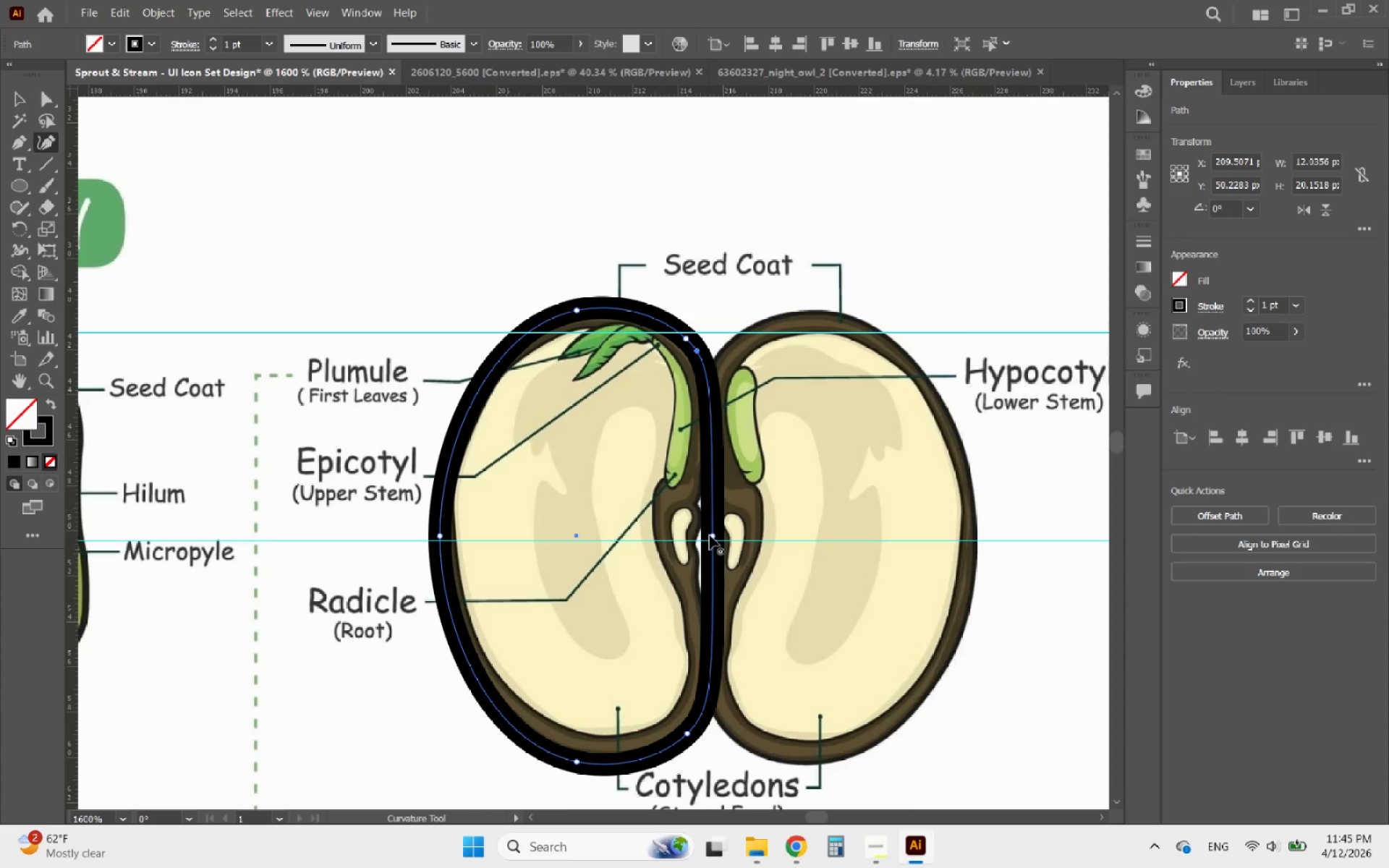 
left_click_drag(start_coordinate=[711, 535], to_coordinate=[668, 515])
 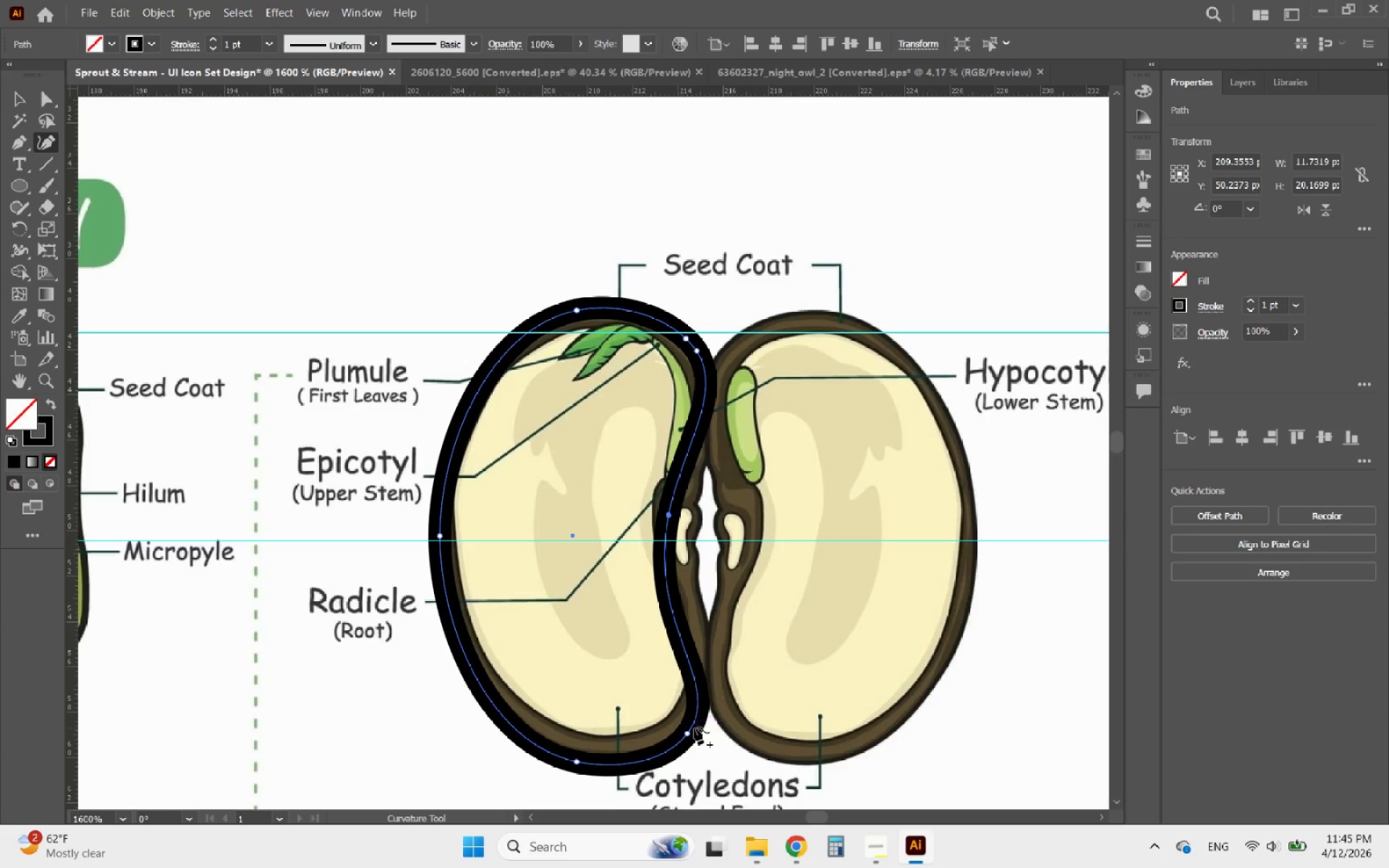 
left_click_drag(start_coordinate=[689, 730], to_coordinate=[692, 710])
 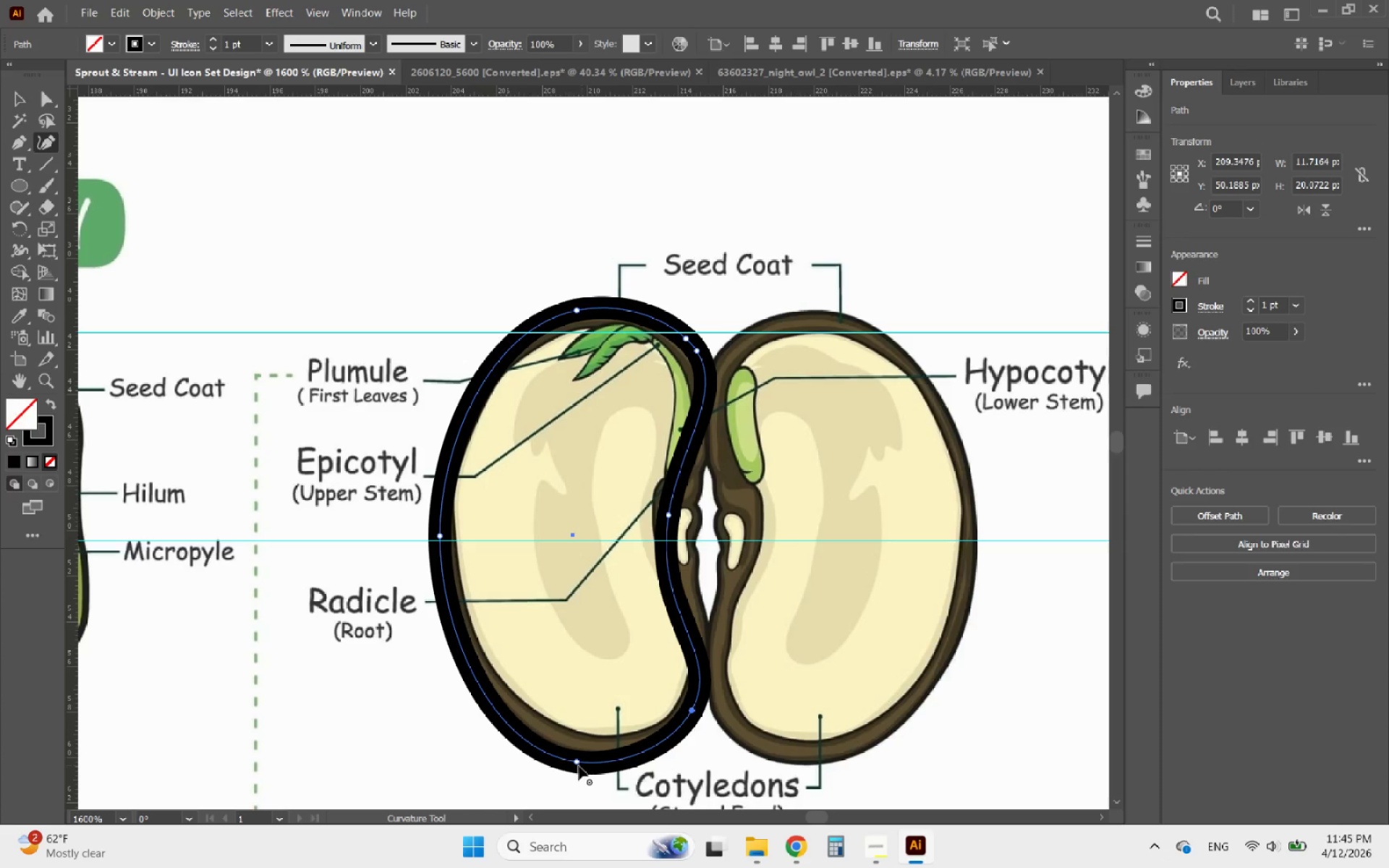 
left_click_drag(start_coordinate=[577, 763], to_coordinate=[557, 737])
 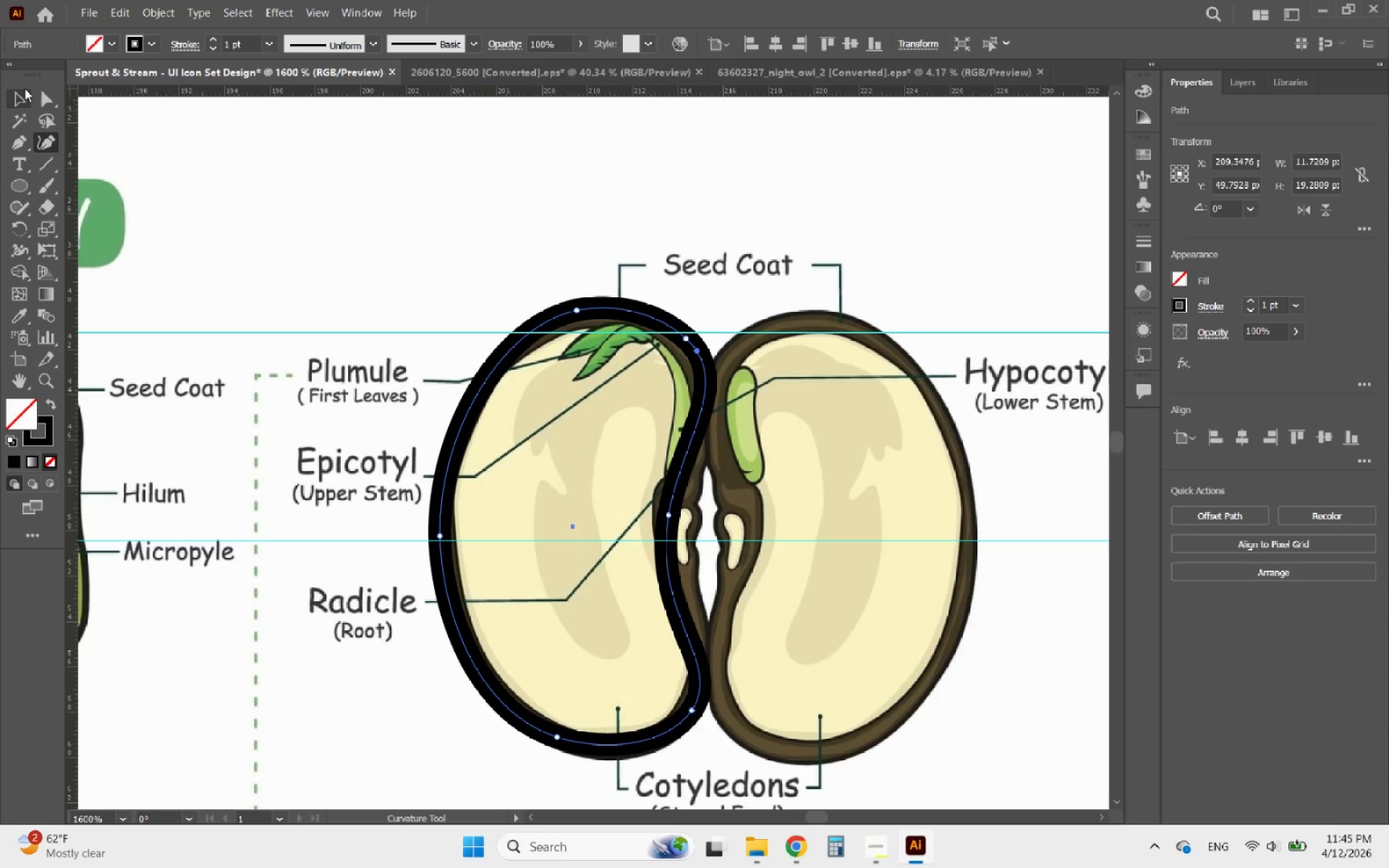 
left_click([18, 93])
 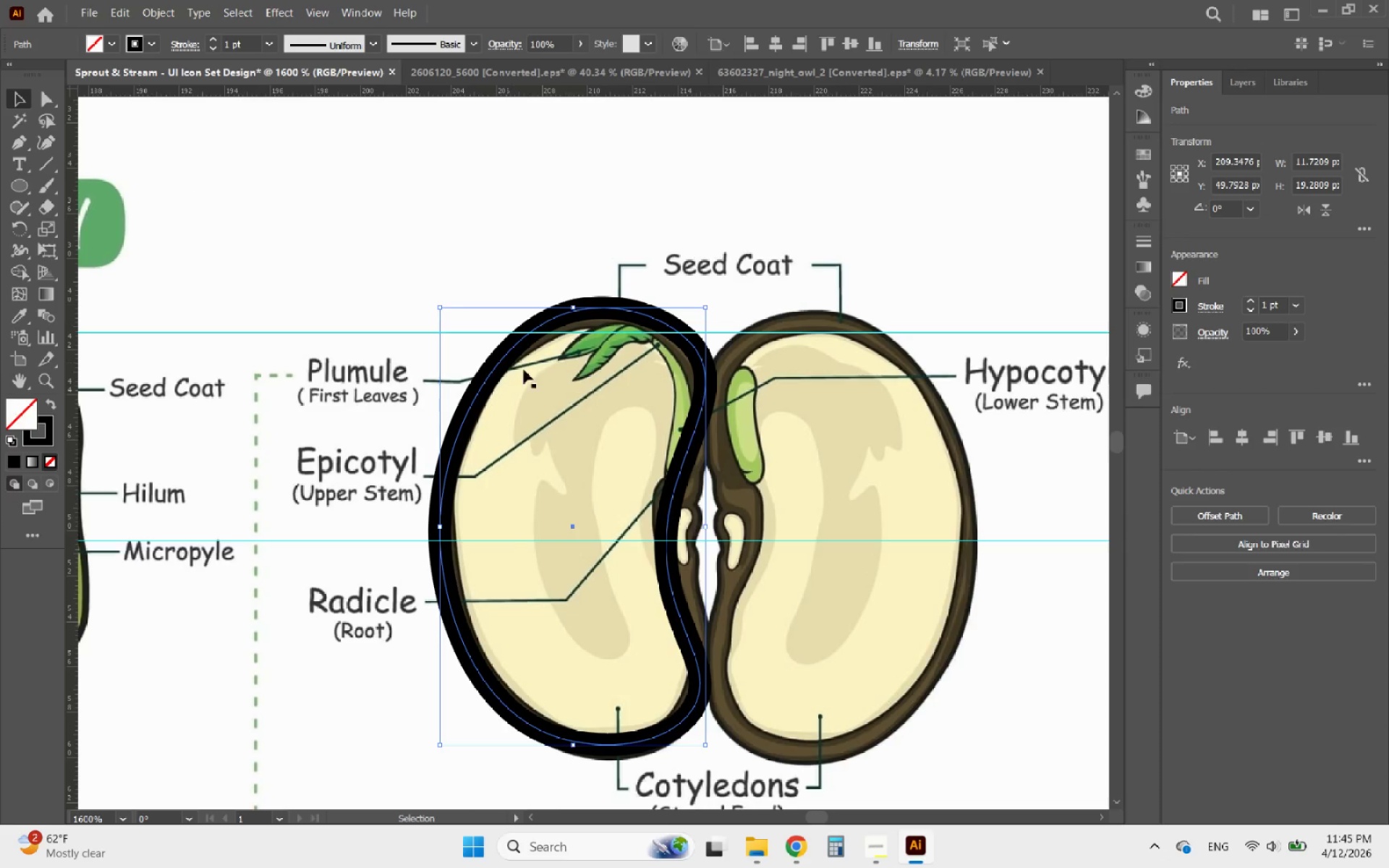 
hold_key(key=AltLeft, duration=0.53)
 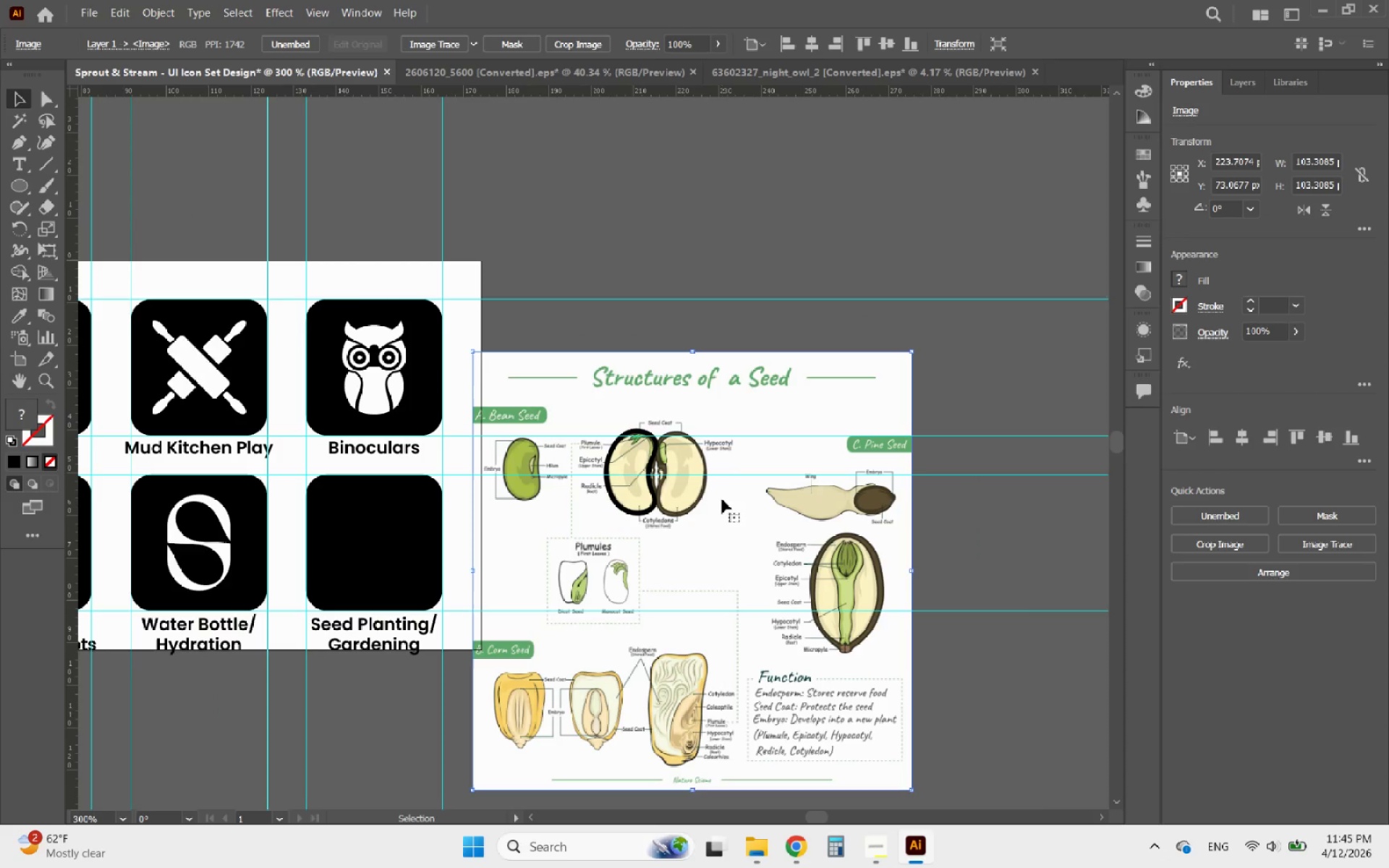 
left_click([722, 499])
 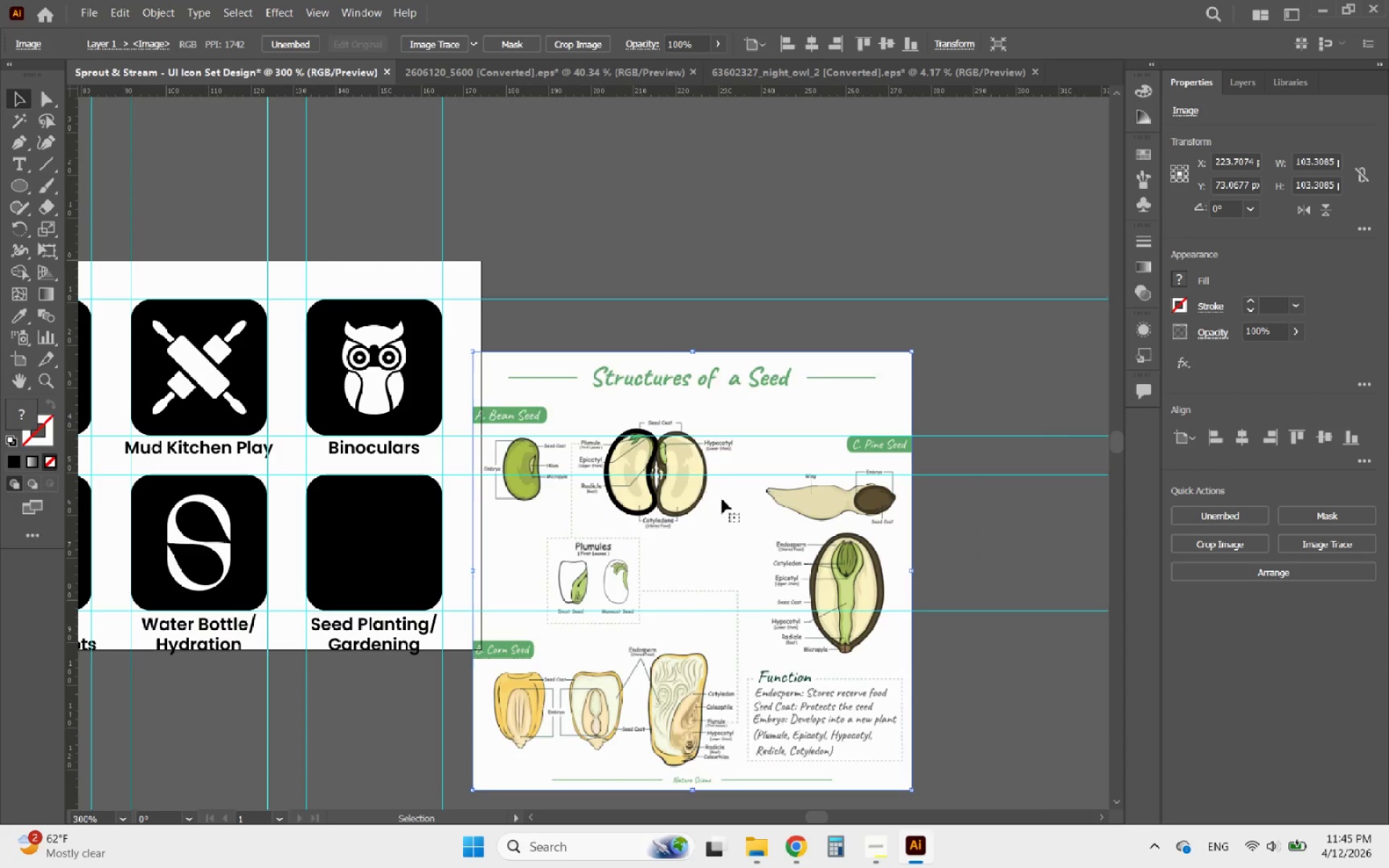 
scroll: coordinate [634, 451], scroll_direction: down, amount: 4.0
 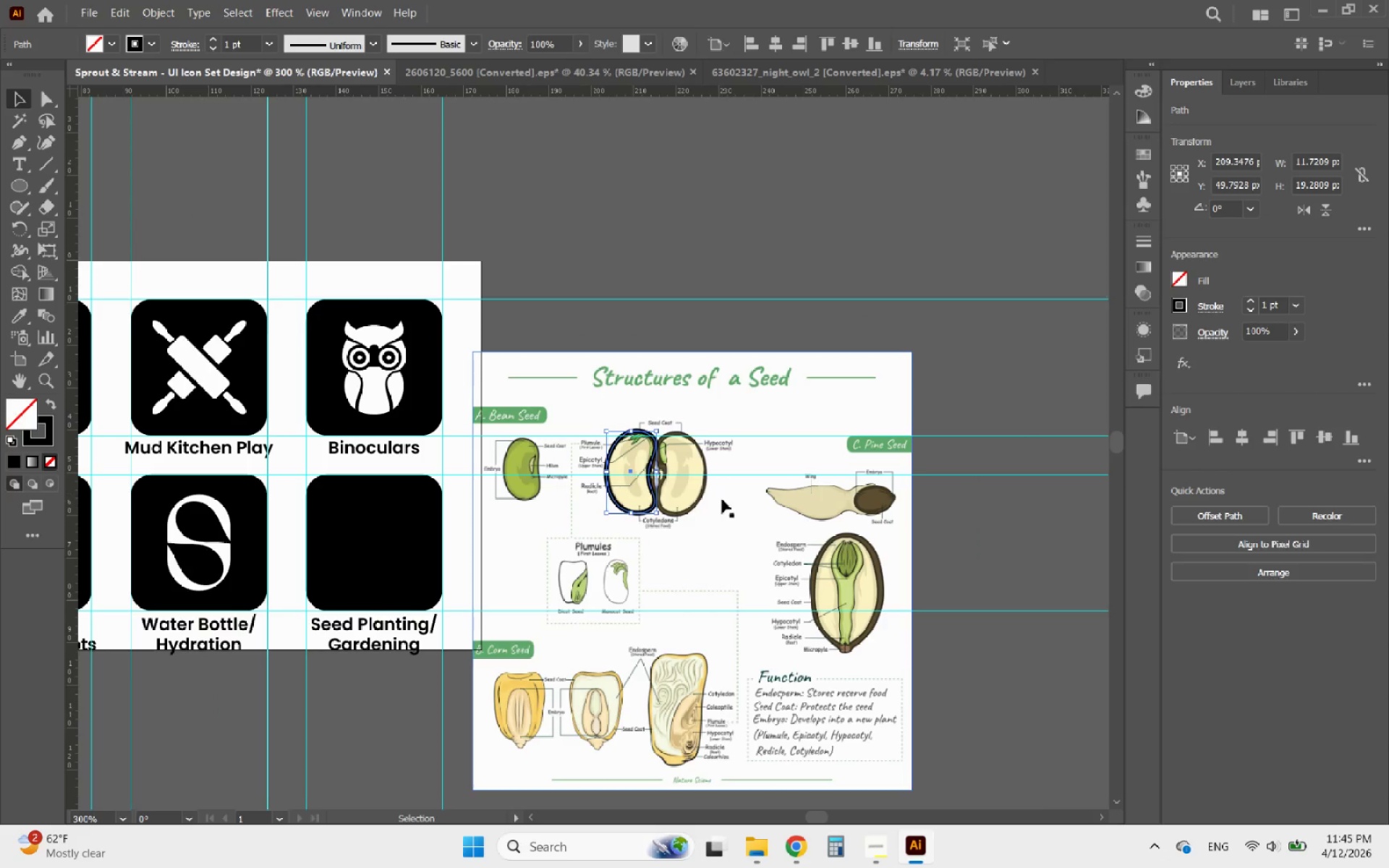 
key(Delete)
 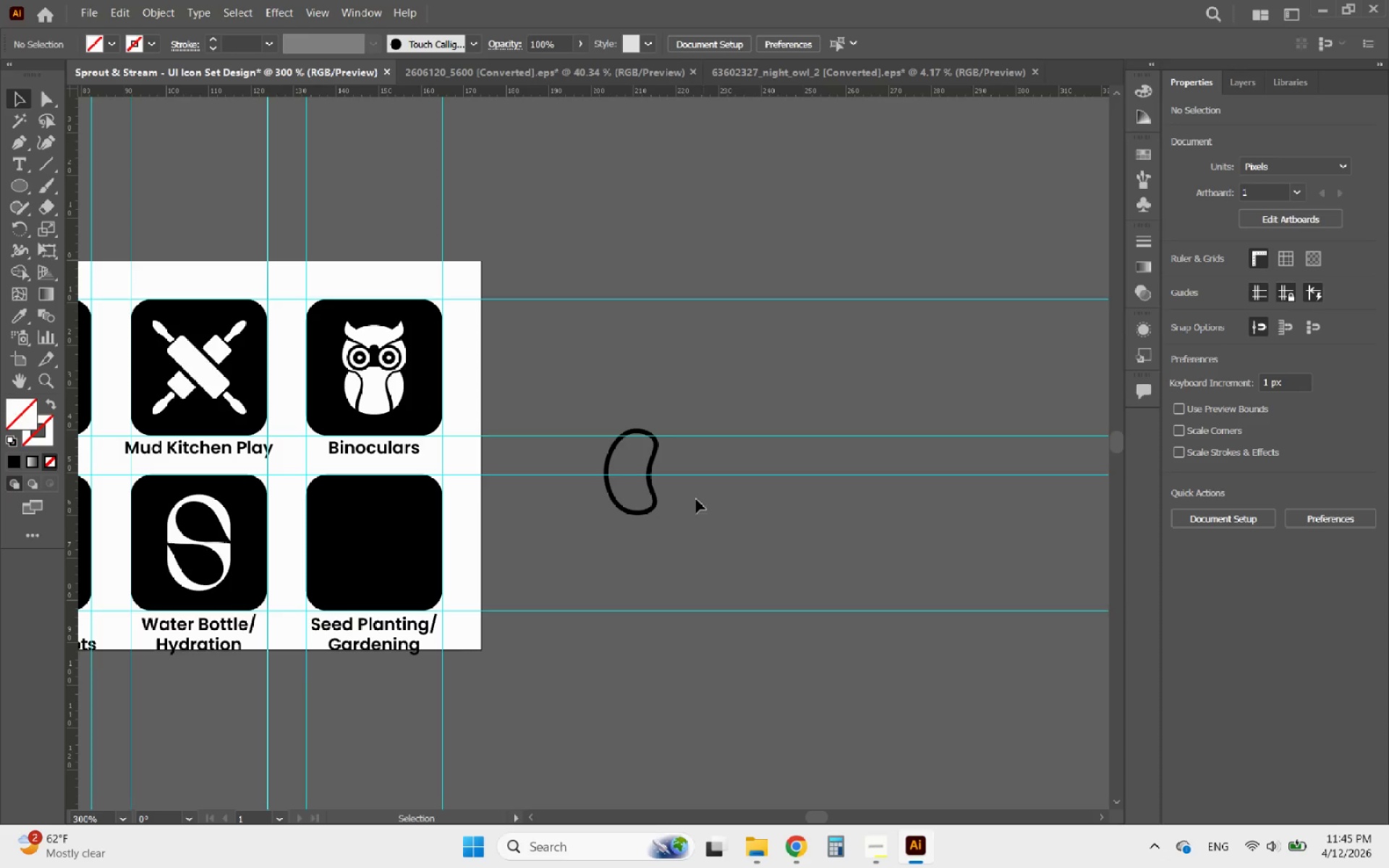 
hold_key(key=AltLeft, duration=0.92)
scroll: coordinate [646, 475], scroll_direction: up, amount: 5.0
 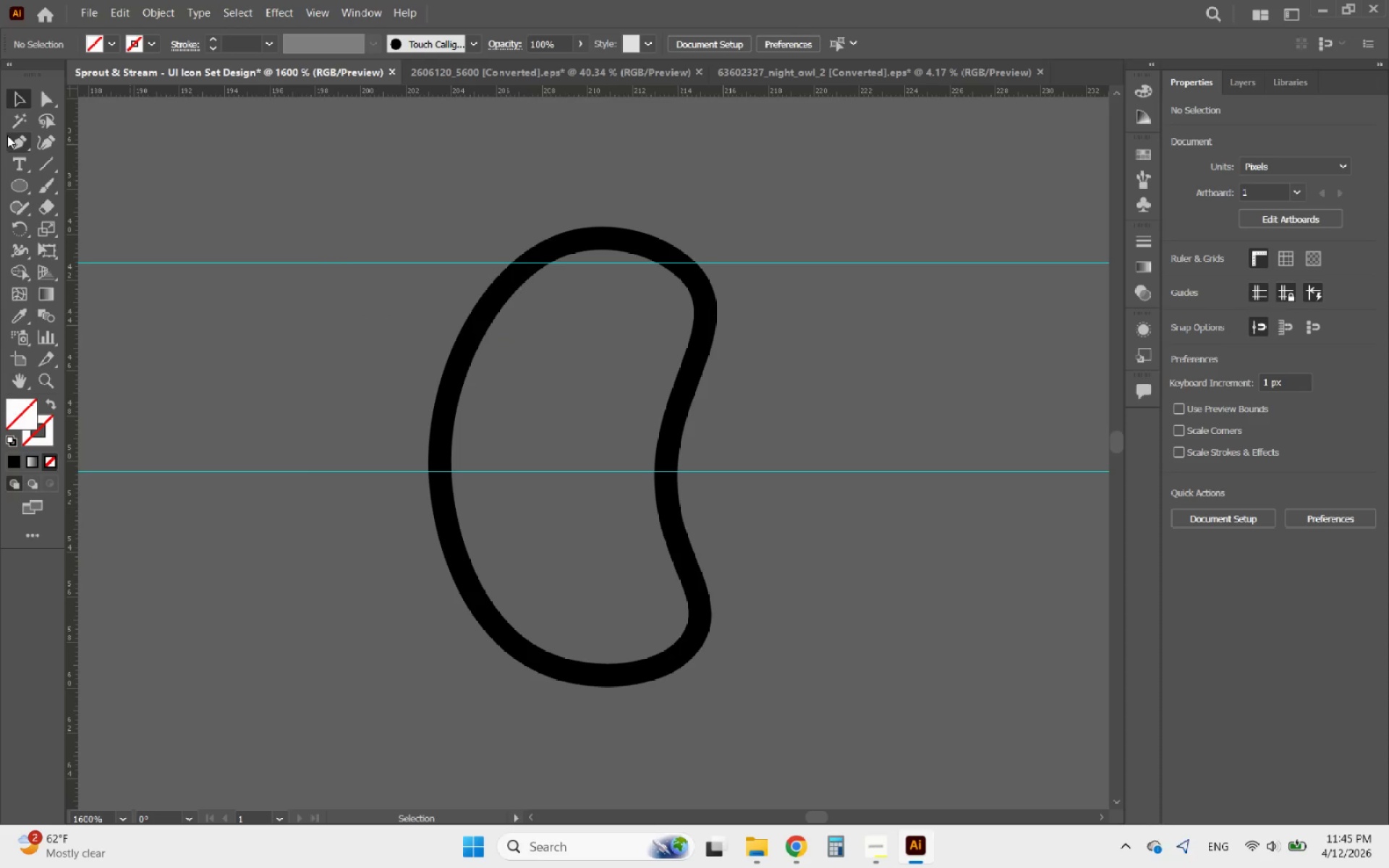 
double_click([190, 247])
 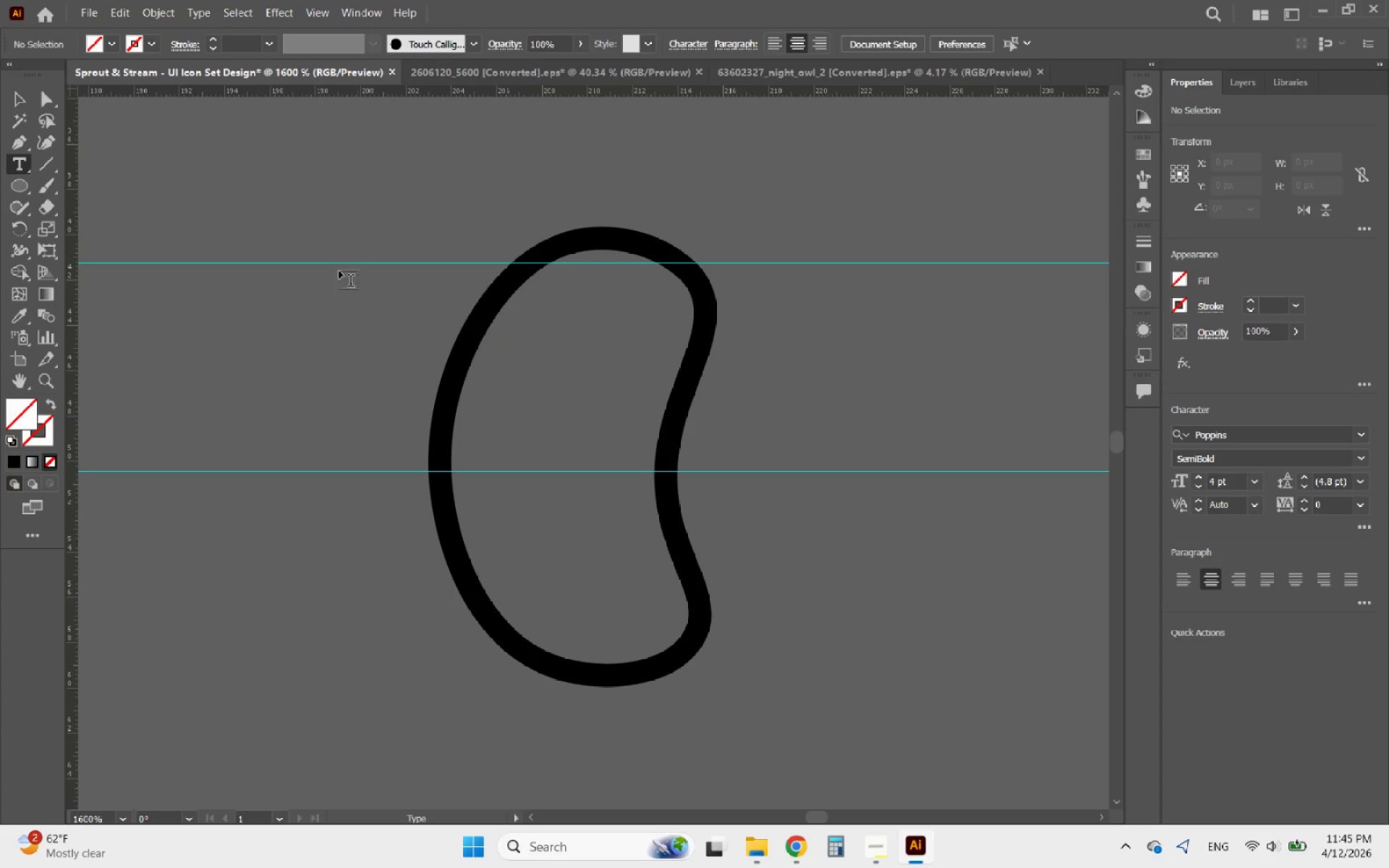 
left_click([261, 312])
 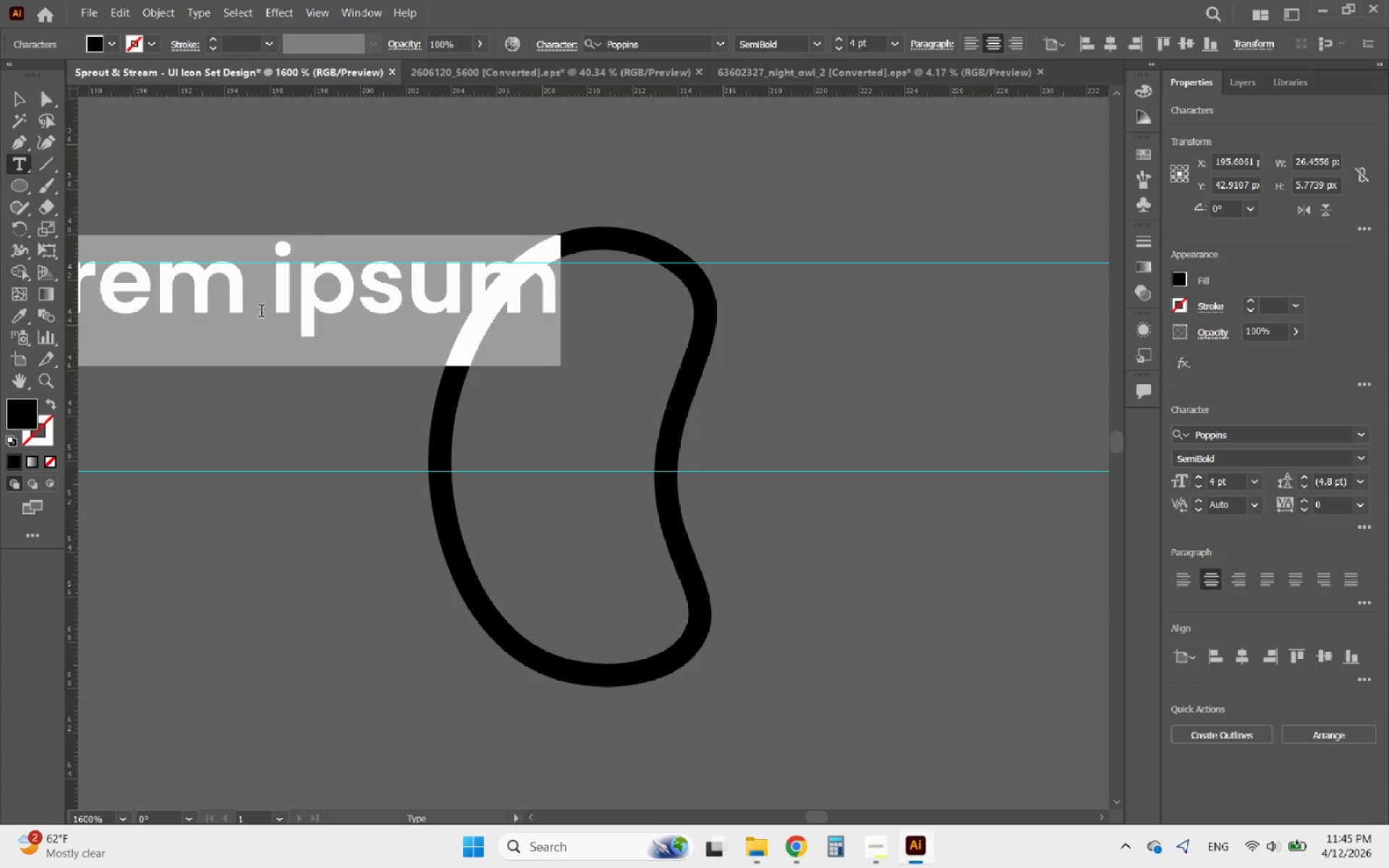 
key(S)
 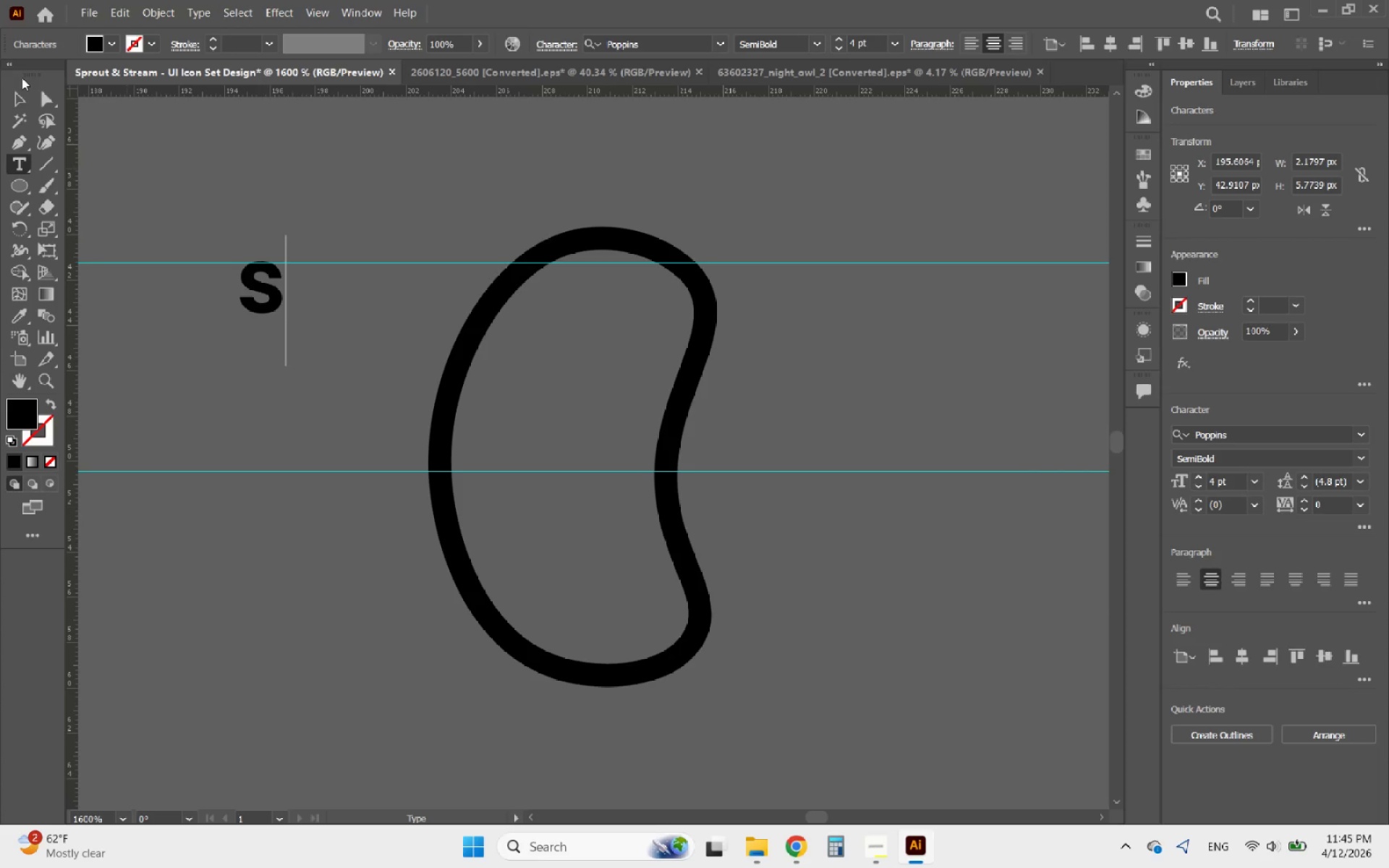 
left_click([17, 90])
 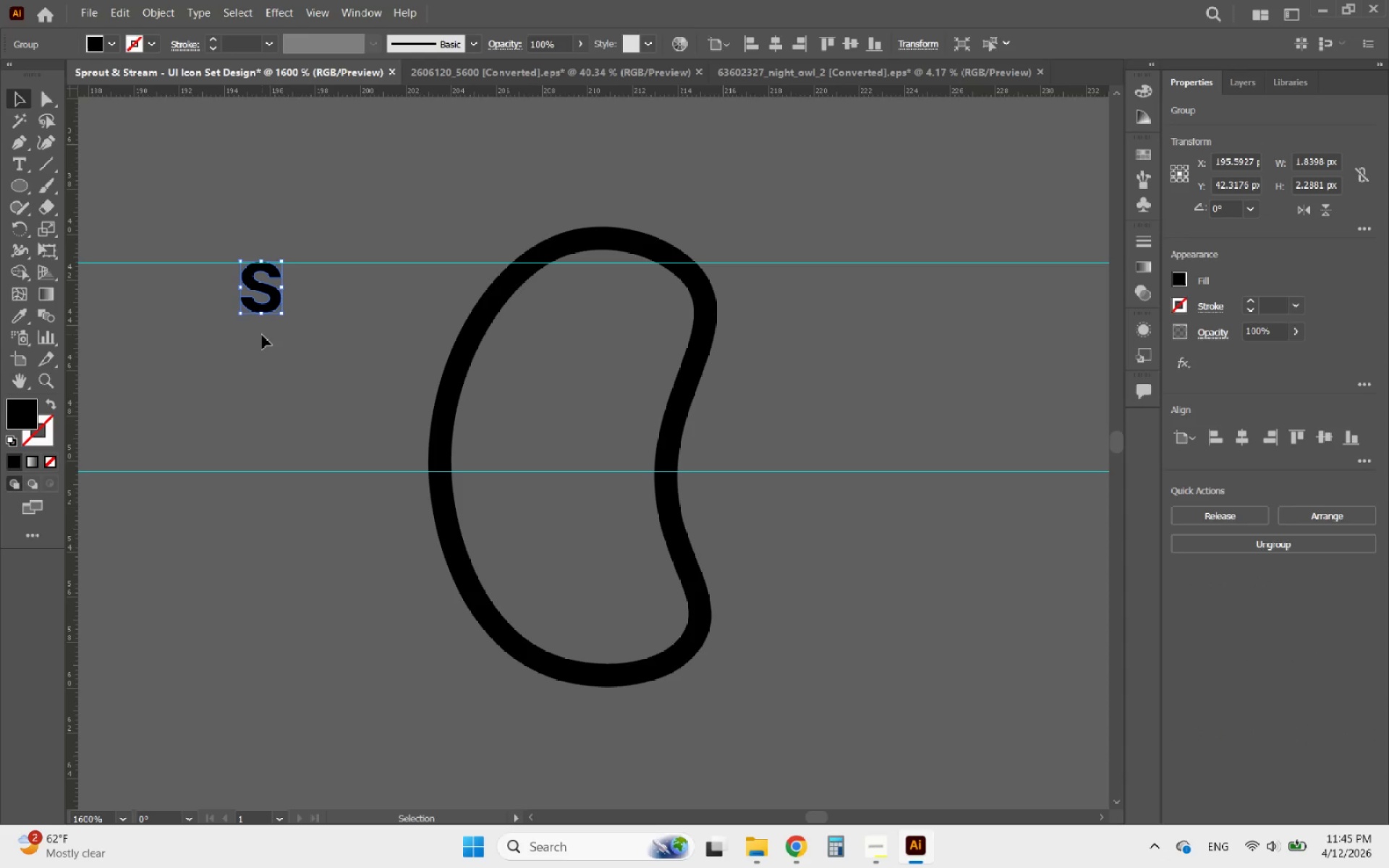 
wait(6.49)
 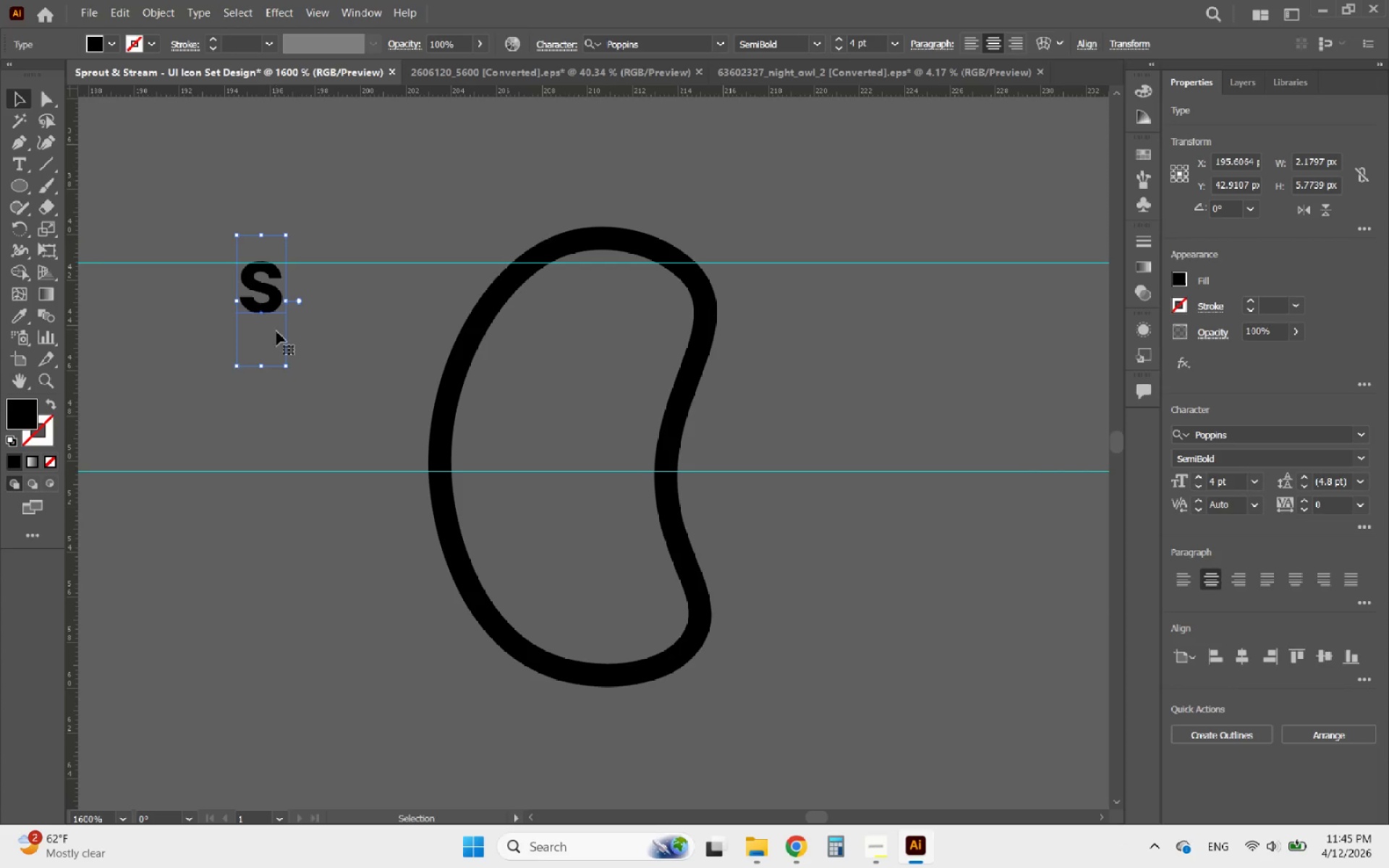 
left_click([462, 358])
 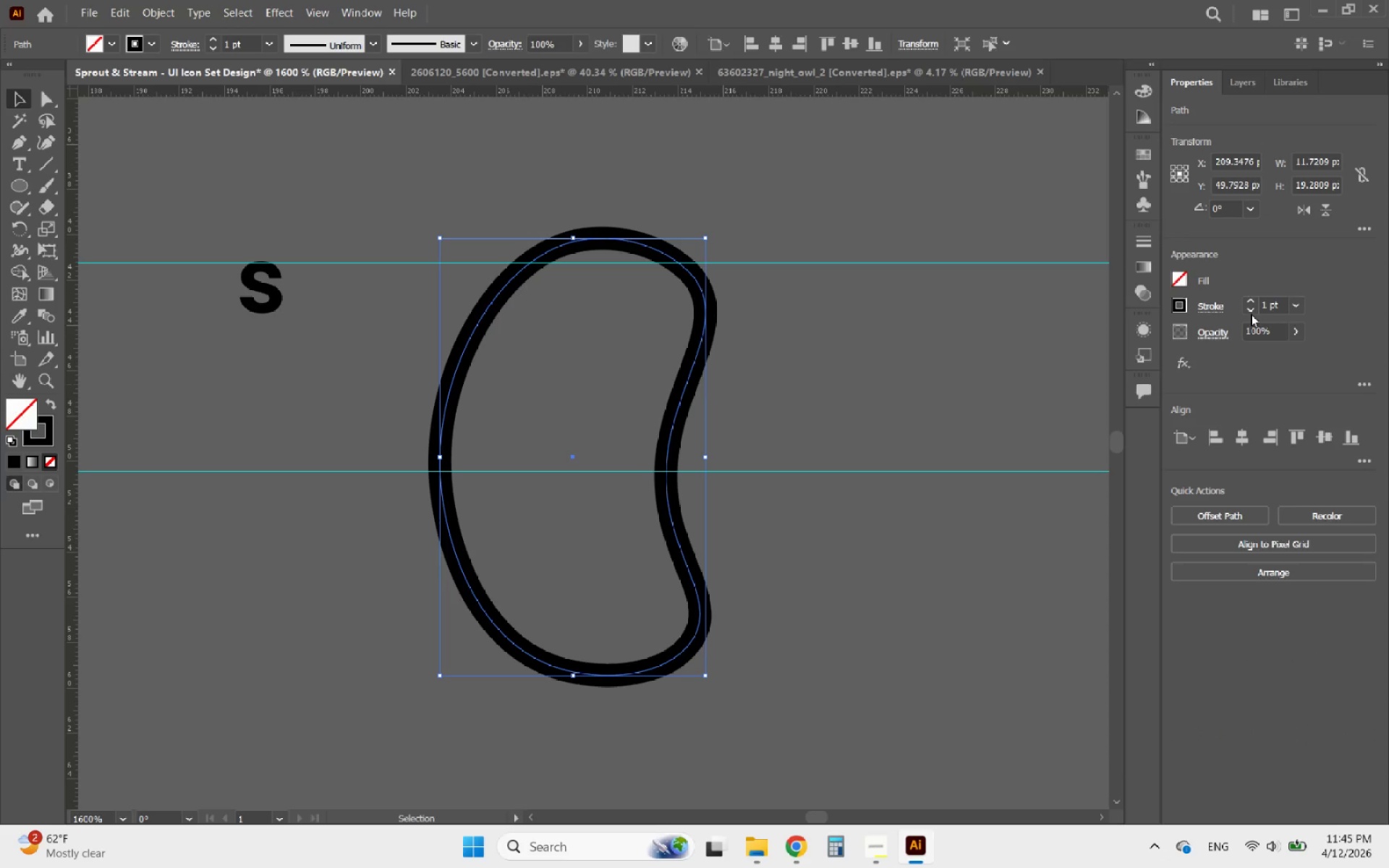 
left_click([1251, 304])
 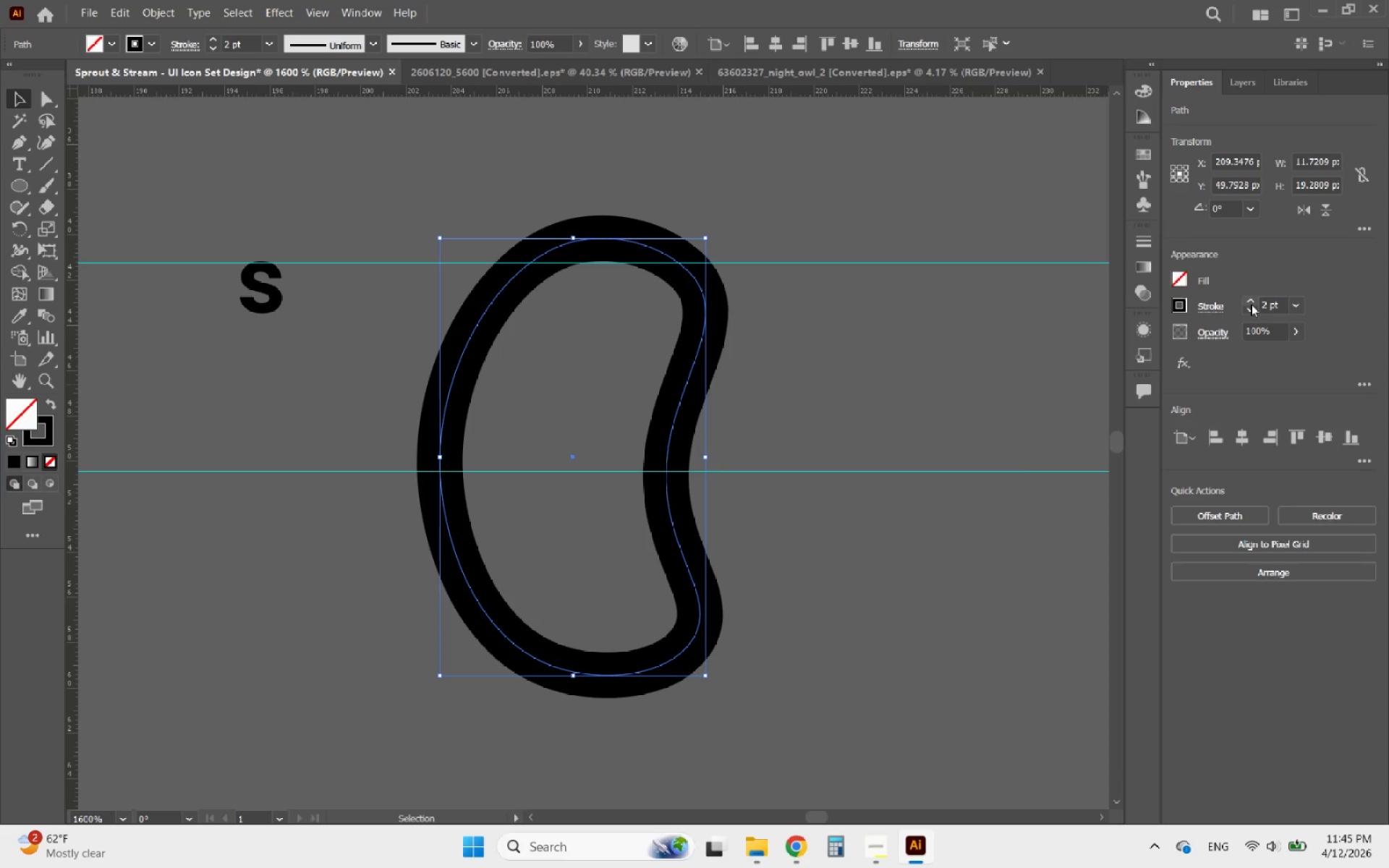 
hold_key(key=AltLeft, duration=1.62)
scroll: coordinate [895, 485], scroll_direction: down, amount: 4.0
 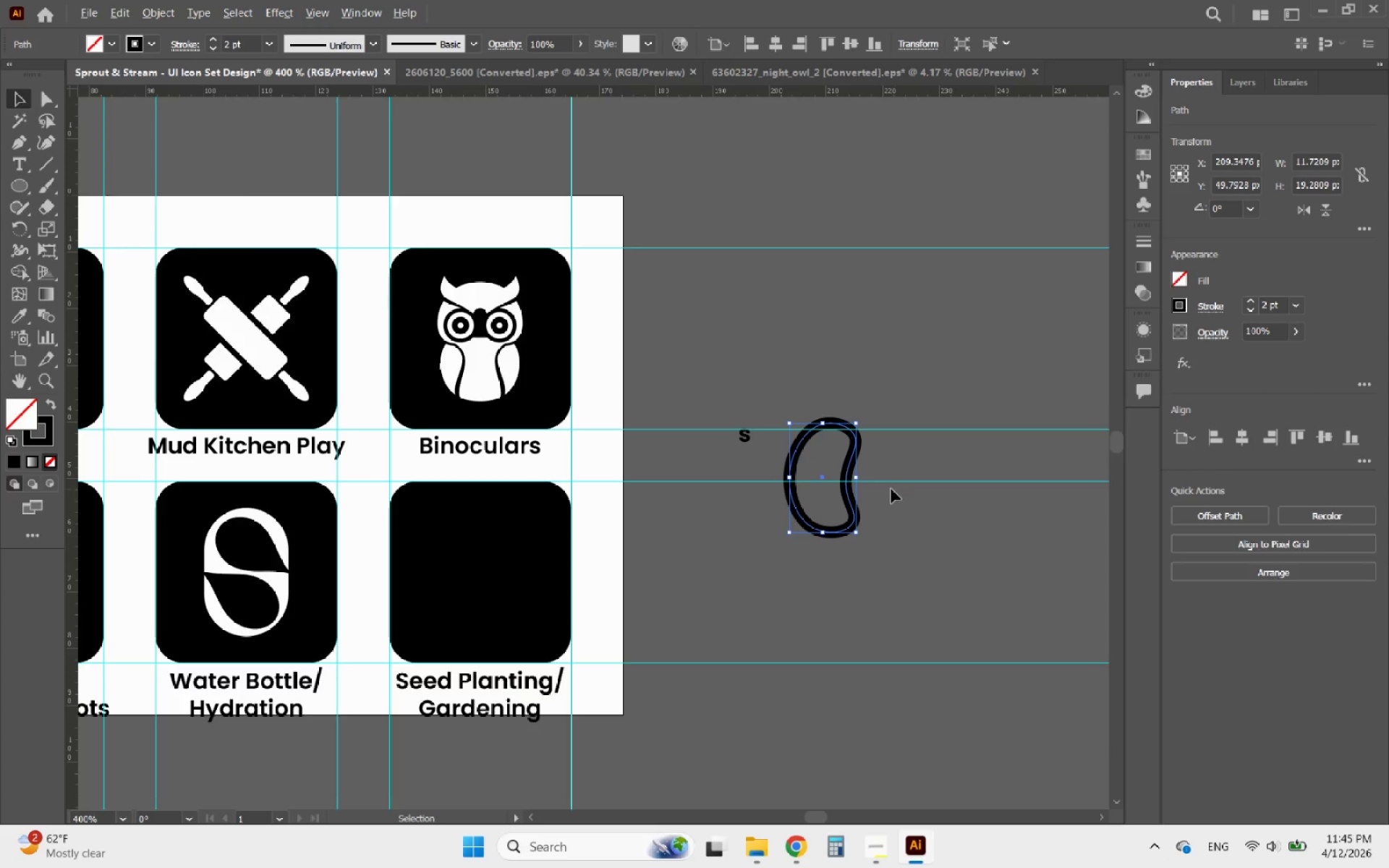 
scroll: coordinate [891, 488], scroll_direction: up, amount: 3.0
 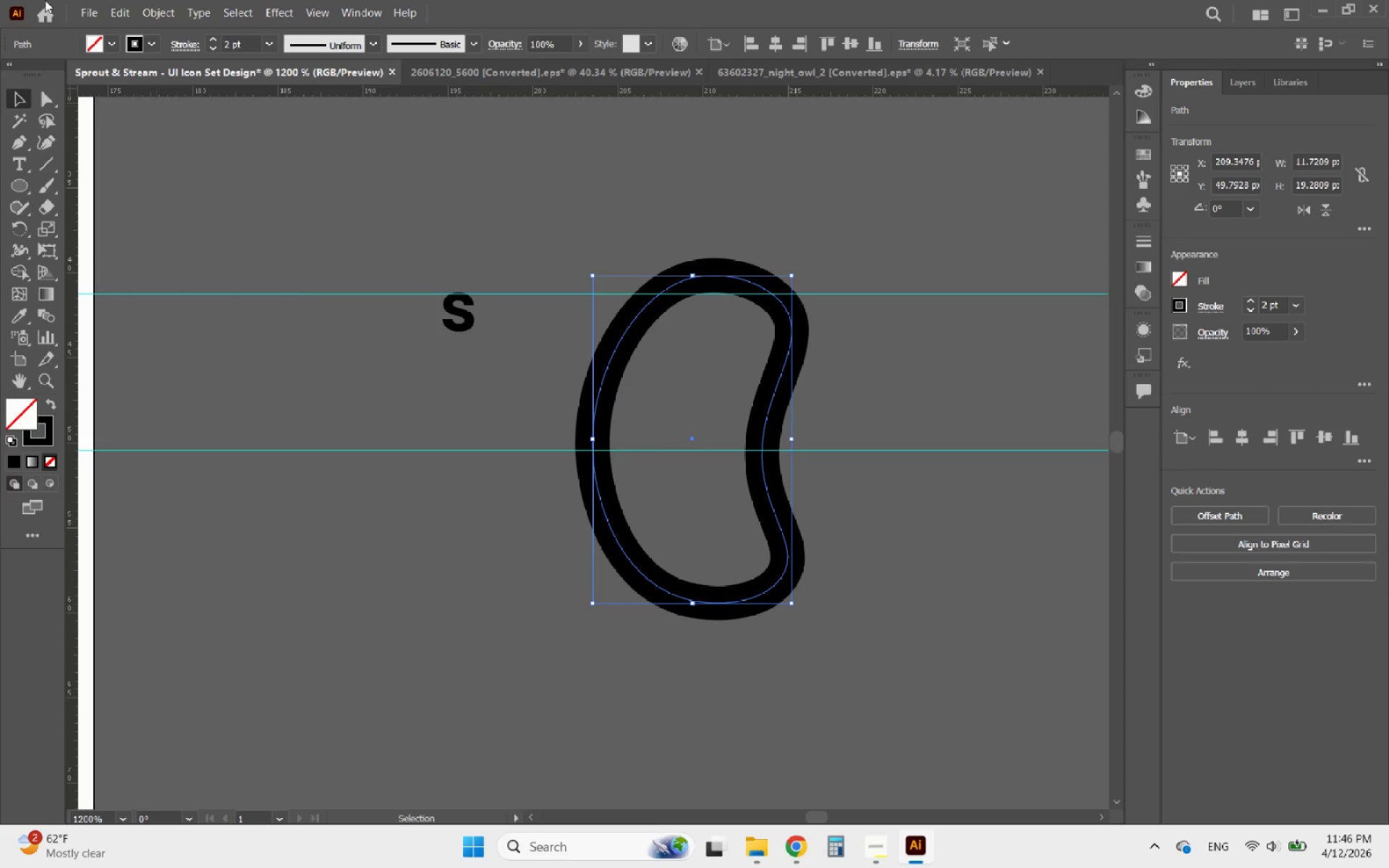 
left_click([153, 8])
 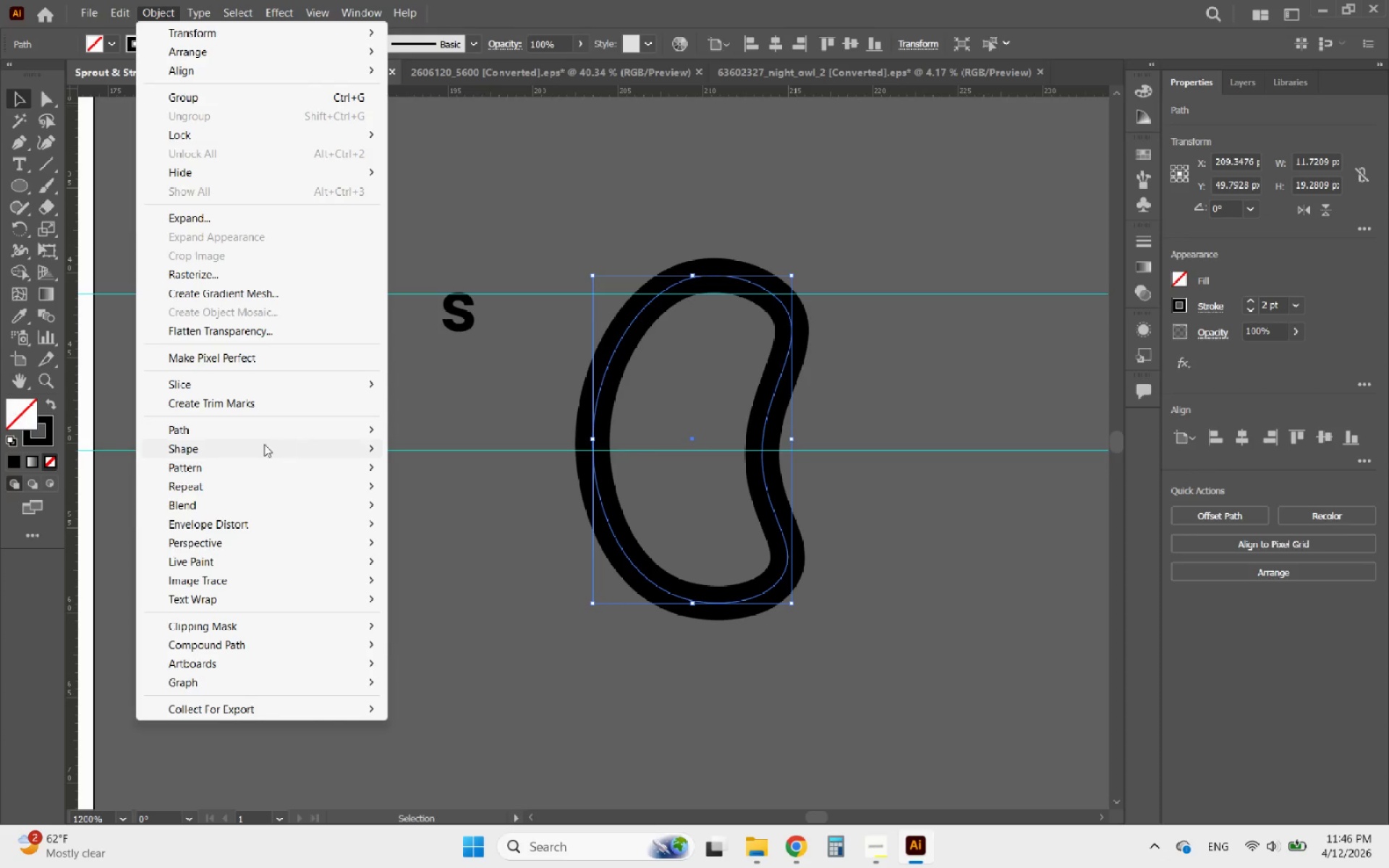 
left_click([224, 430])
 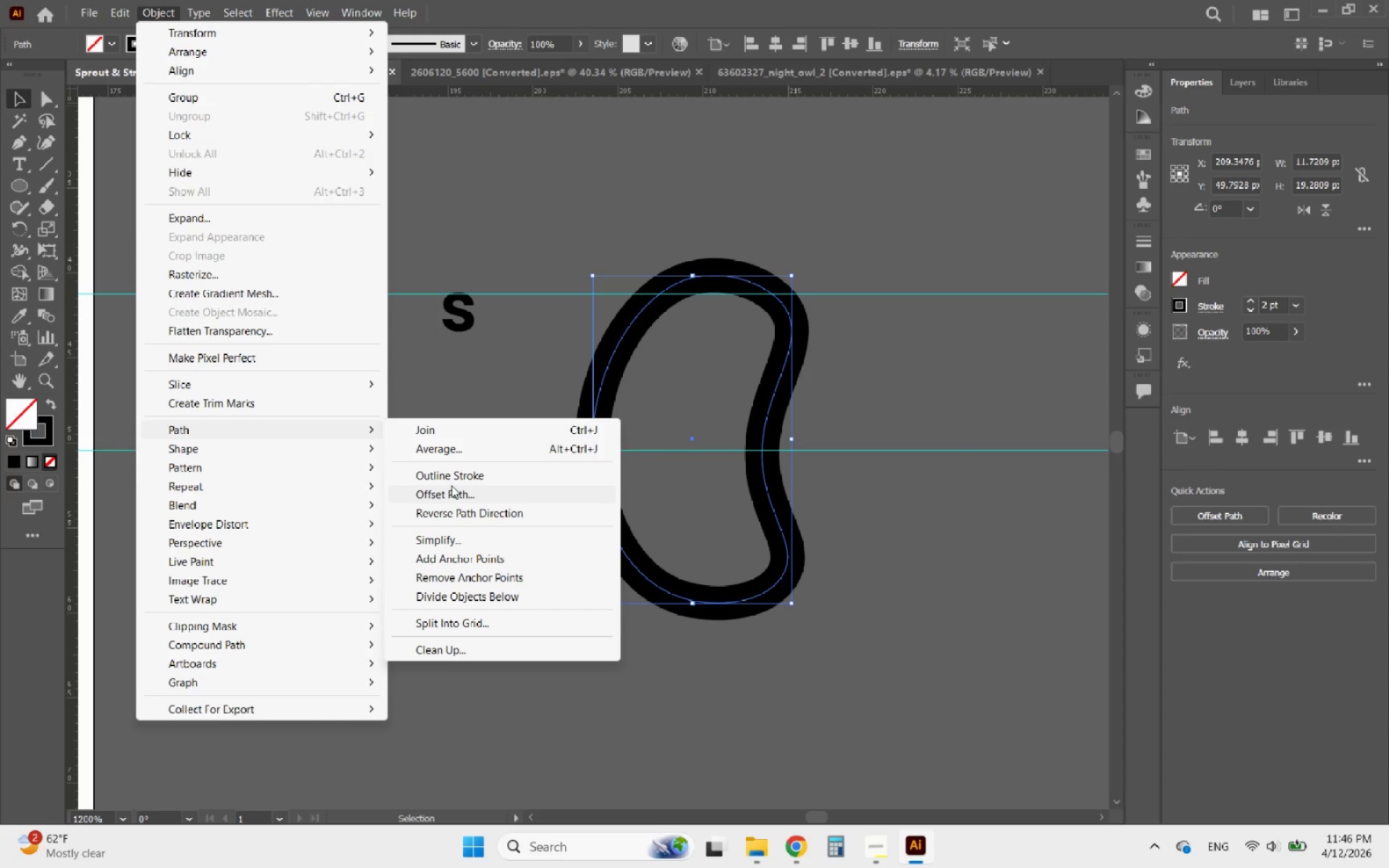 
left_click([451, 478])
 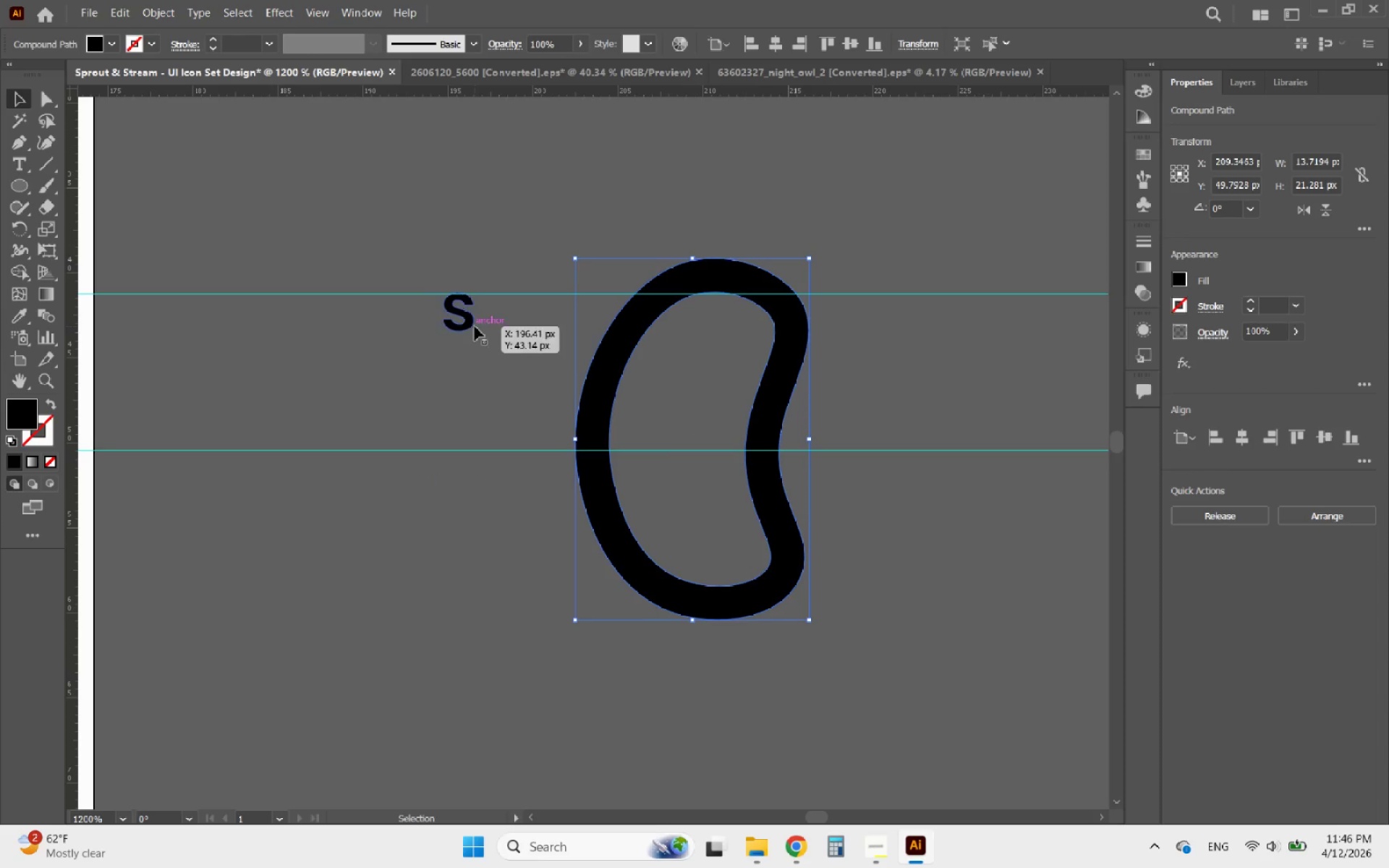 
left_click([473, 324])
 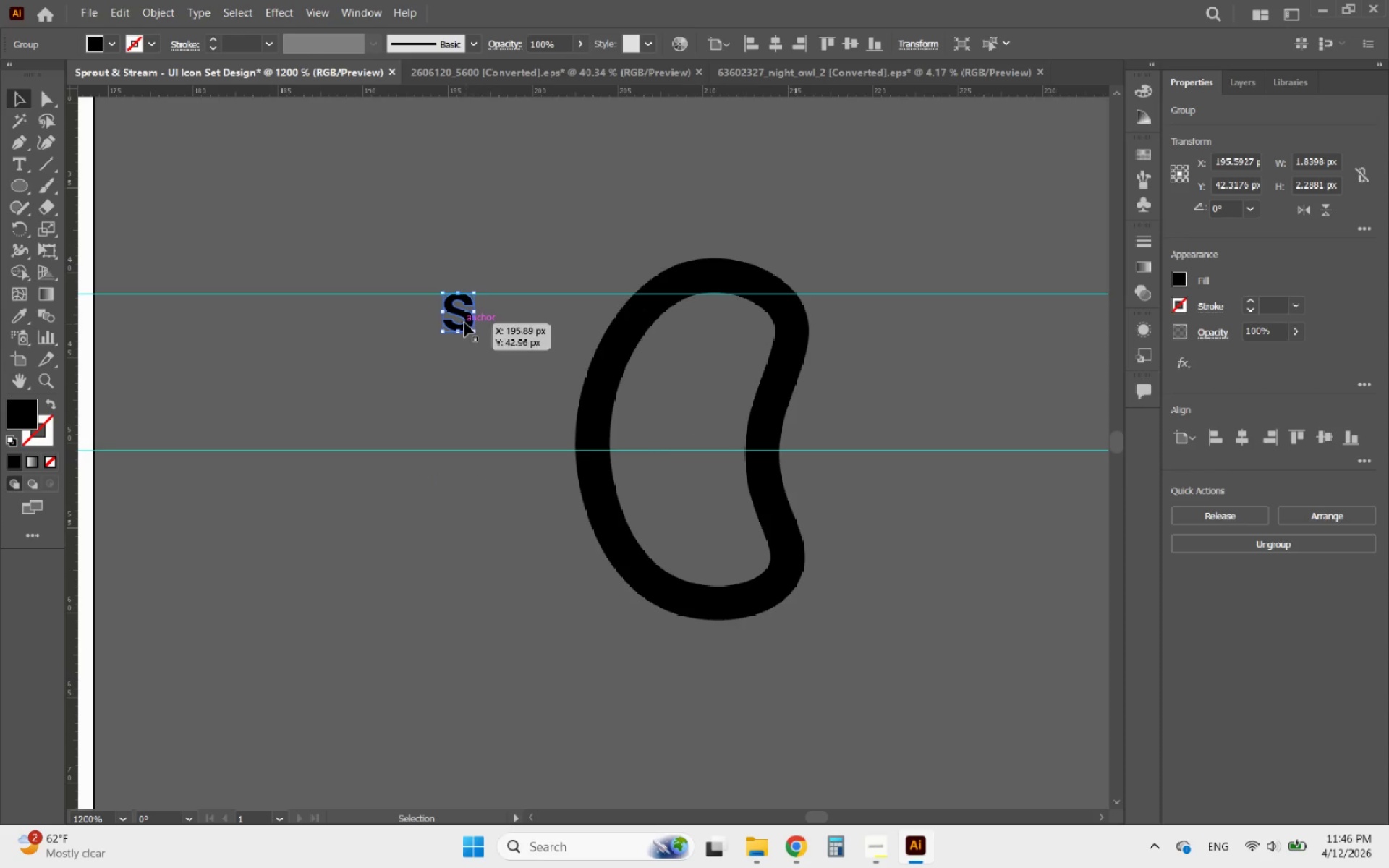 
left_click_drag(start_coordinate=[464, 323], to_coordinate=[683, 430])
 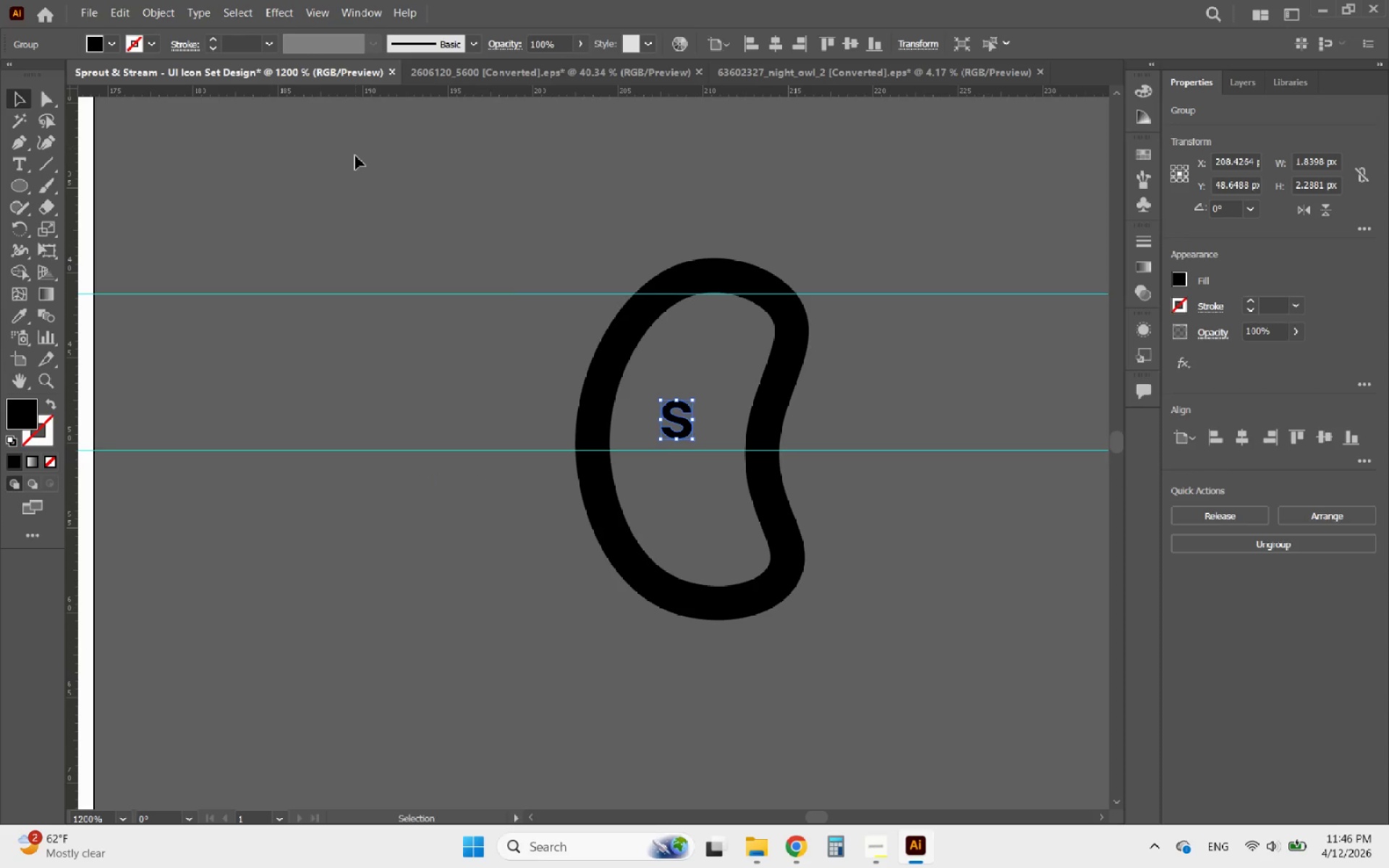 
key(E)
 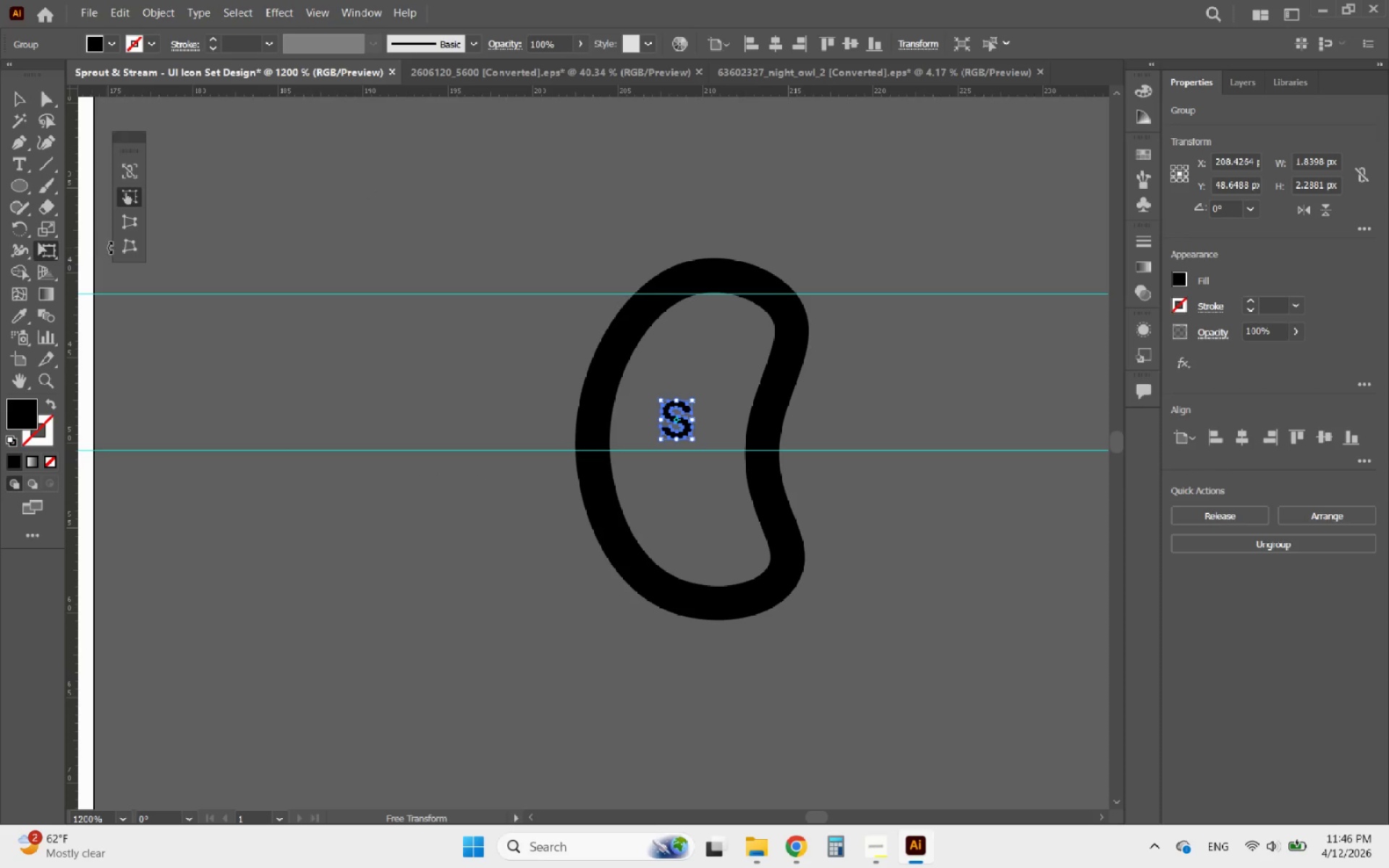 
left_click([133, 251])
 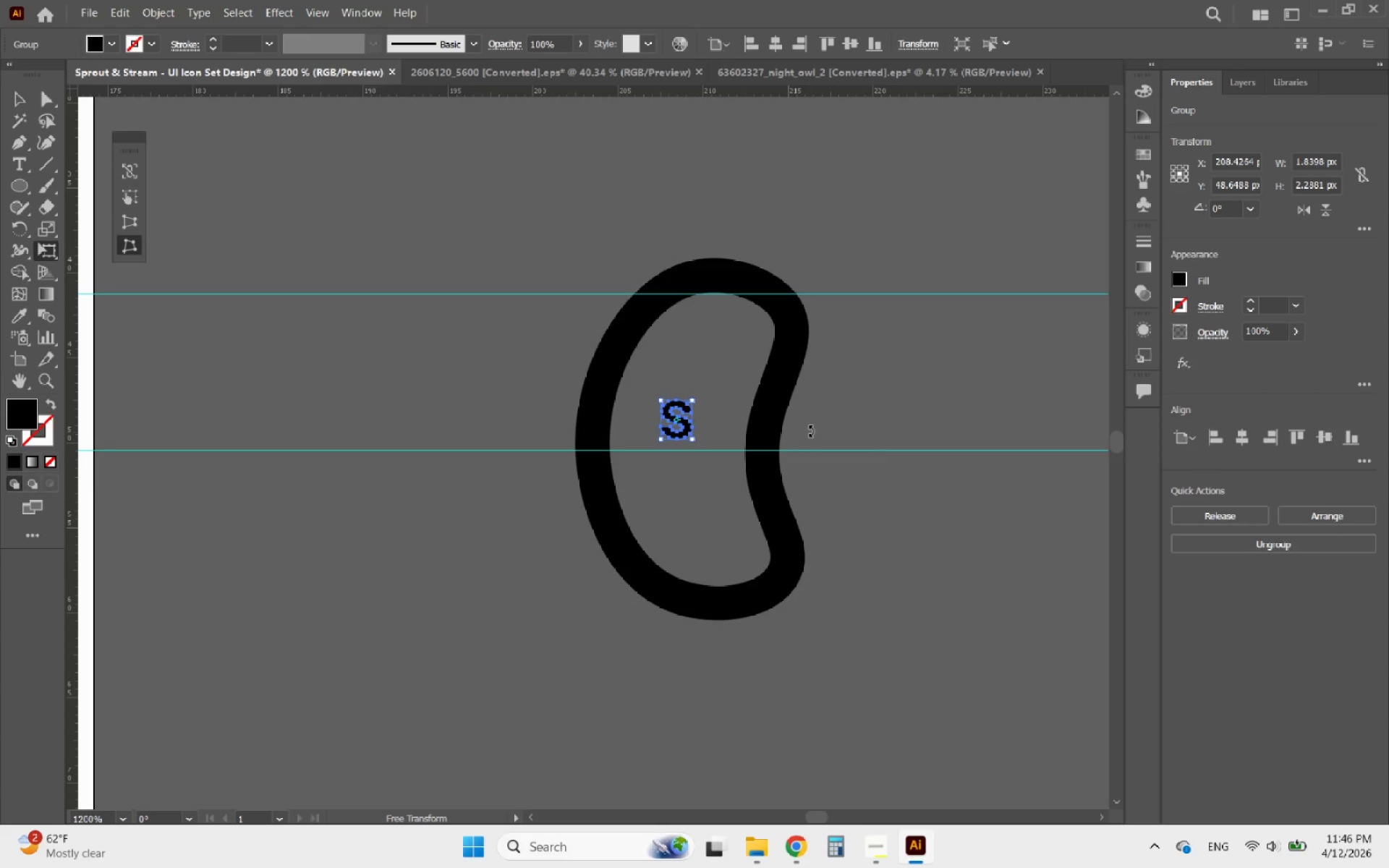 
hold_key(key=AltLeft, duration=0.42)
scroll: coordinate [749, 374], scroll_direction: up, amount: 2.0
 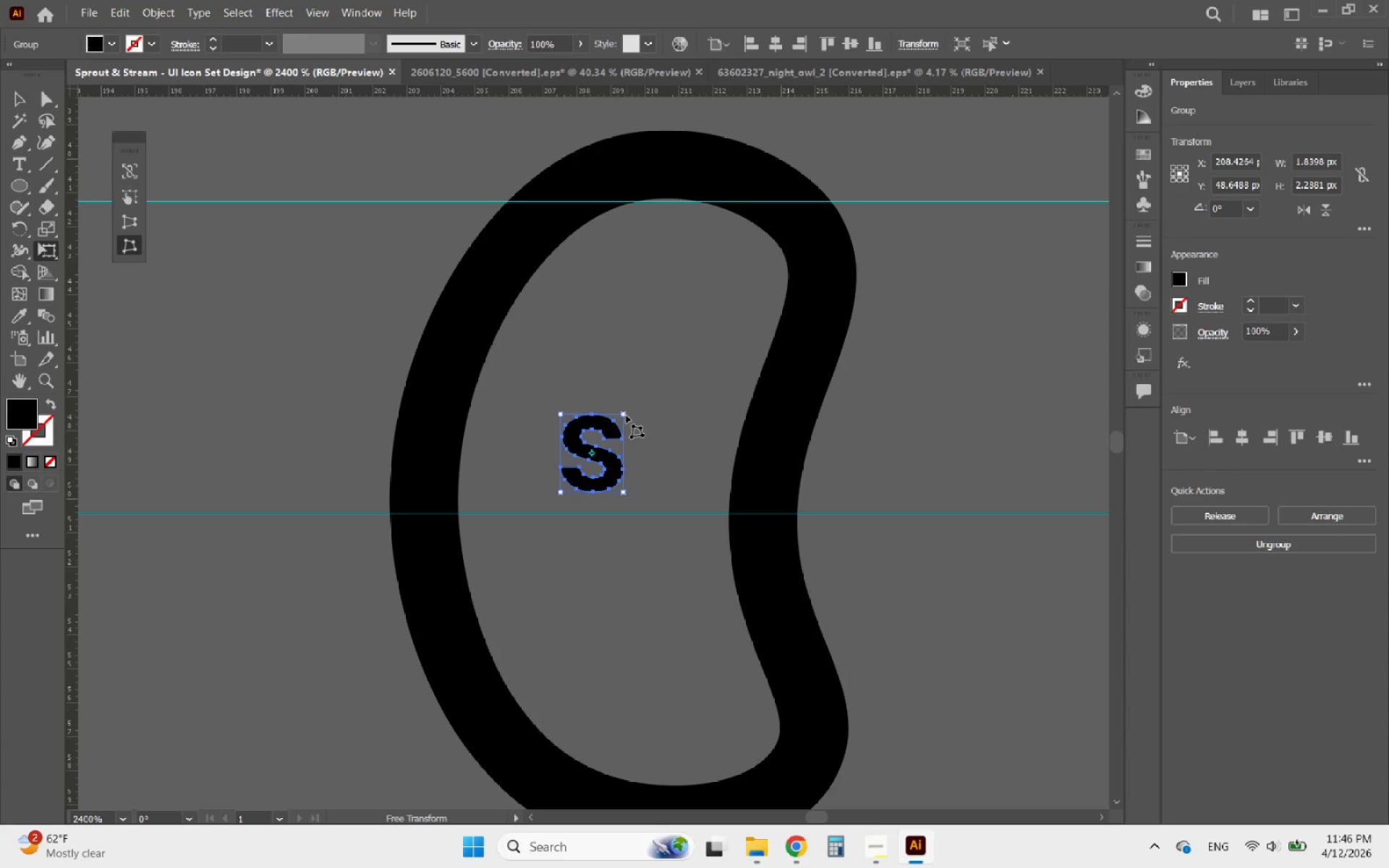 
left_click_drag(start_coordinate=[626, 416], to_coordinate=[787, 262])
 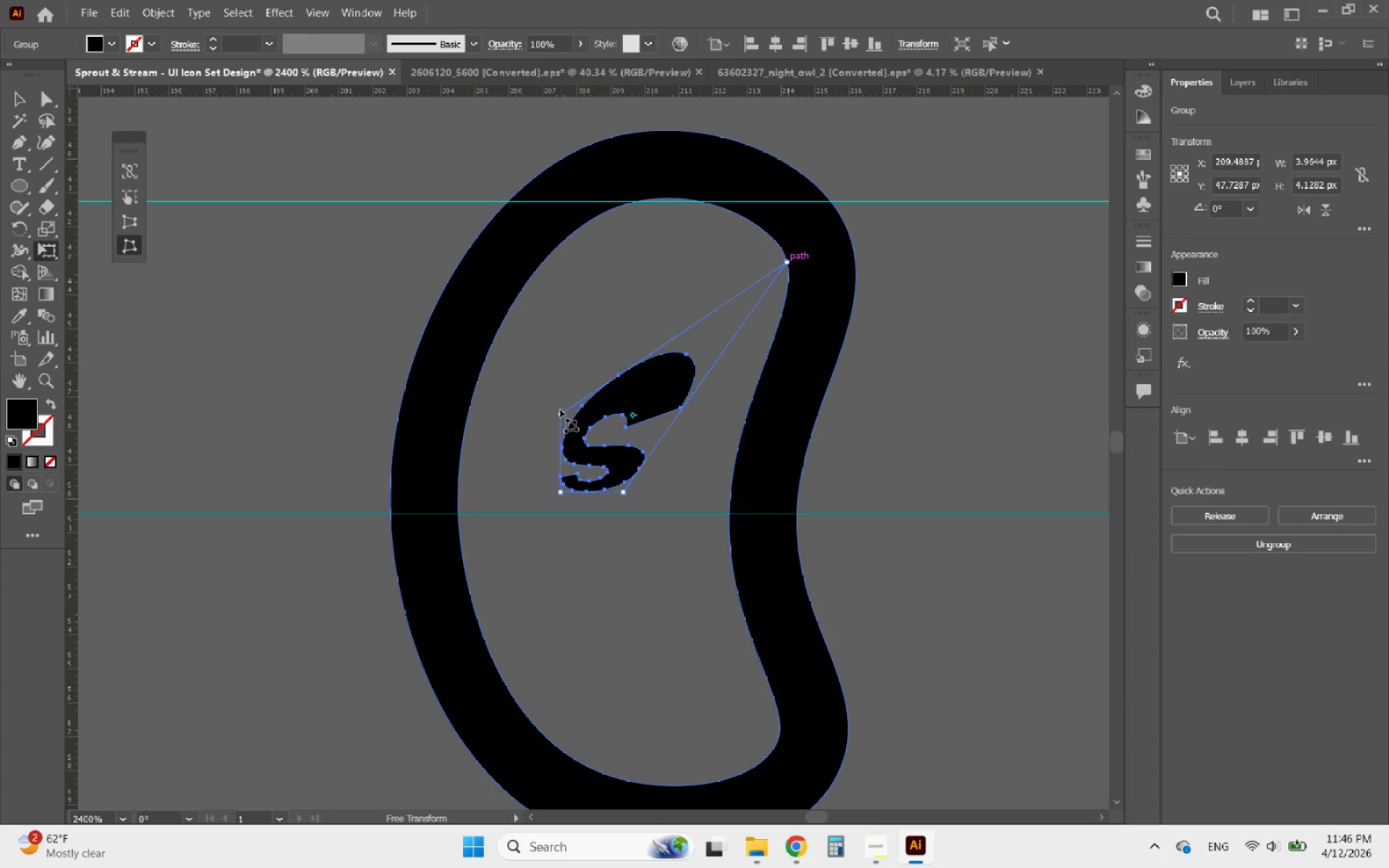 
left_click_drag(start_coordinate=[561, 410], to_coordinate=[567, 234])
 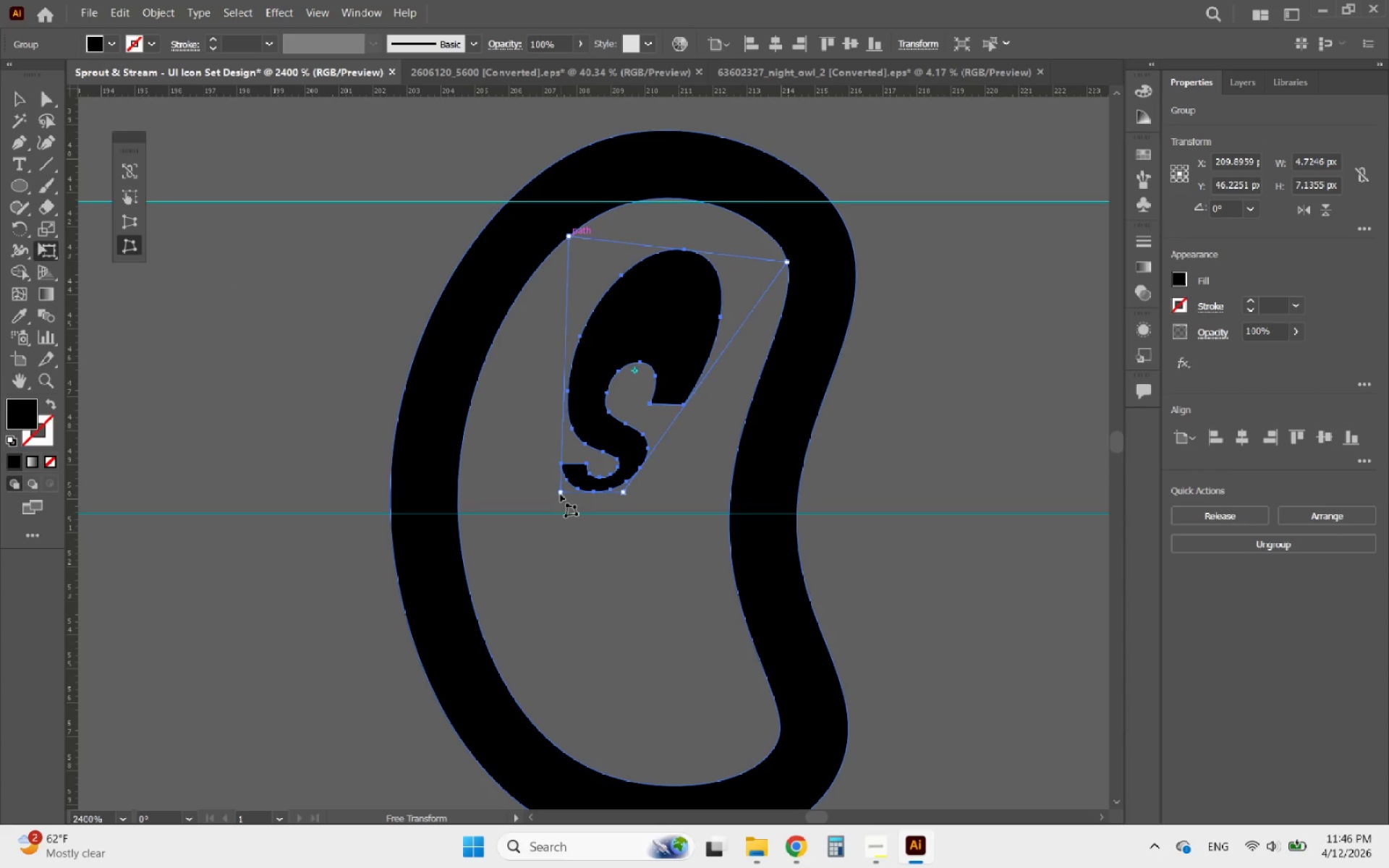 
left_click_drag(start_coordinate=[561, 495], to_coordinate=[548, 728])
 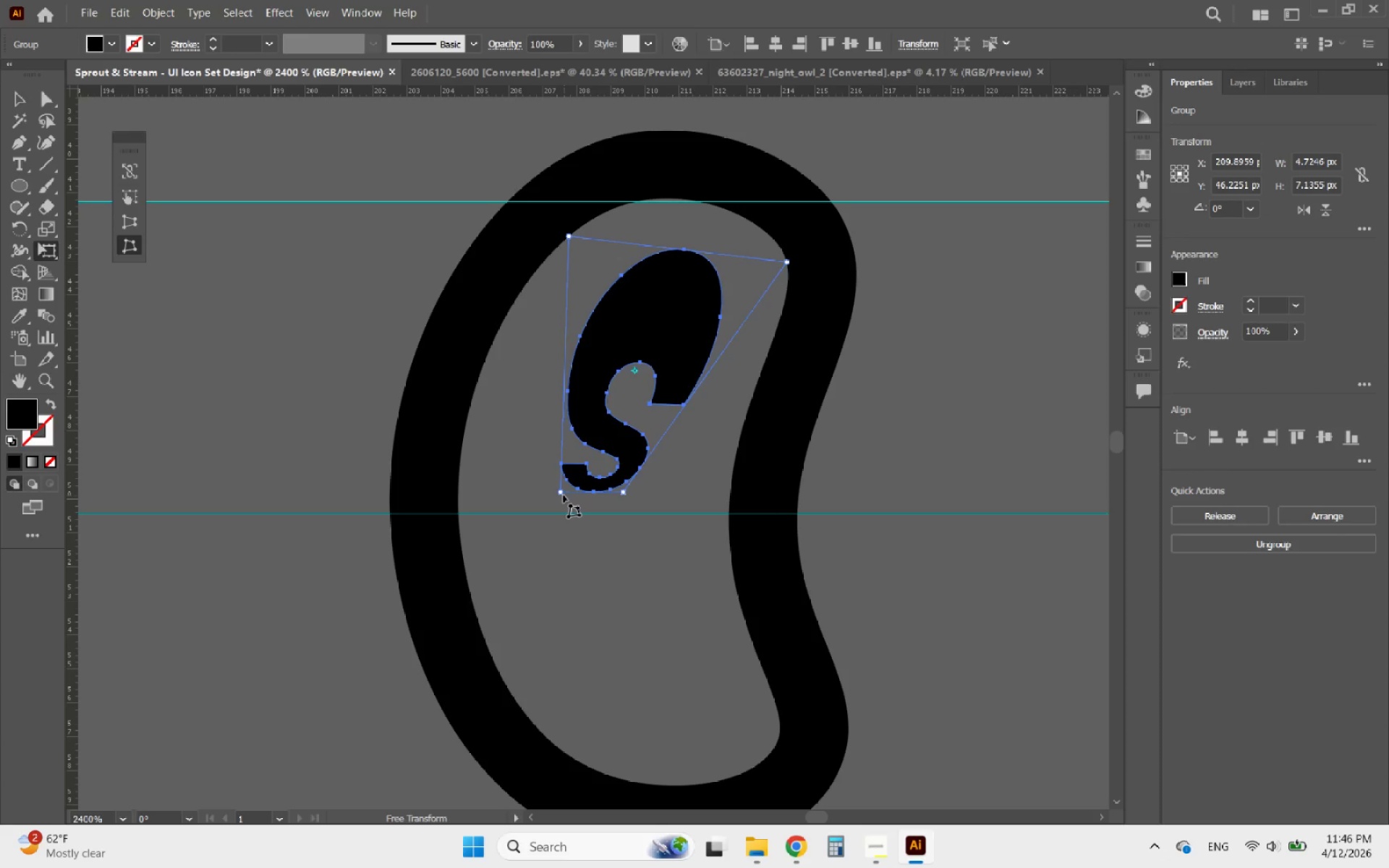 
left_click_drag(start_coordinate=[560, 493], to_coordinate=[503, 540])
 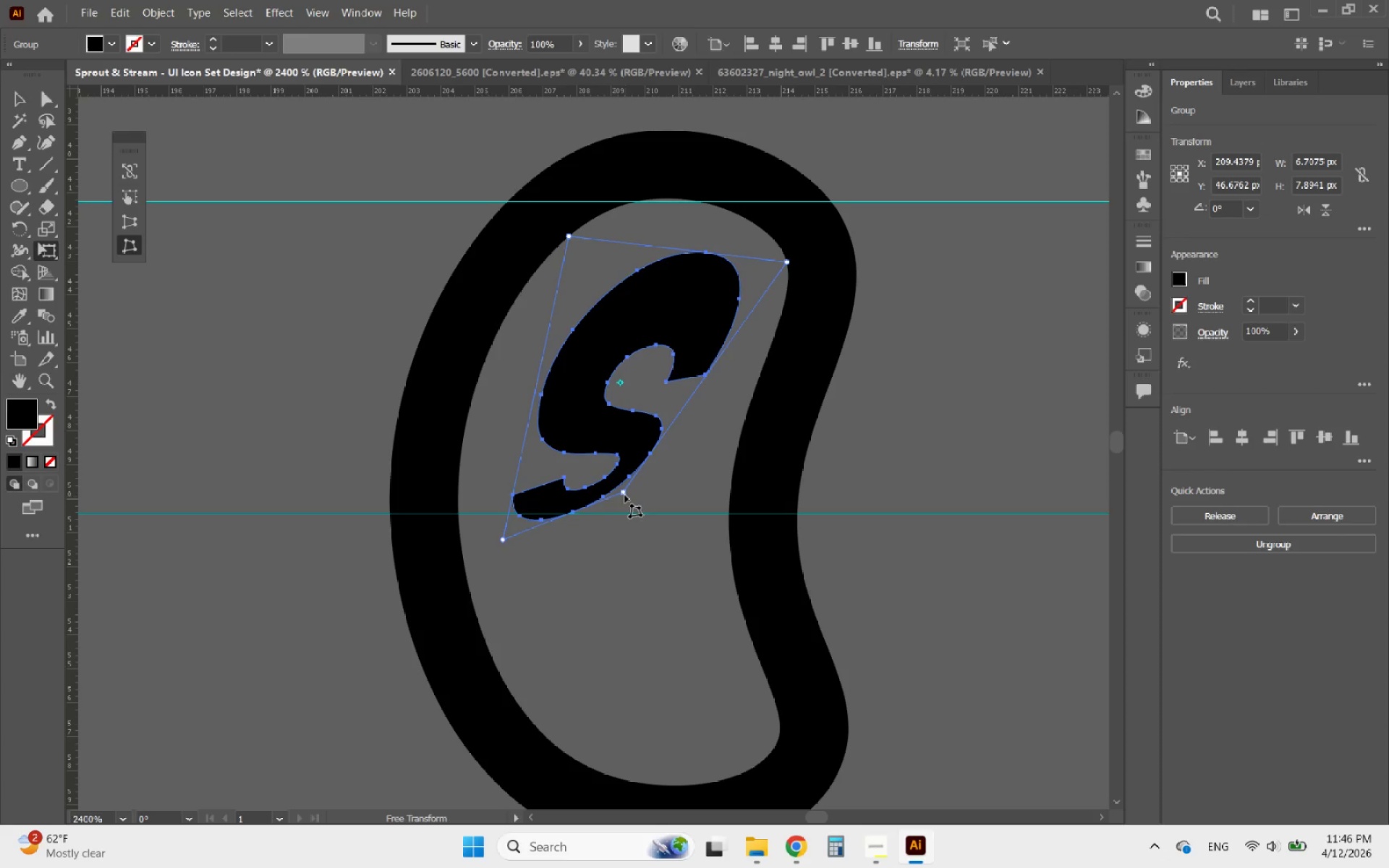 
left_click_drag(start_coordinate=[625, 494], to_coordinate=[755, 767])
 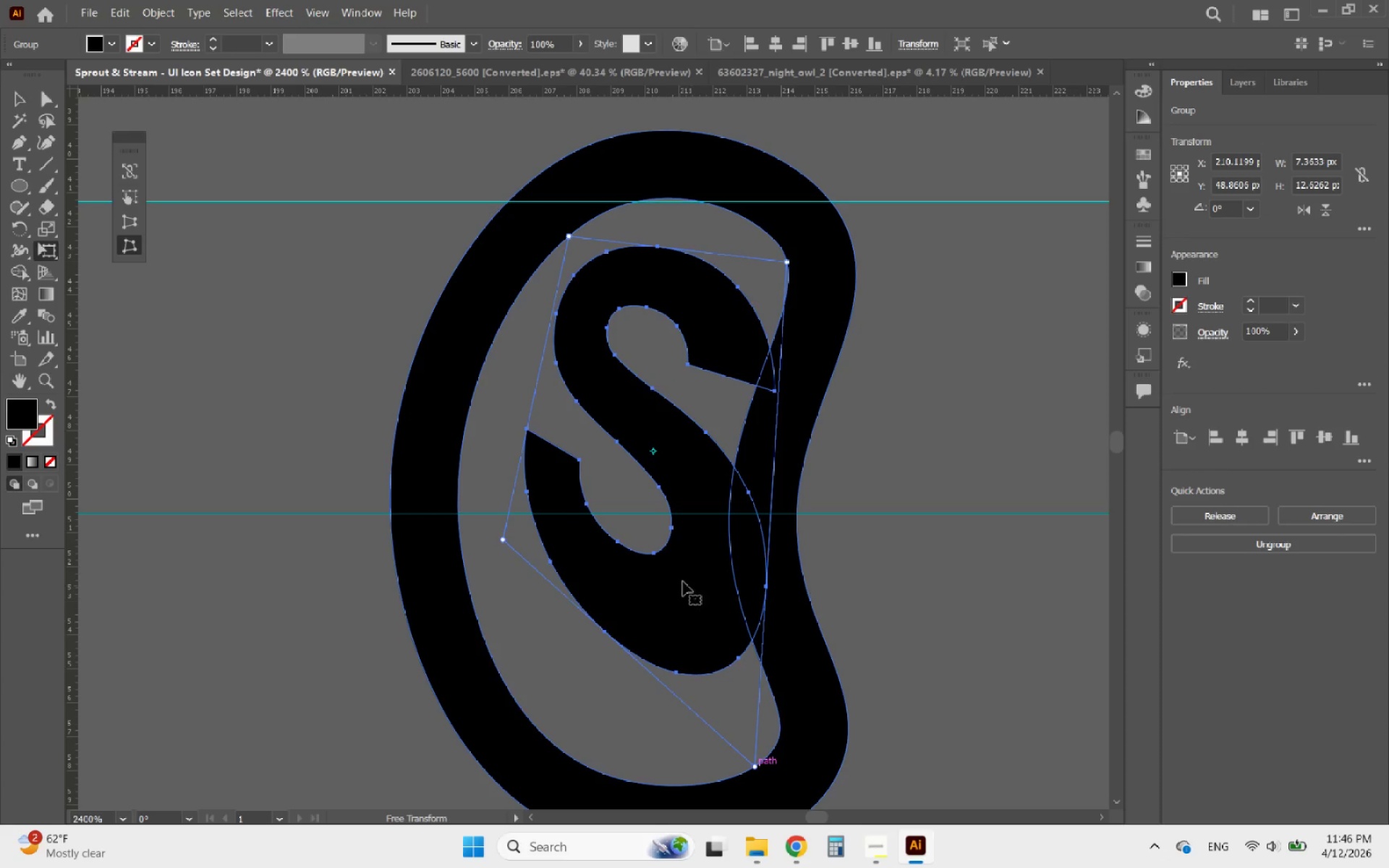 
hold_key(key=AltLeft, duration=0.84)
scroll: coordinate [604, 671], scroll_direction: none, amount: 0.0
 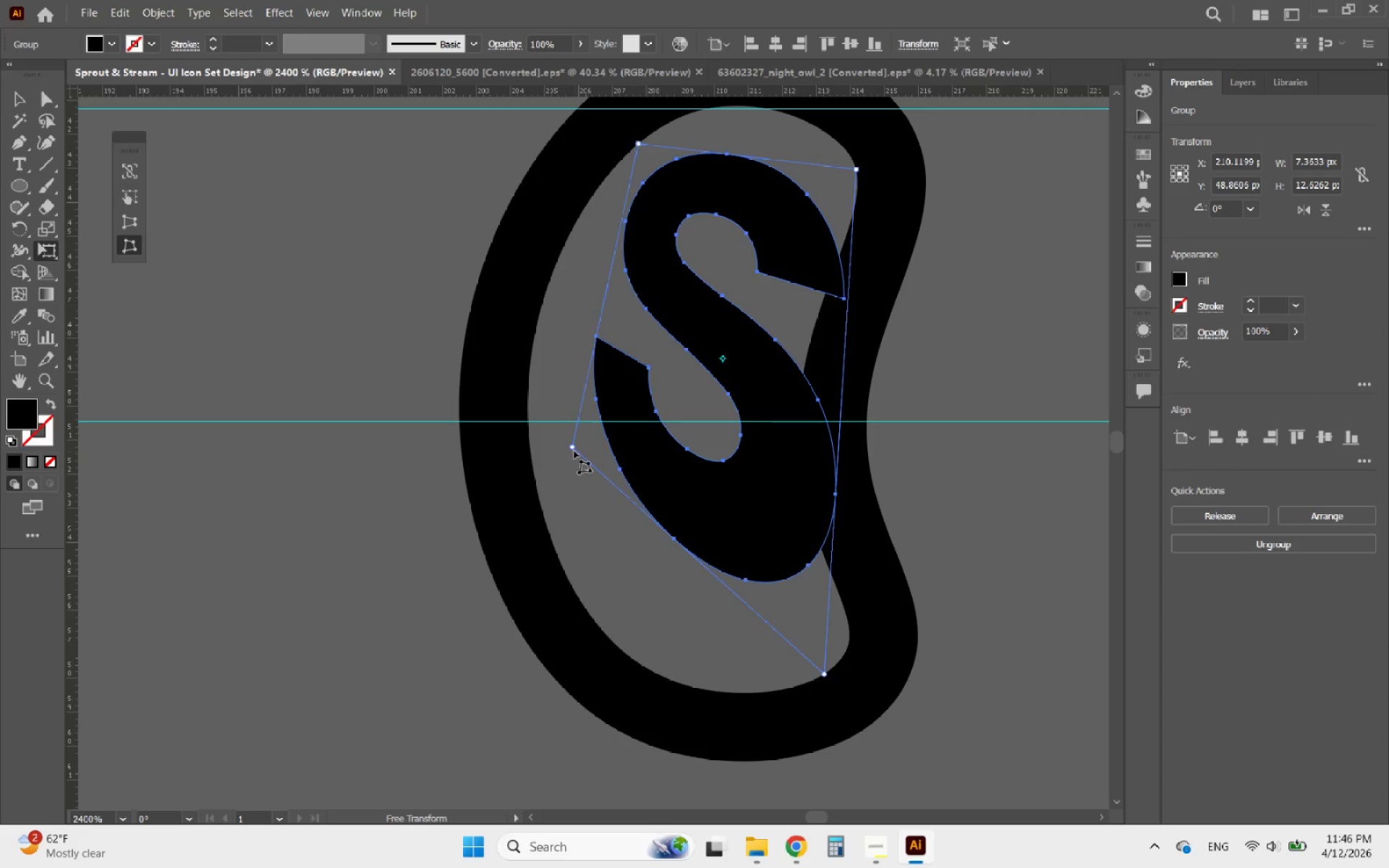 
left_click_drag(start_coordinate=[574, 451], to_coordinate=[588, 616])
 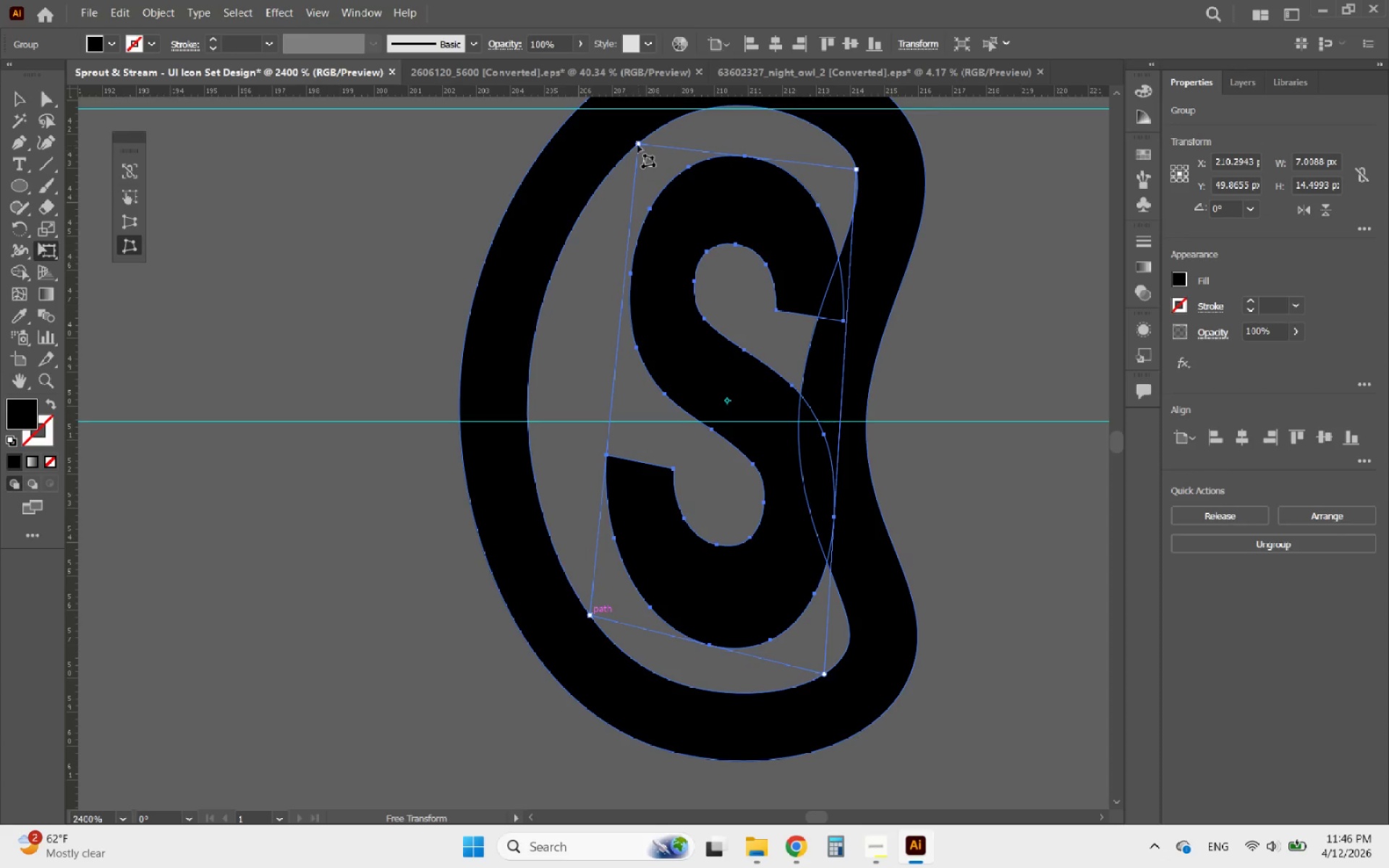 
left_click_drag(start_coordinate=[638, 143], to_coordinate=[561, 247])
 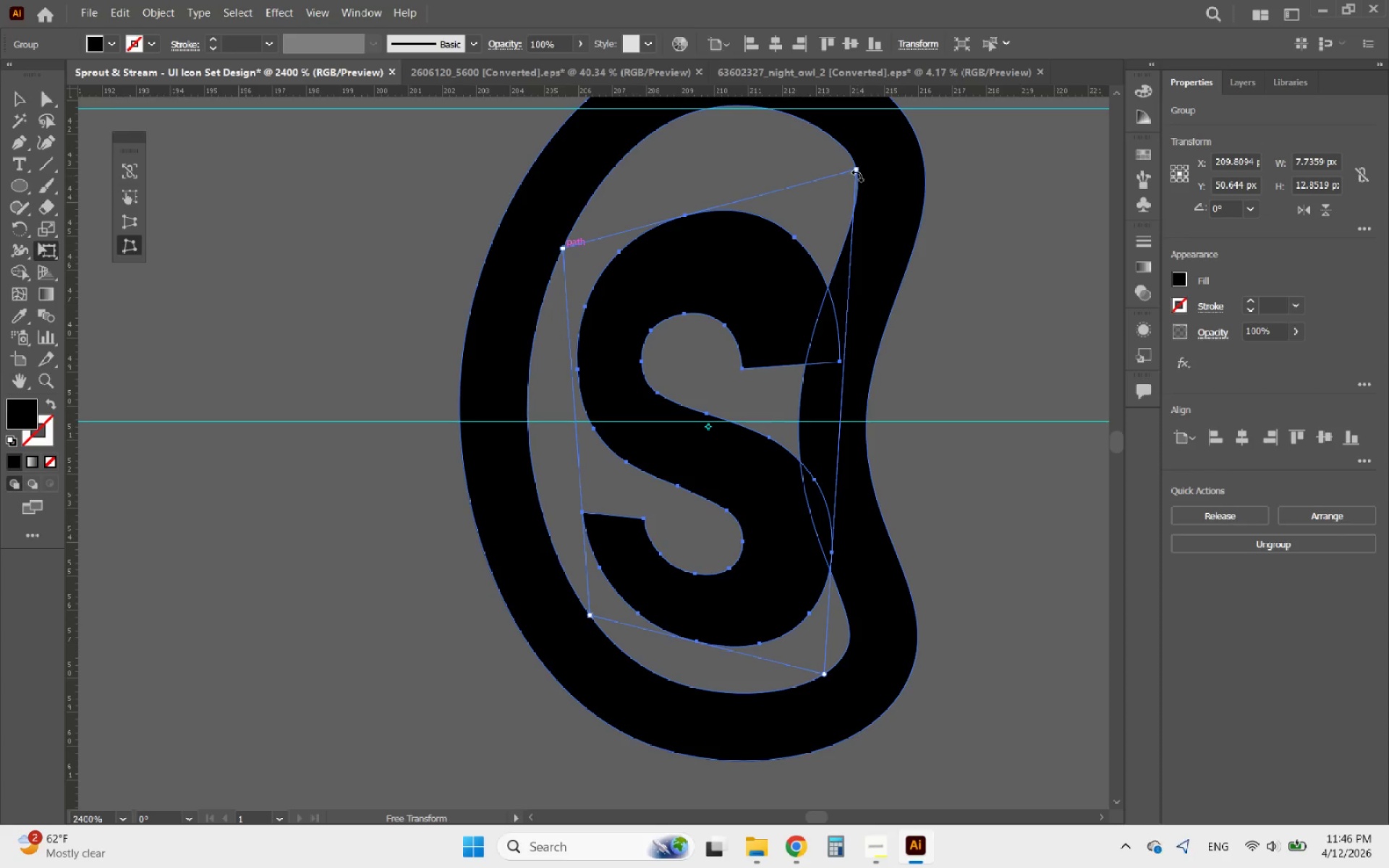 
left_click_drag(start_coordinate=[857, 172], to_coordinate=[767, 114])
 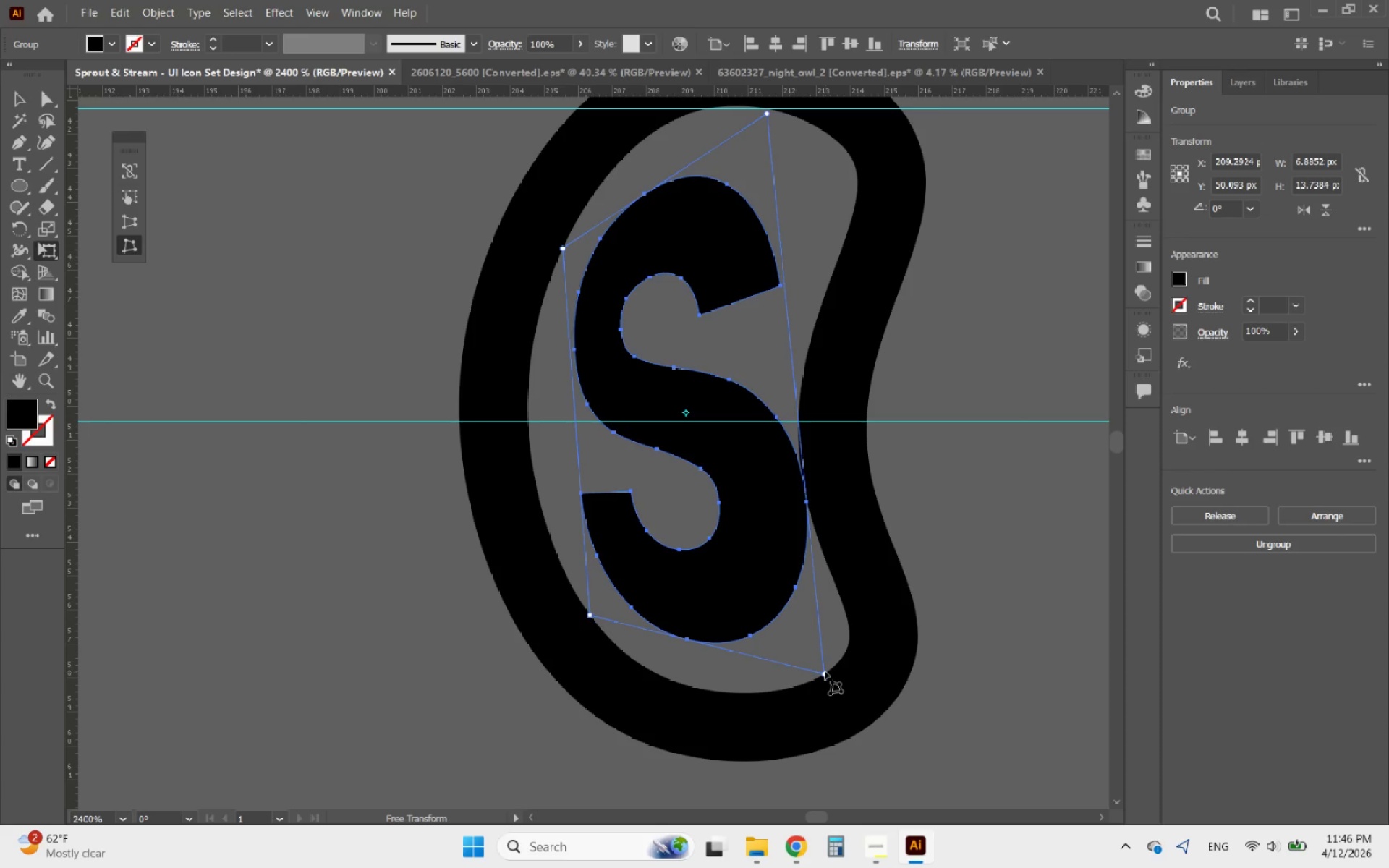 
left_click_drag(start_coordinate=[825, 676], to_coordinate=[799, 686])
 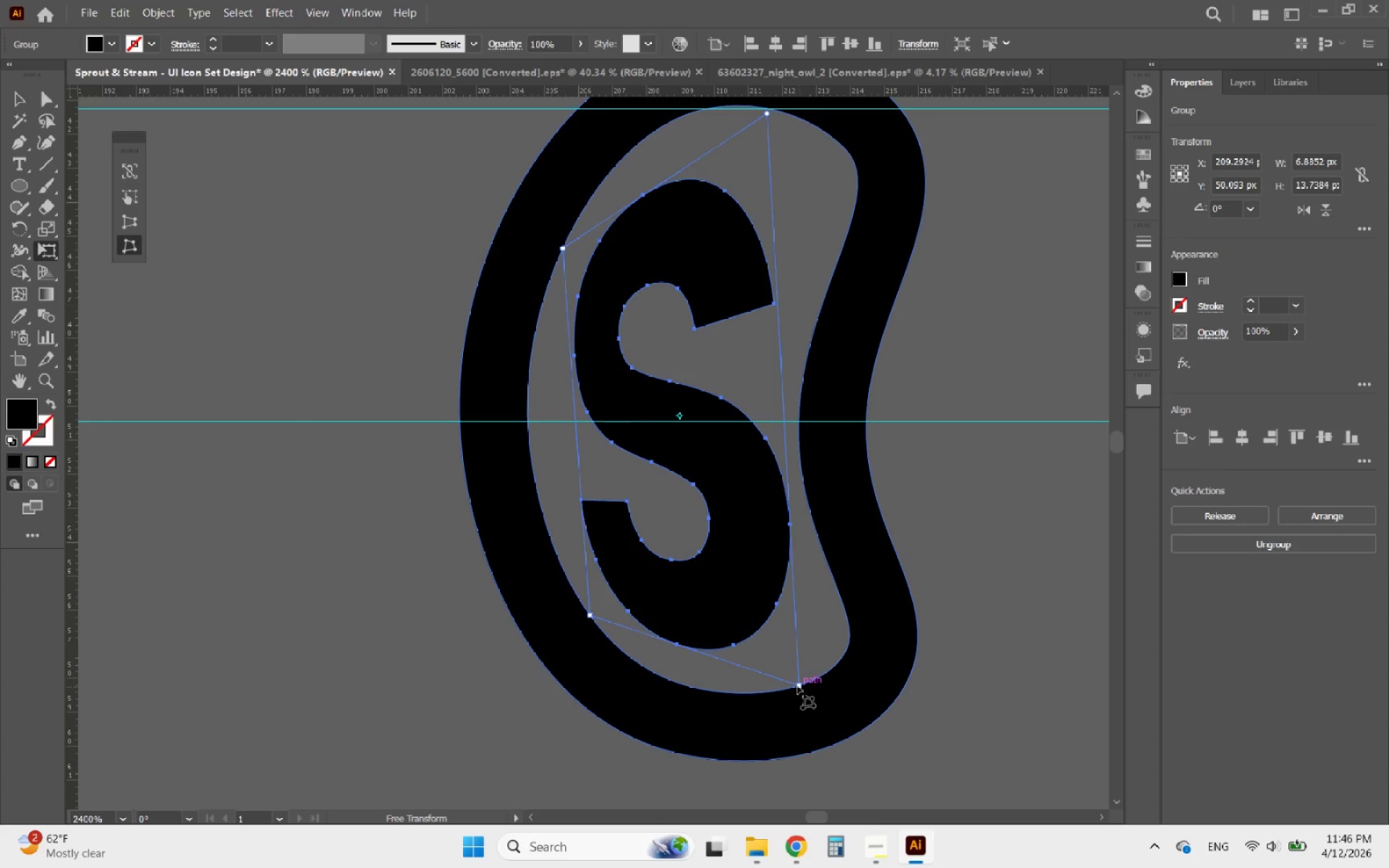 
hold_key(key=AltLeft, duration=0.44)
scroll: coordinate [582, 665], scroll_direction: down, amount: 4.0
 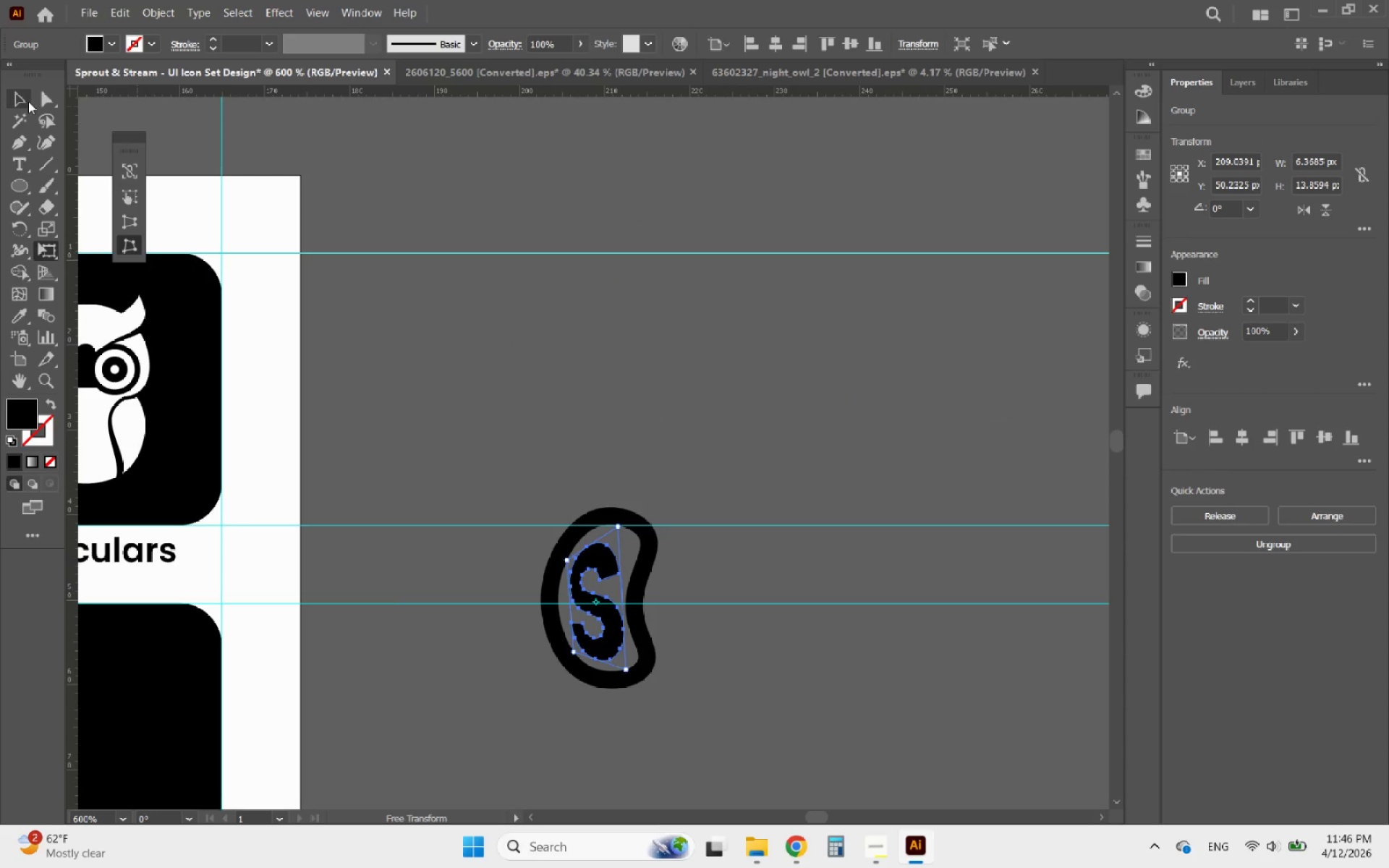 
double_click([622, 475])
 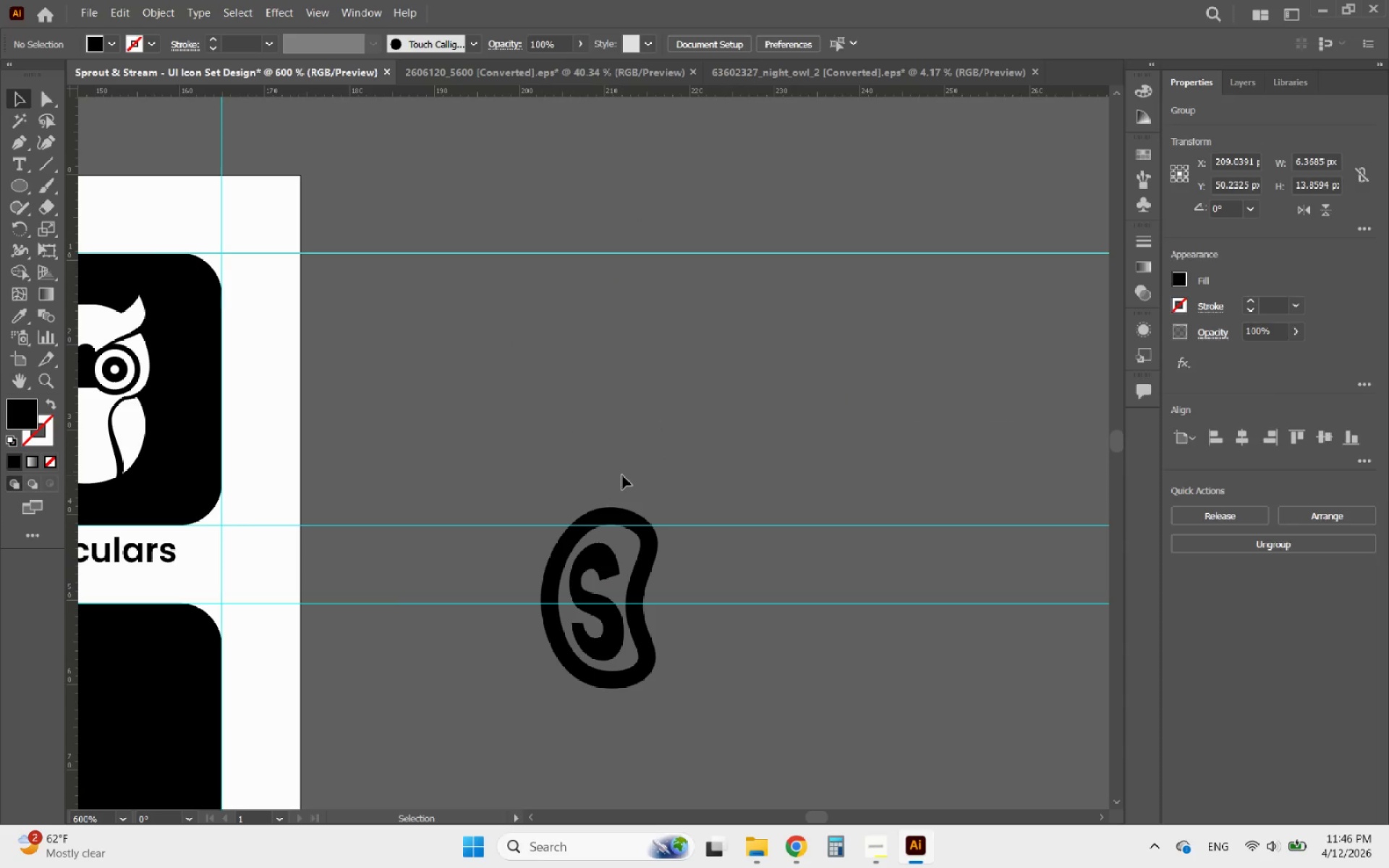 
hold_key(key=AltLeft, duration=0.78)
scroll: coordinate [563, 699], scroll_direction: up, amount: 3.0
 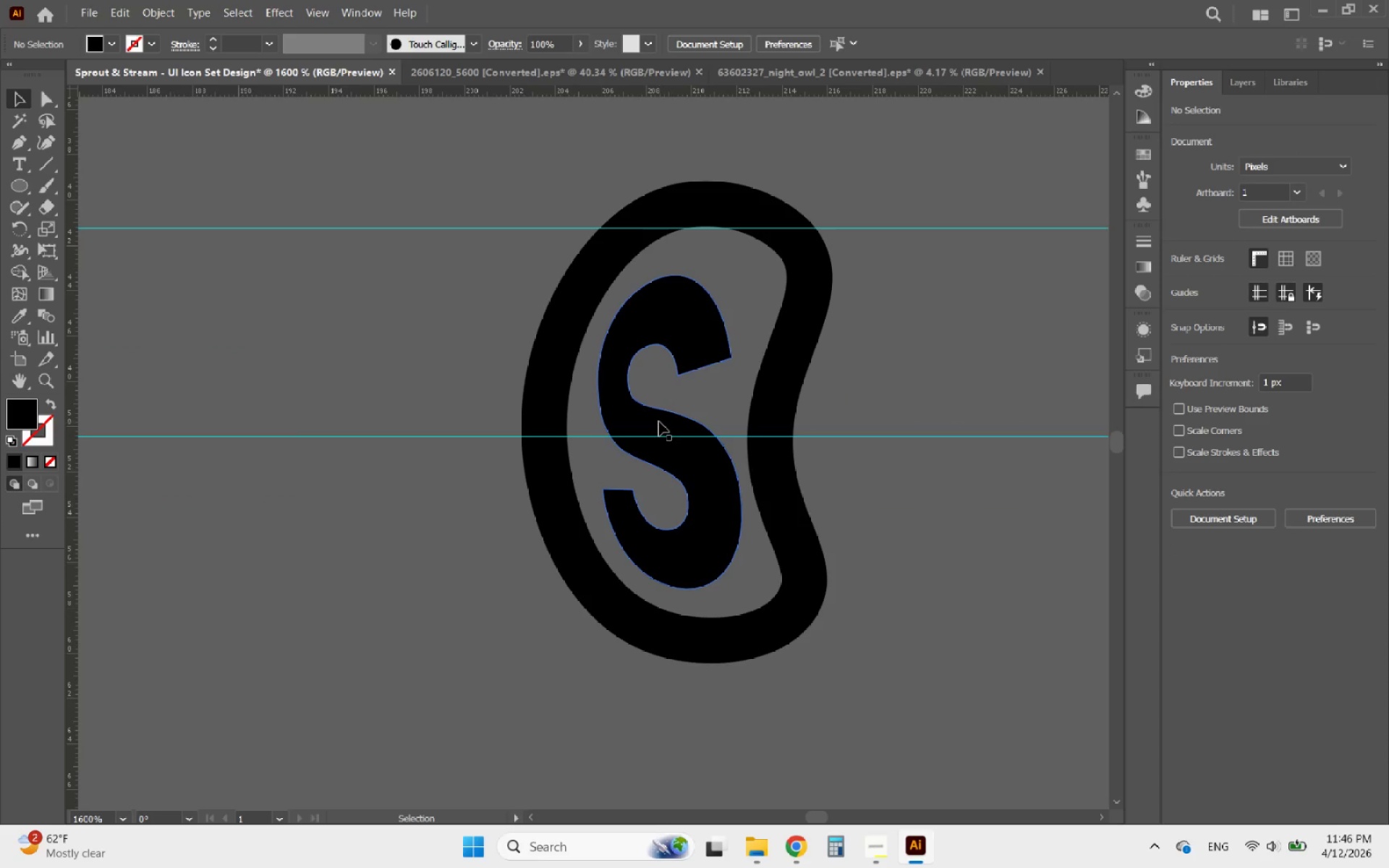 
left_click([658, 422])
 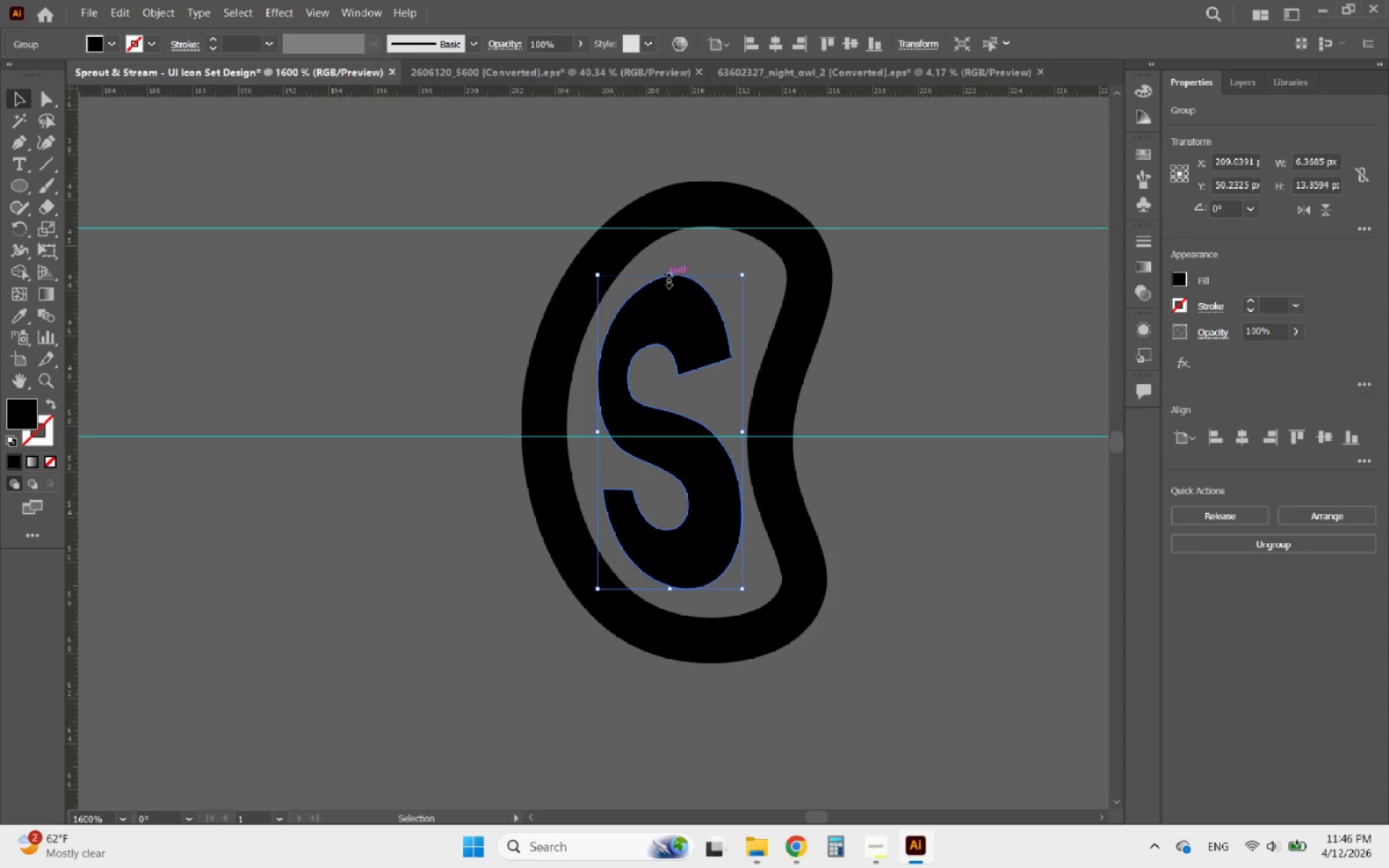 
left_click_drag(start_coordinate=[668, 274], to_coordinate=[674, 268])
 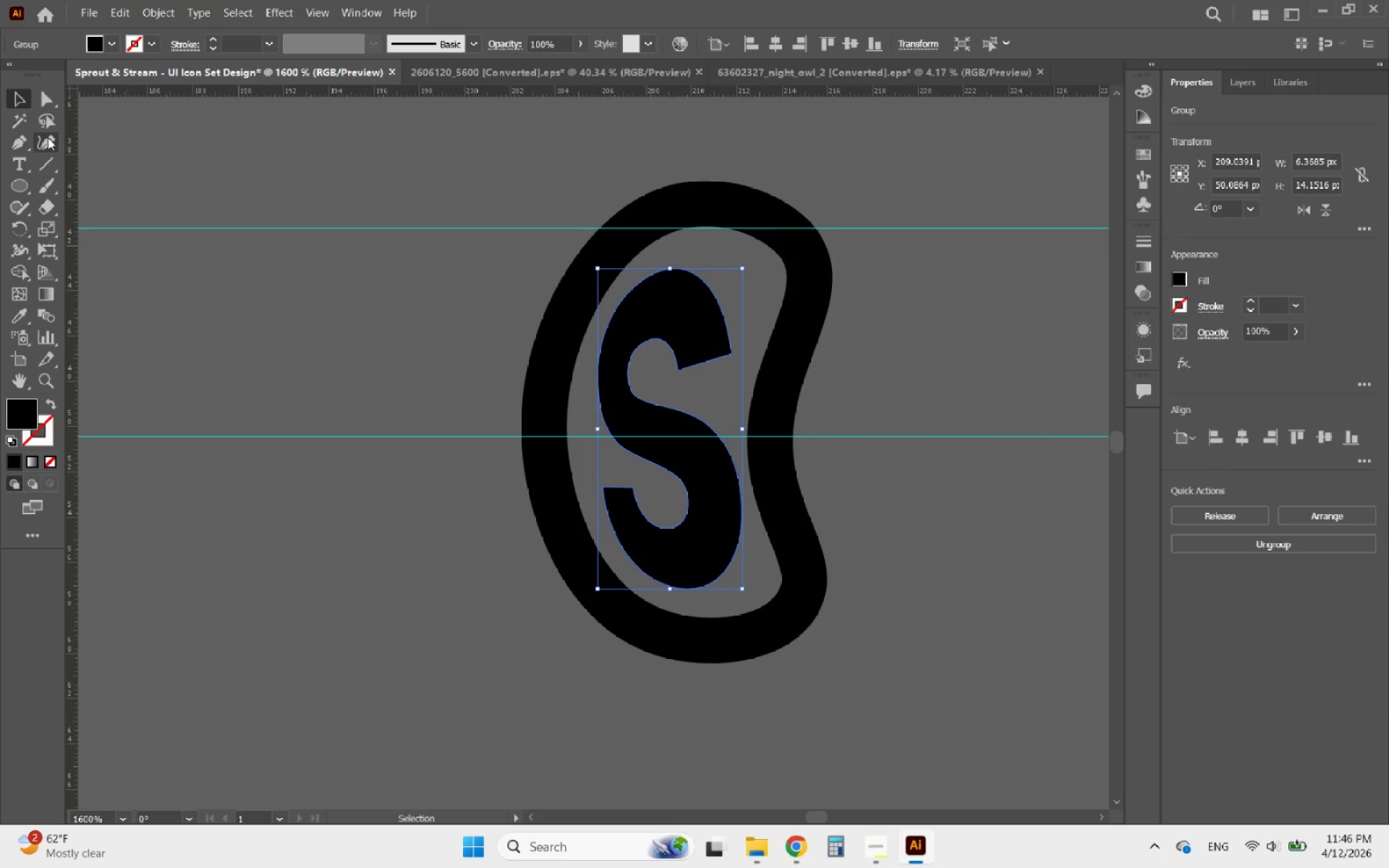 
left_click([47, 142])
 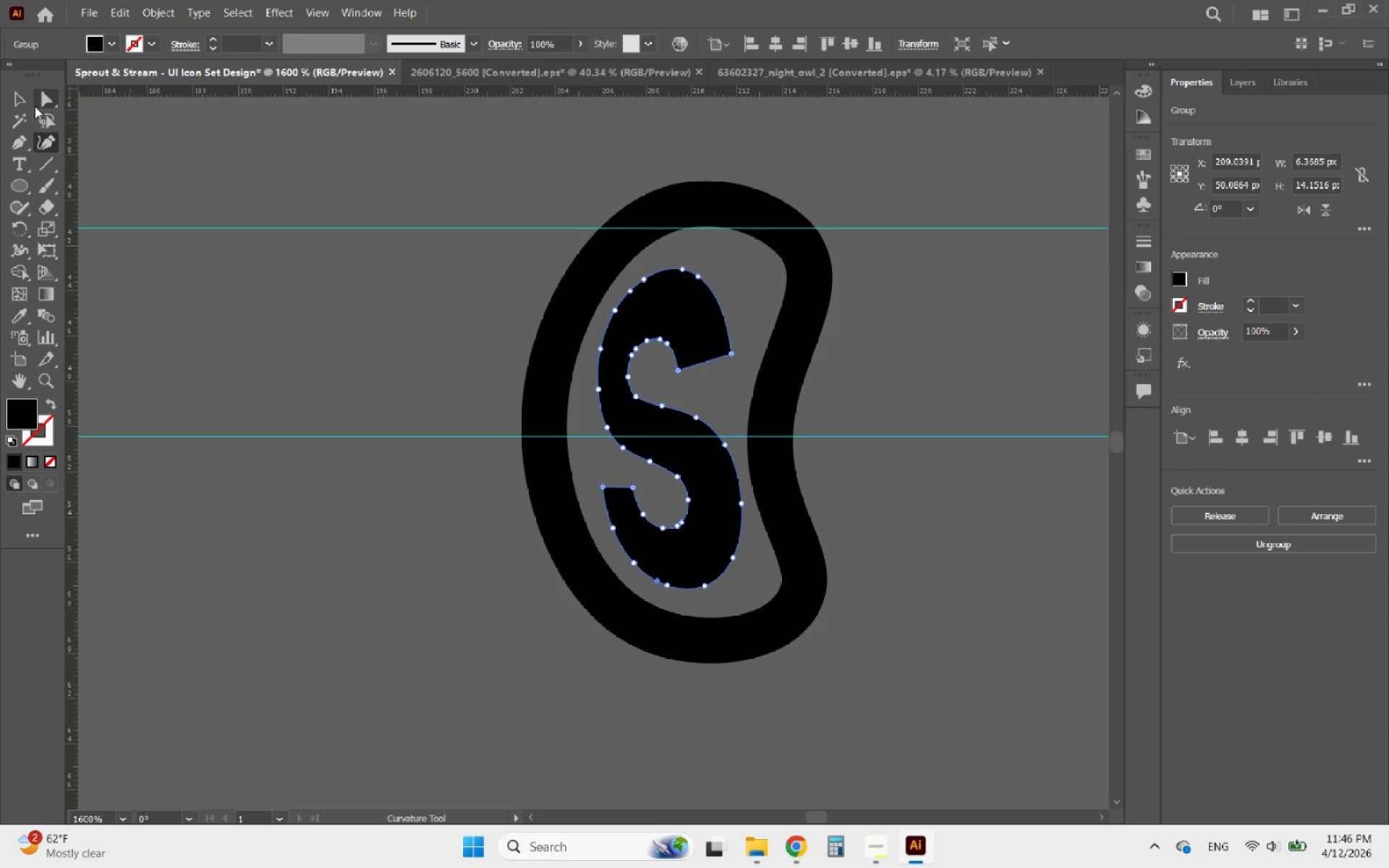 
left_click([23, 98])
 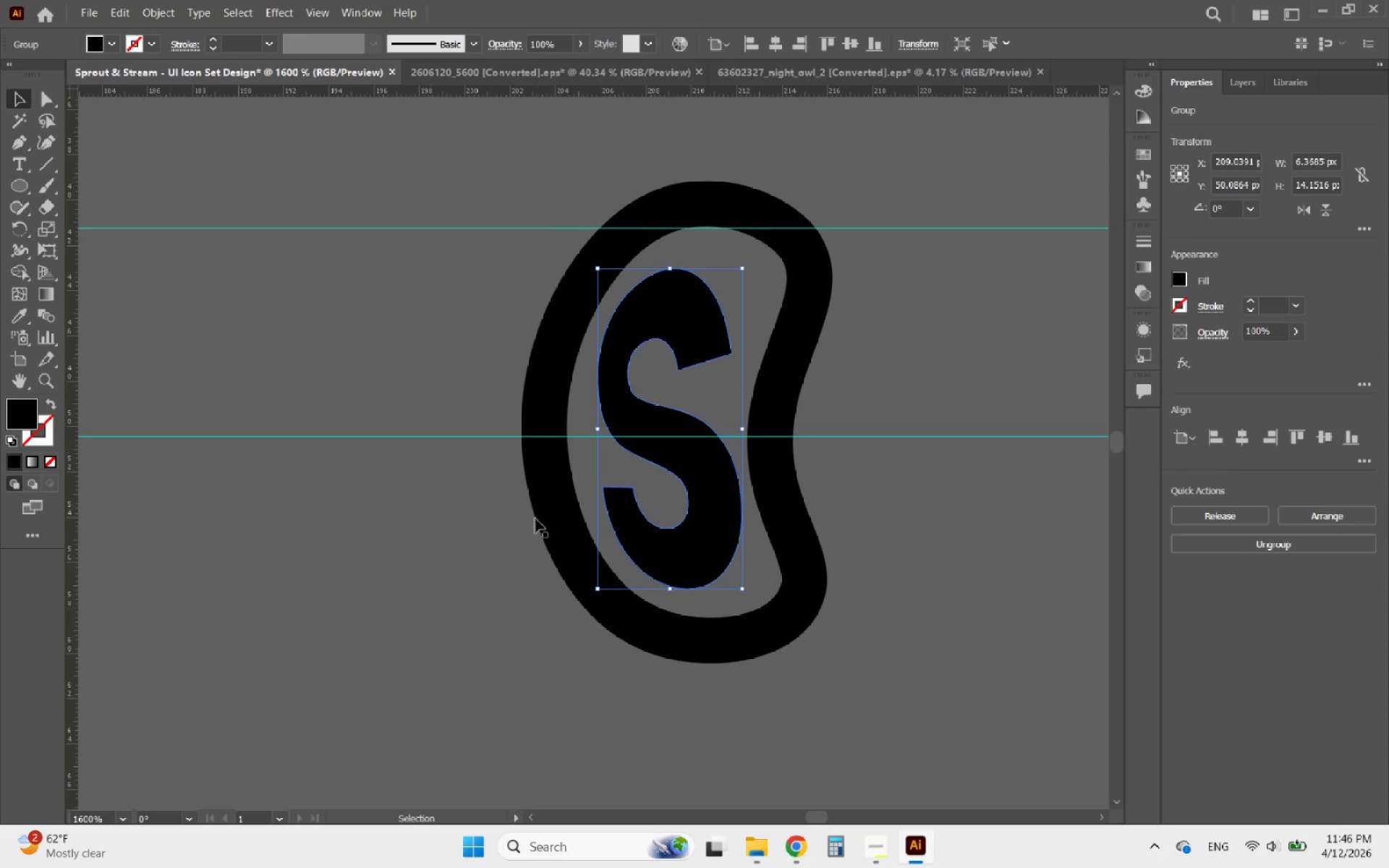 
hold_key(key=AltLeft, duration=0.34)
 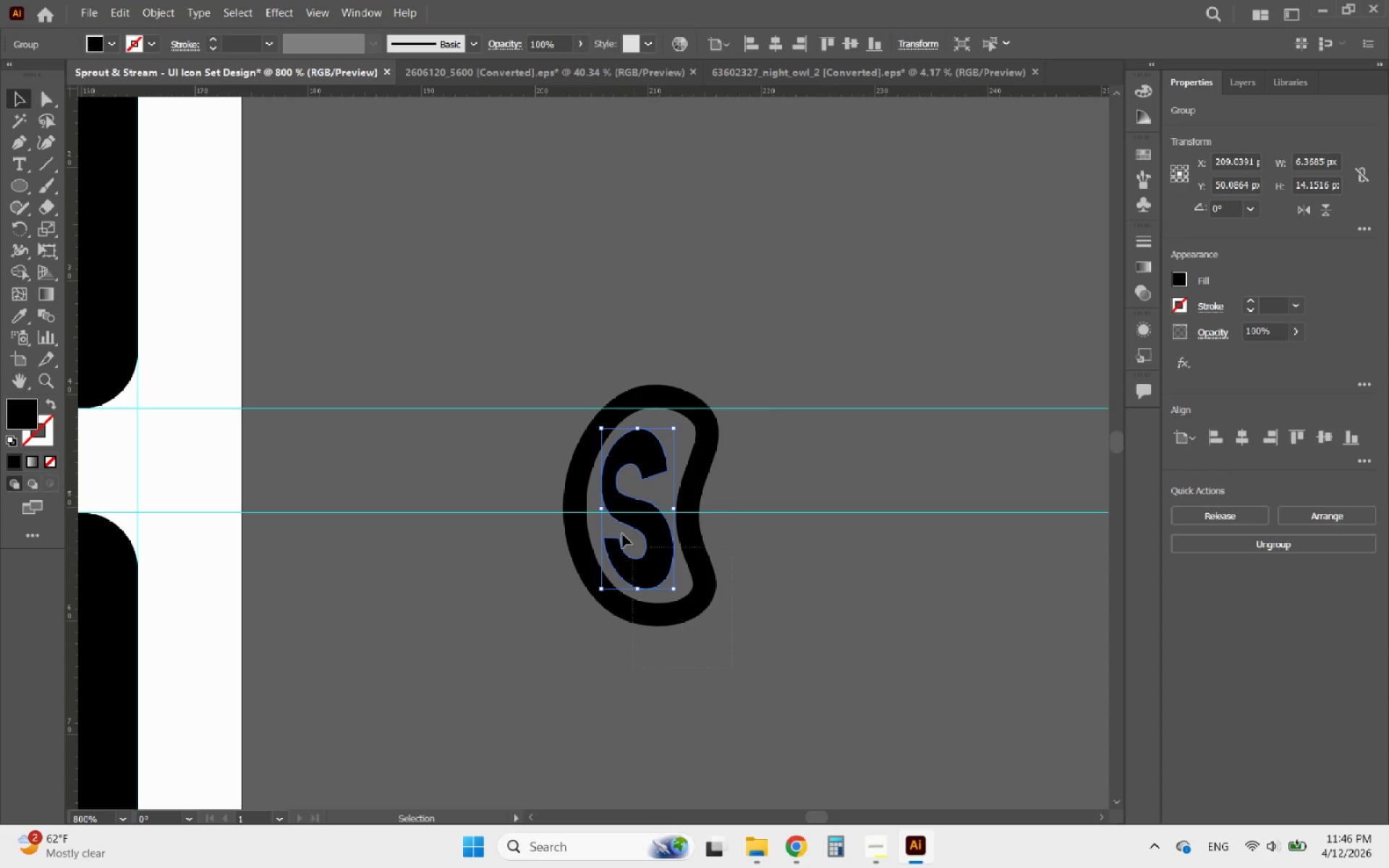 
left_click_drag(start_coordinate=[732, 668], to_coordinate=[578, 491])
 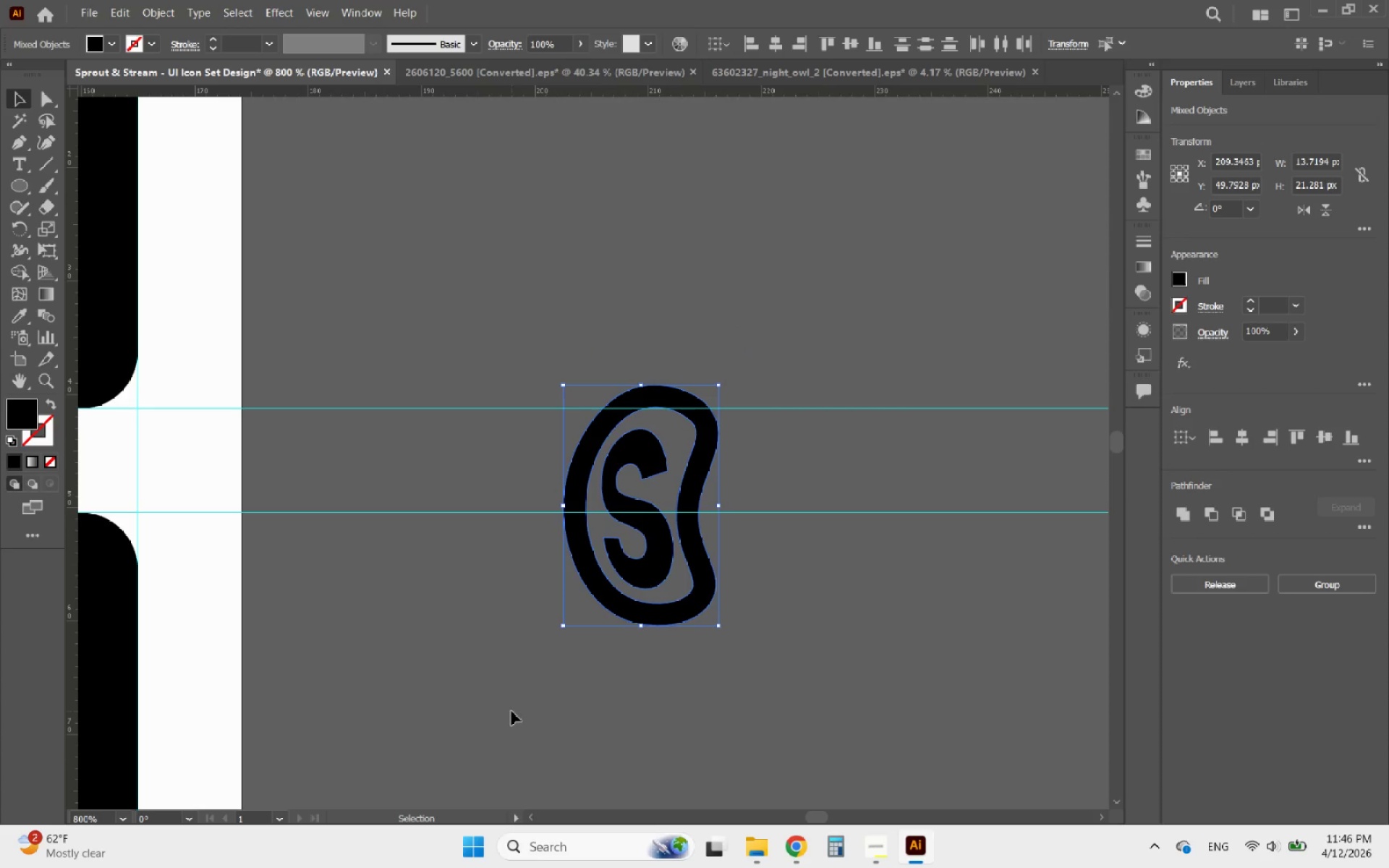 
scroll: coordinate [609, 579], scroll_direction: down, amount: 2.0
 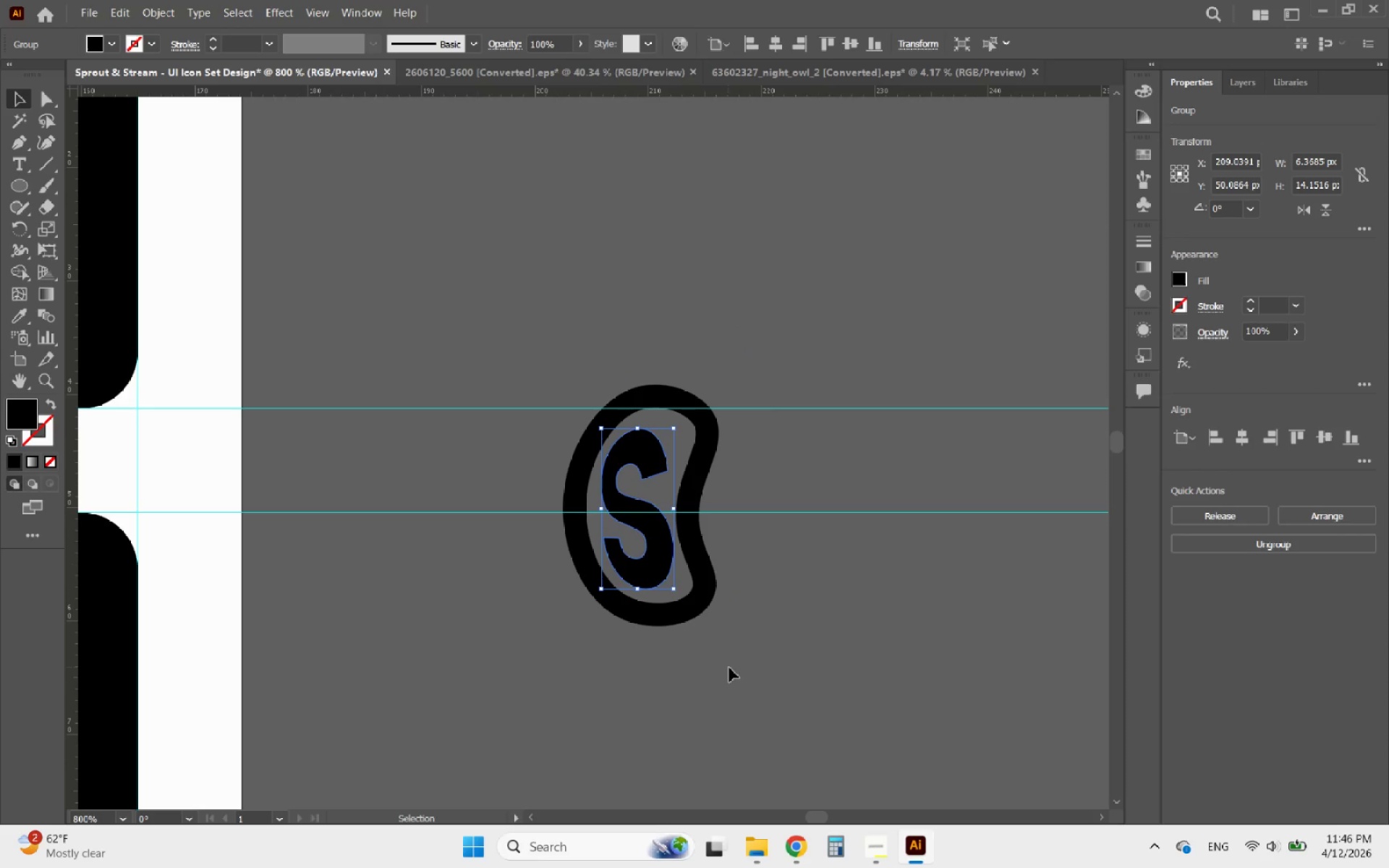 
key(Control+8)
 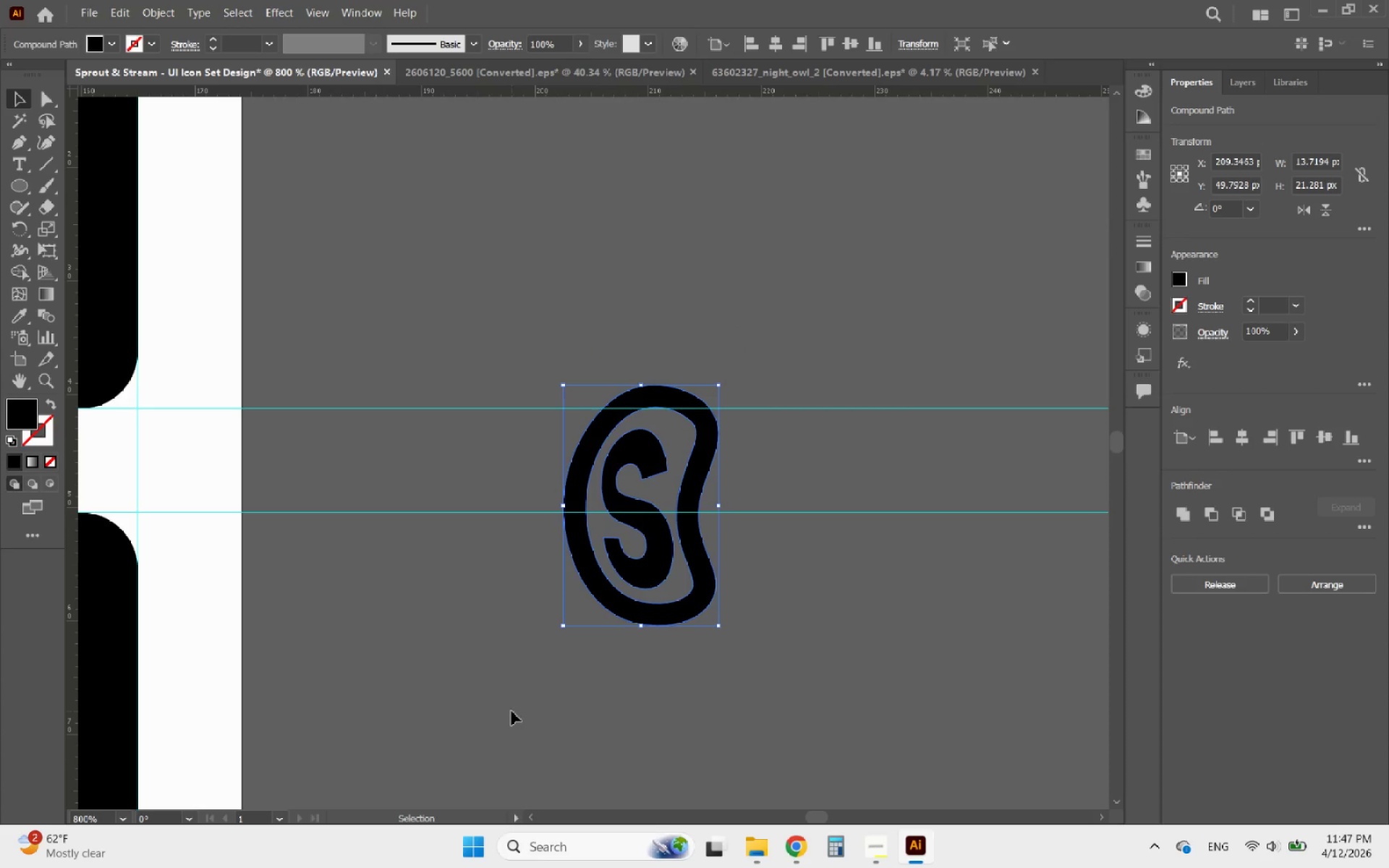 
hold_key(key=AltLeft, duration=0.75)
scroll: coordinate [652, 440], scroll_direction: down, amount: 7.0
 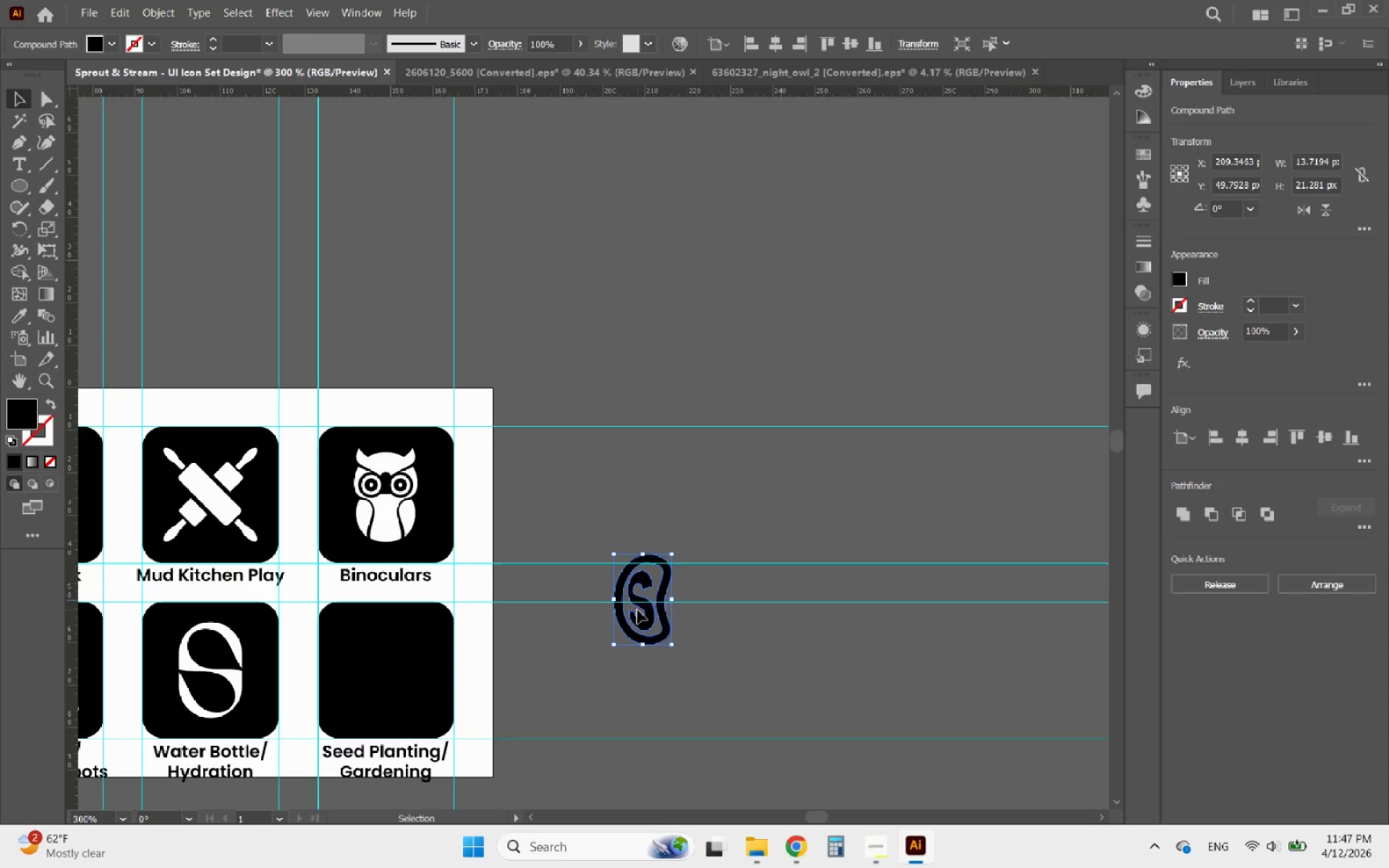 
left_click_drag(start_coordinate=[637, 610], to_coordinate=[579, 632])
 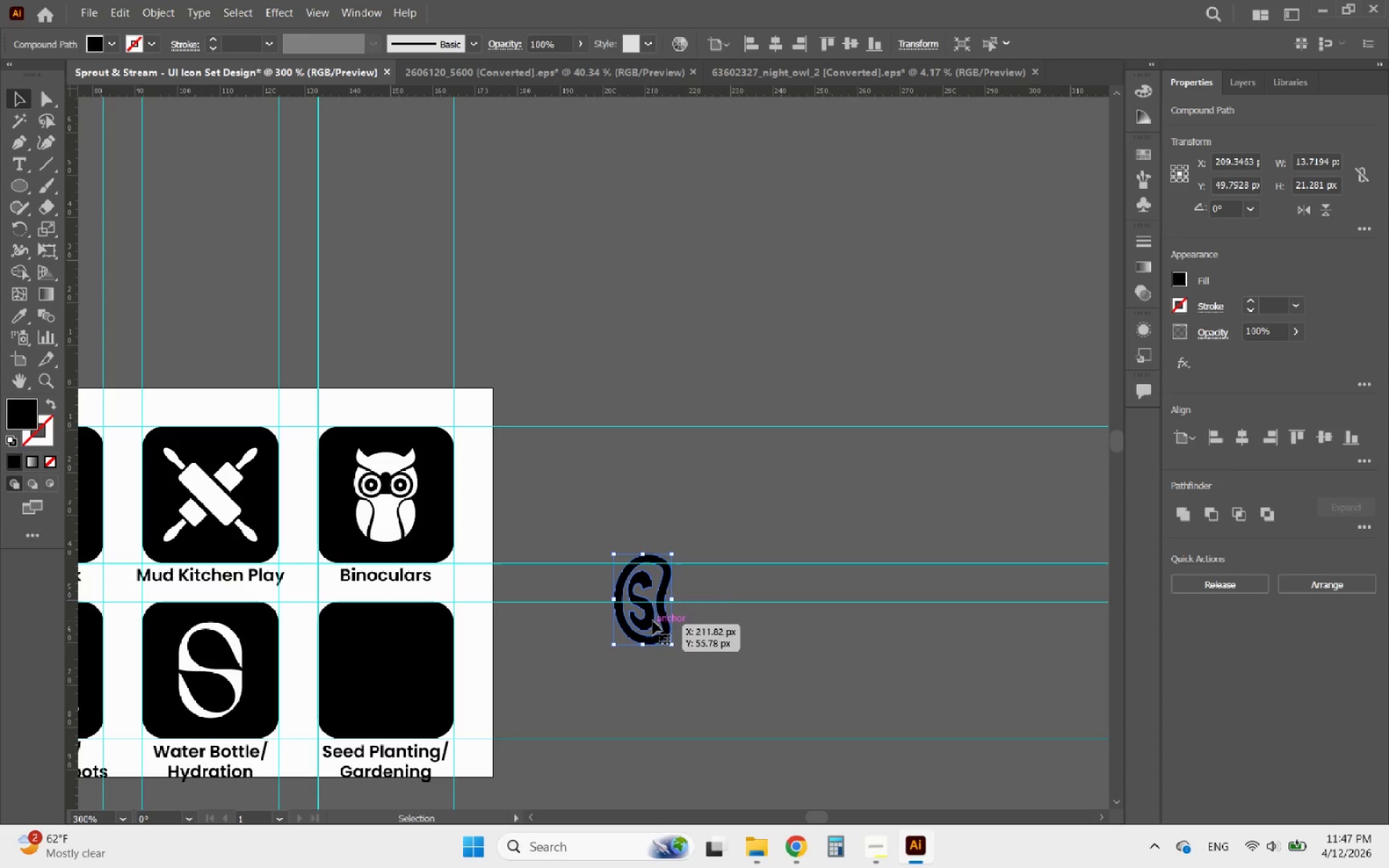 
left_click_drag(start_coordinate=[653, 620], to_coordinate=[396, 685])
 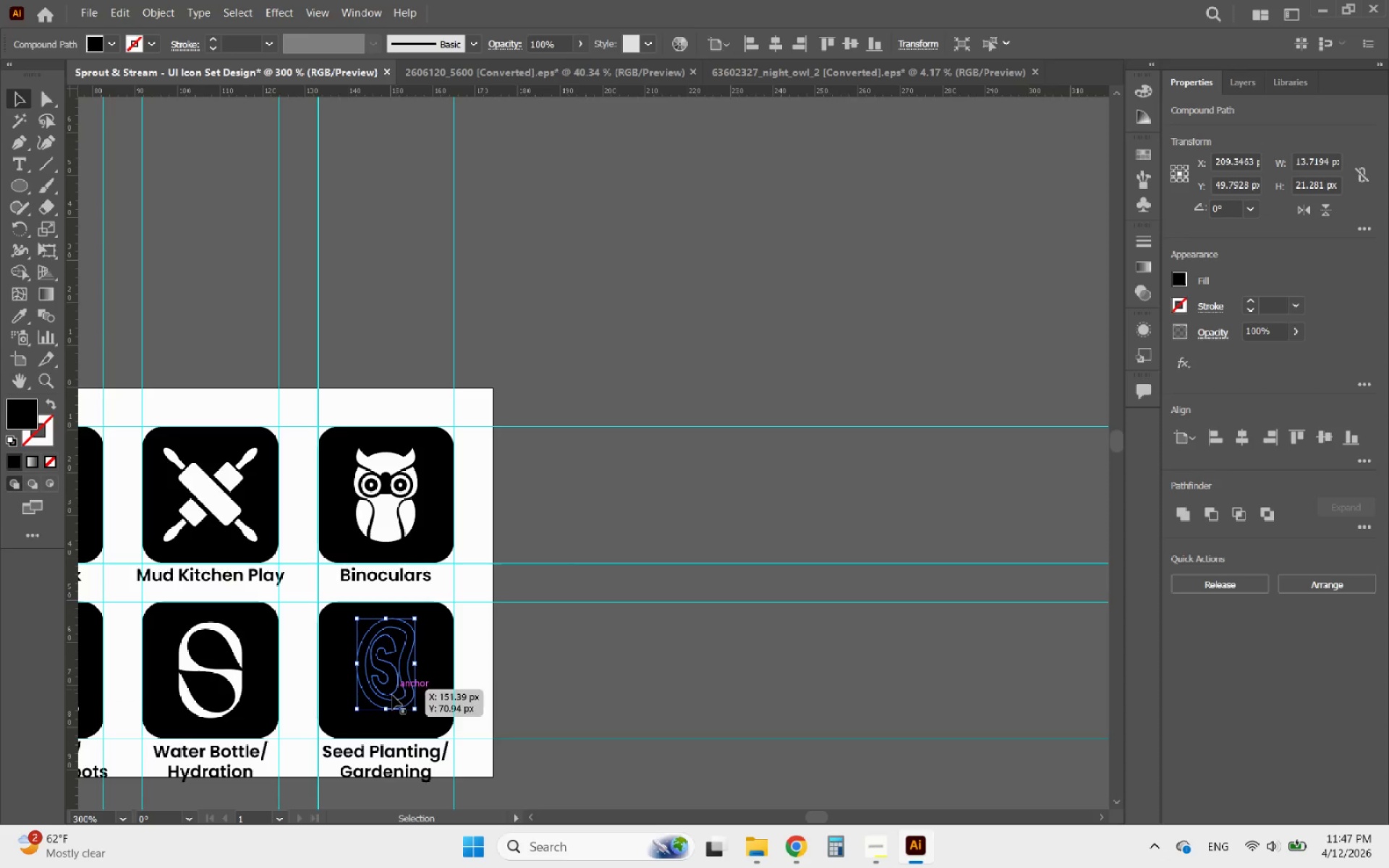 
hold_key(key=AltLeft, duration=0.5)
 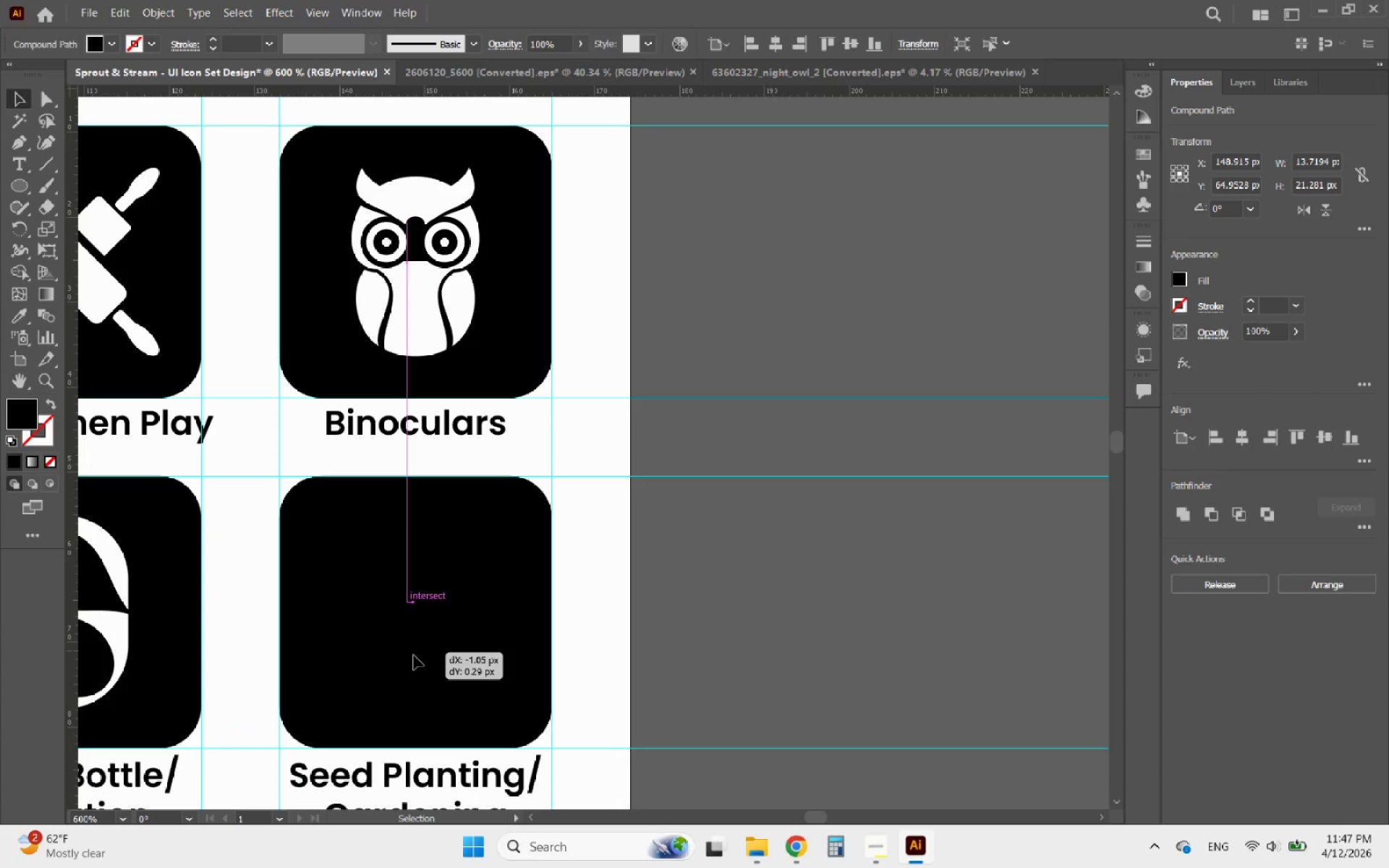 
left_click_drag(start_coordinate=[425, 650], to_coordinate=[402, 662])
 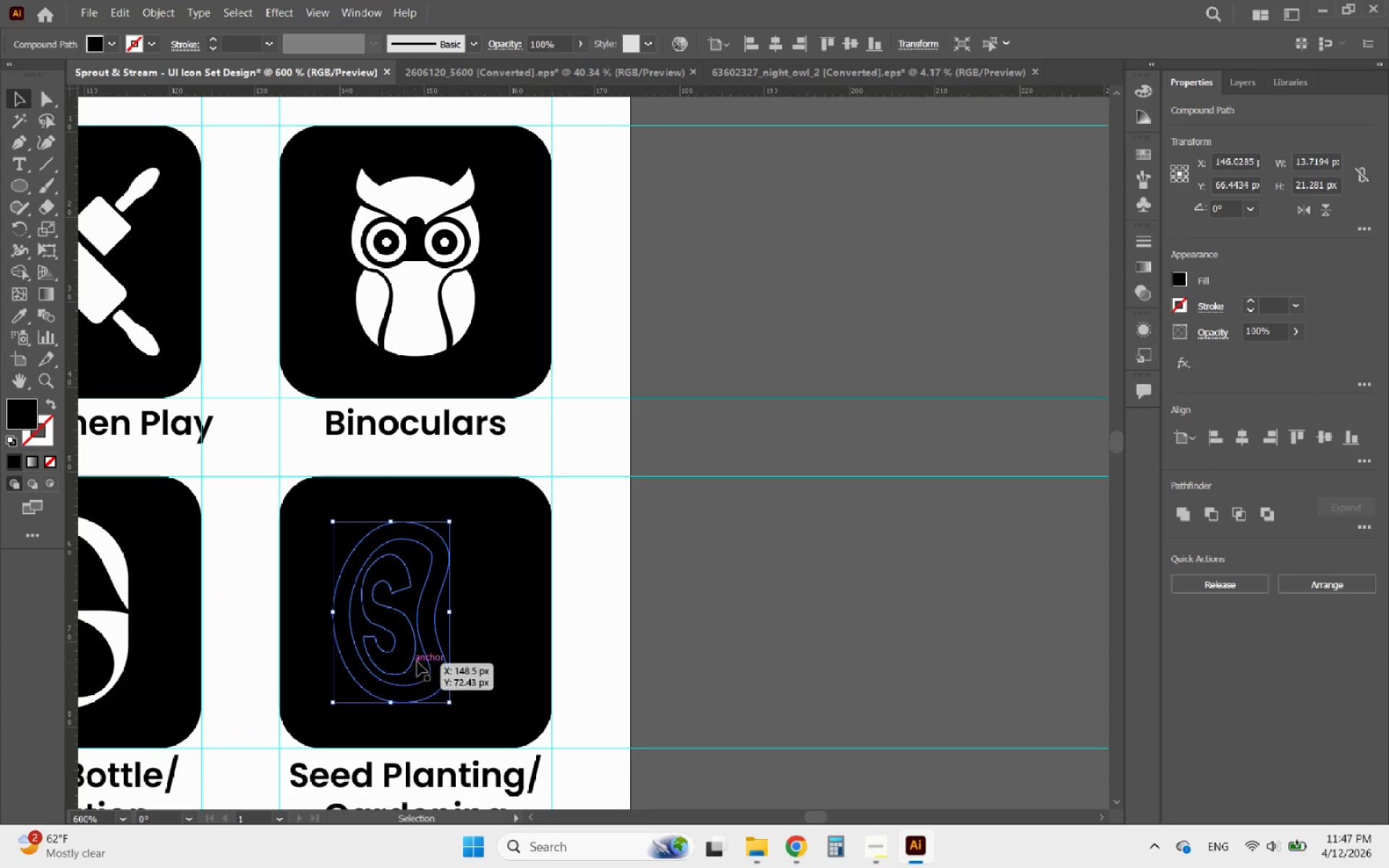 
scroll: coordinate [359, 726], scroll_direction: up, amount: 2.0
 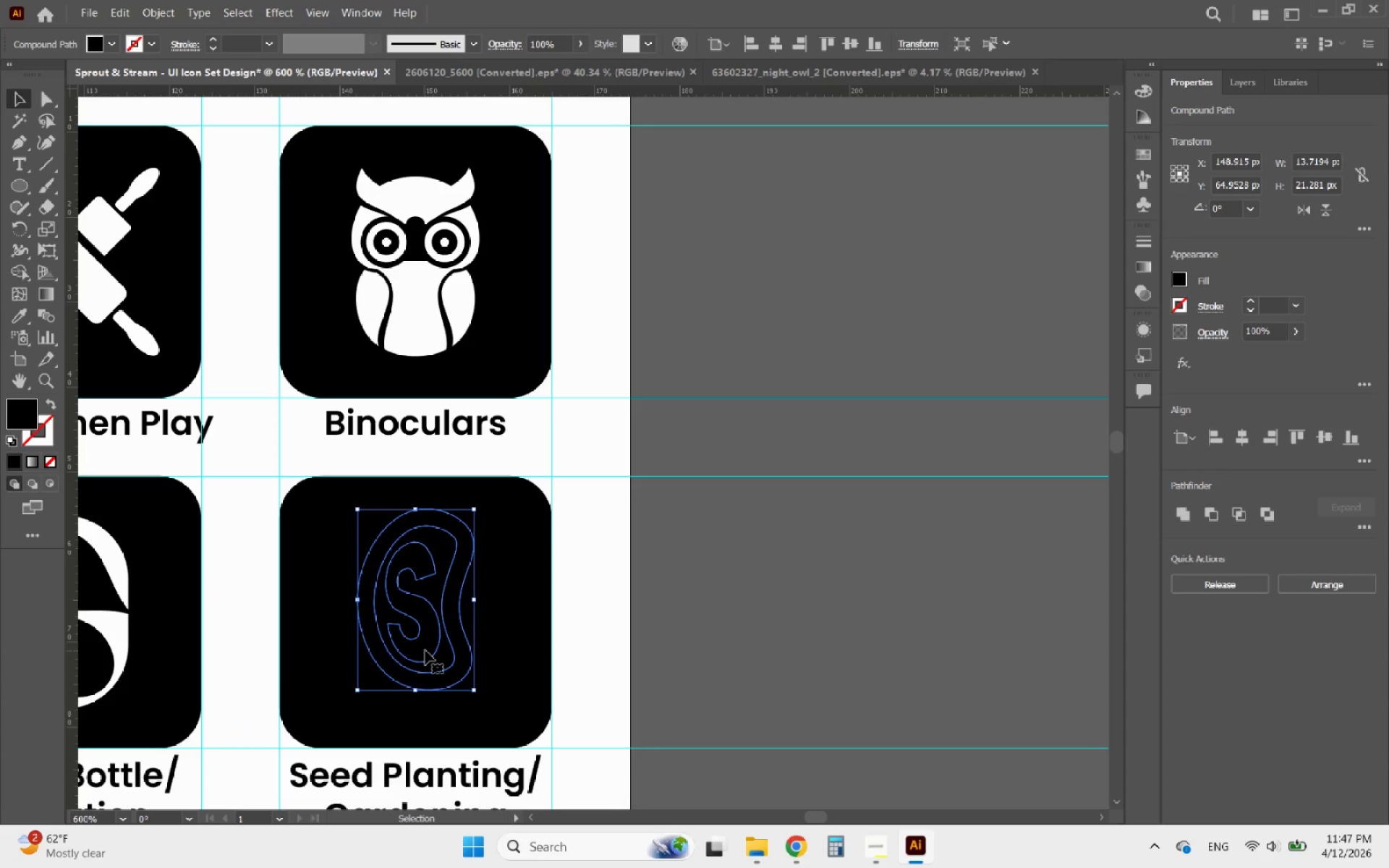 
hold_key(key=ShiftLeft, duration=0.44)
left_click([485, 629])
 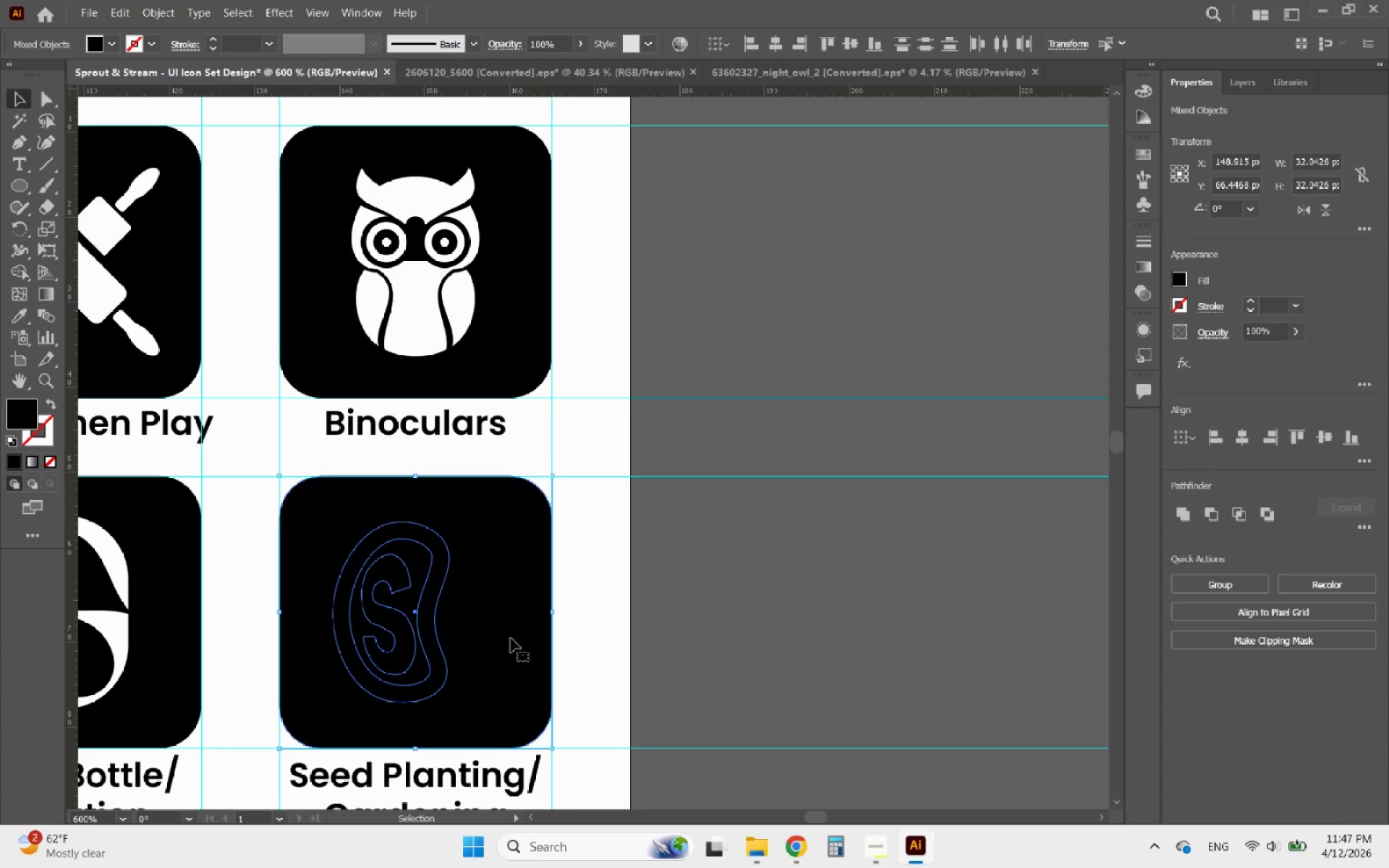 
left_click([511, 638])
 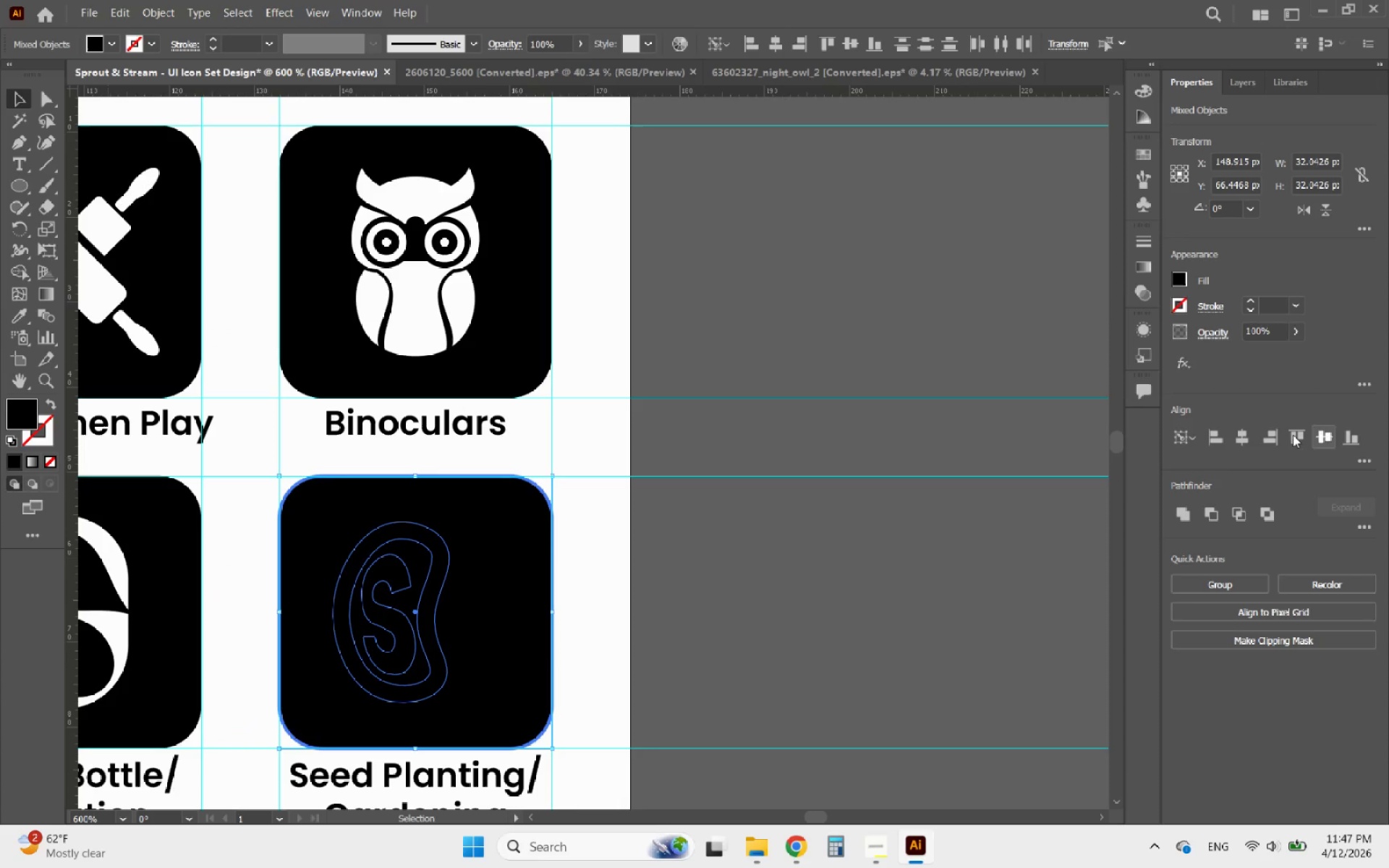 
left_click([1244, 438])
 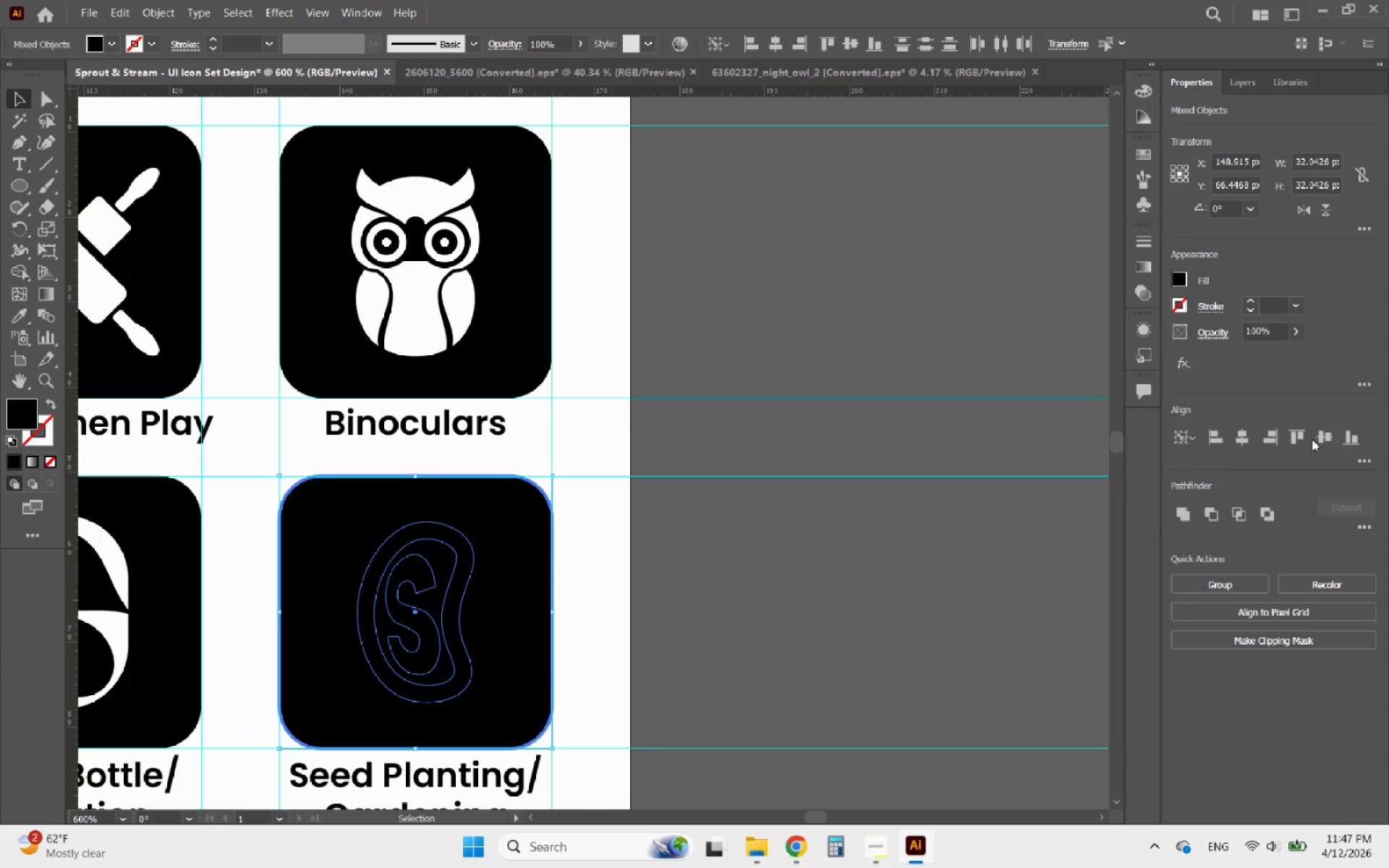 
left_click([1317, 439])
 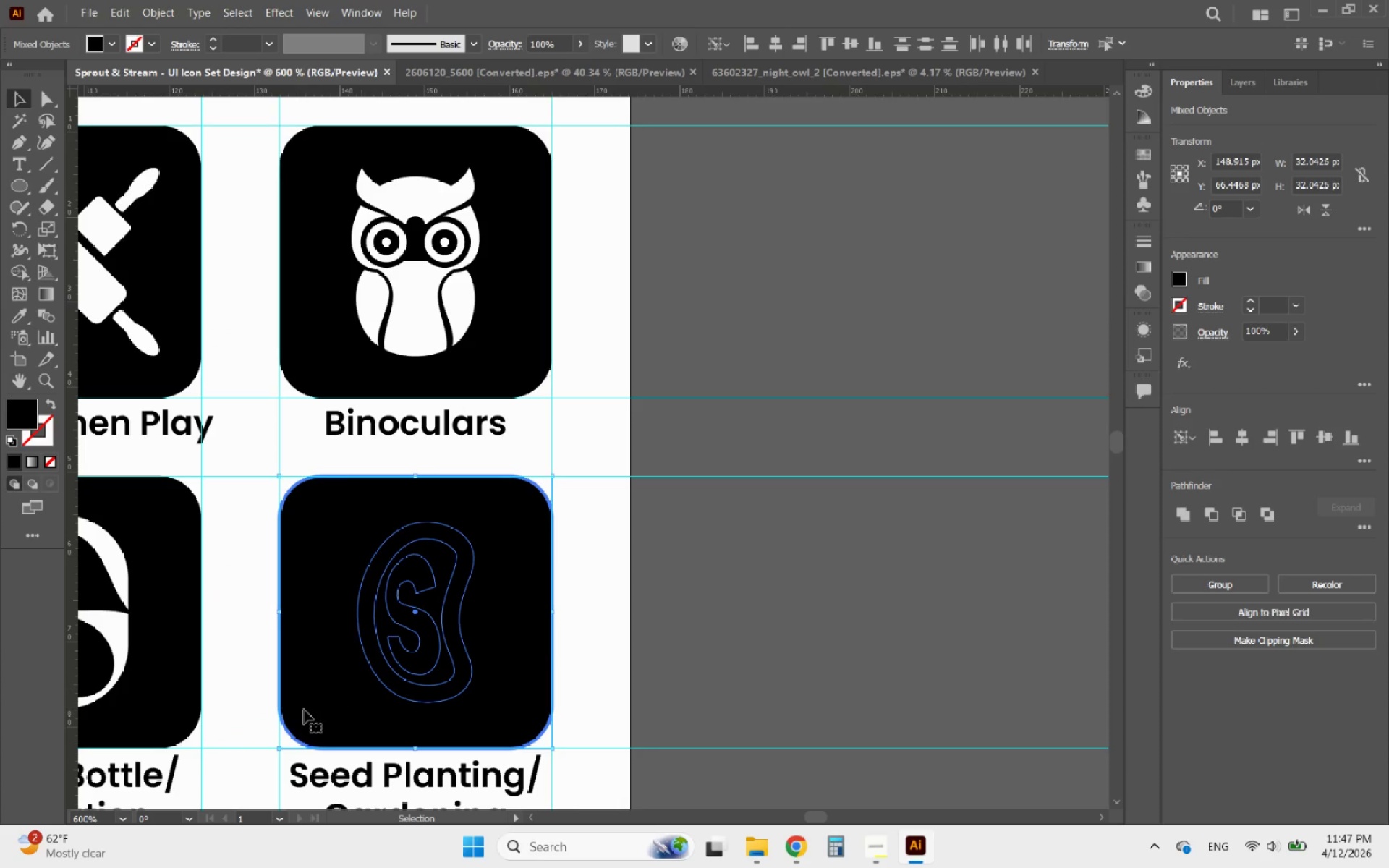 
hold_key(key=AltLeft, duration=0.69)
scroll: coordinate [148, 676], scroll_direction: up, amount: 2.0
 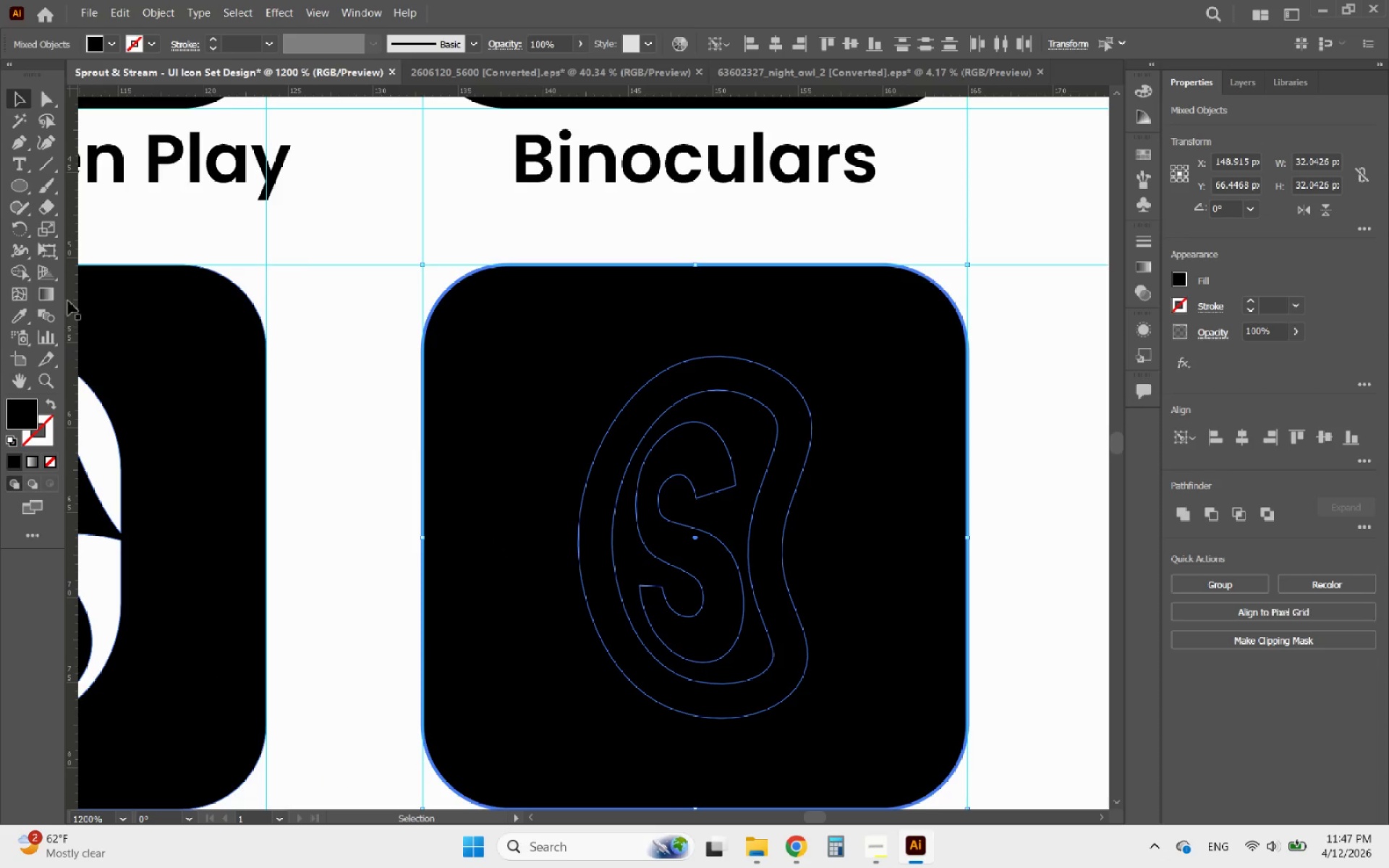 
left_click([20, 273])
 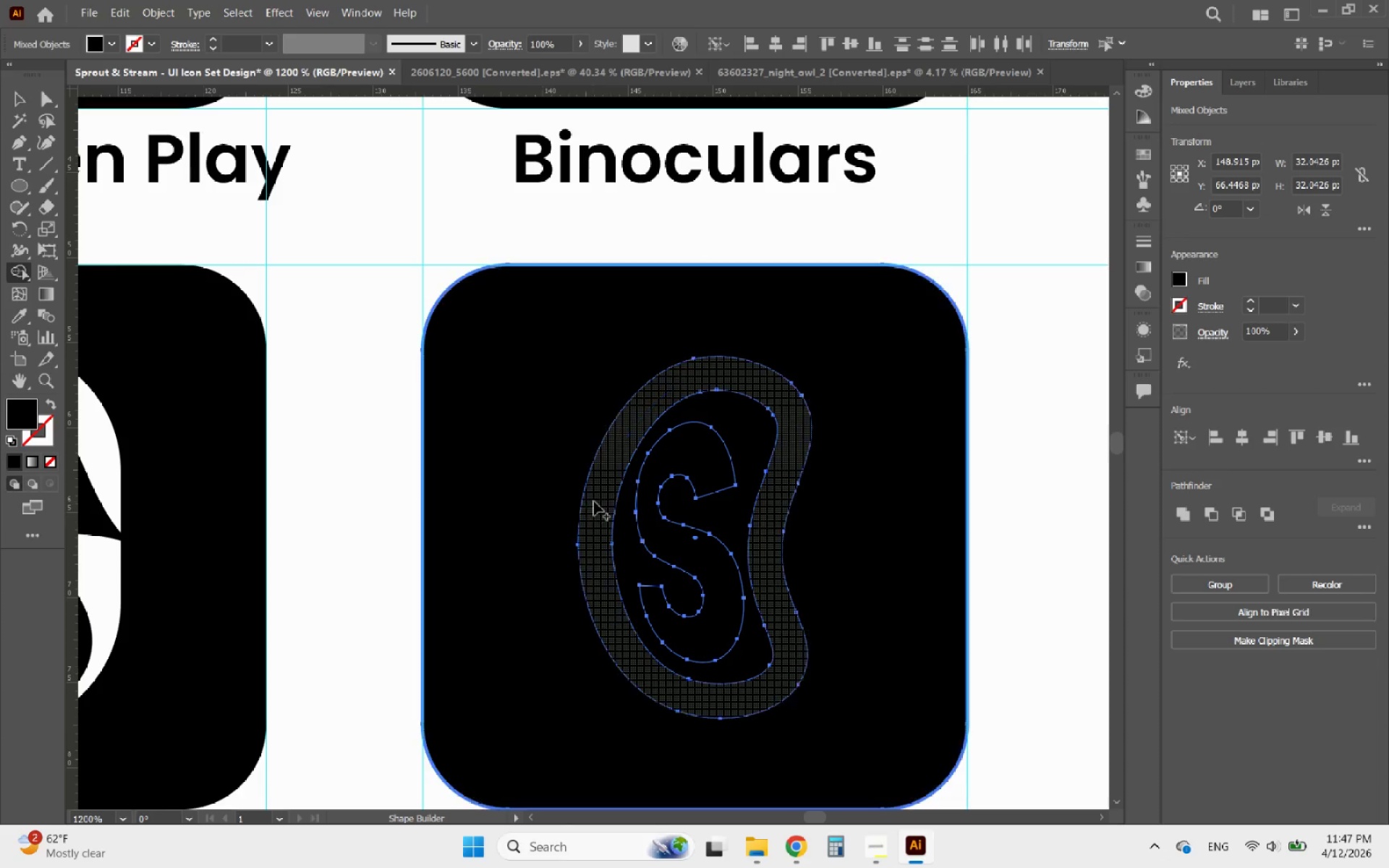 
left_click_drag(start_coordinate=[596, 500], to_coordinate=[594, 522])
 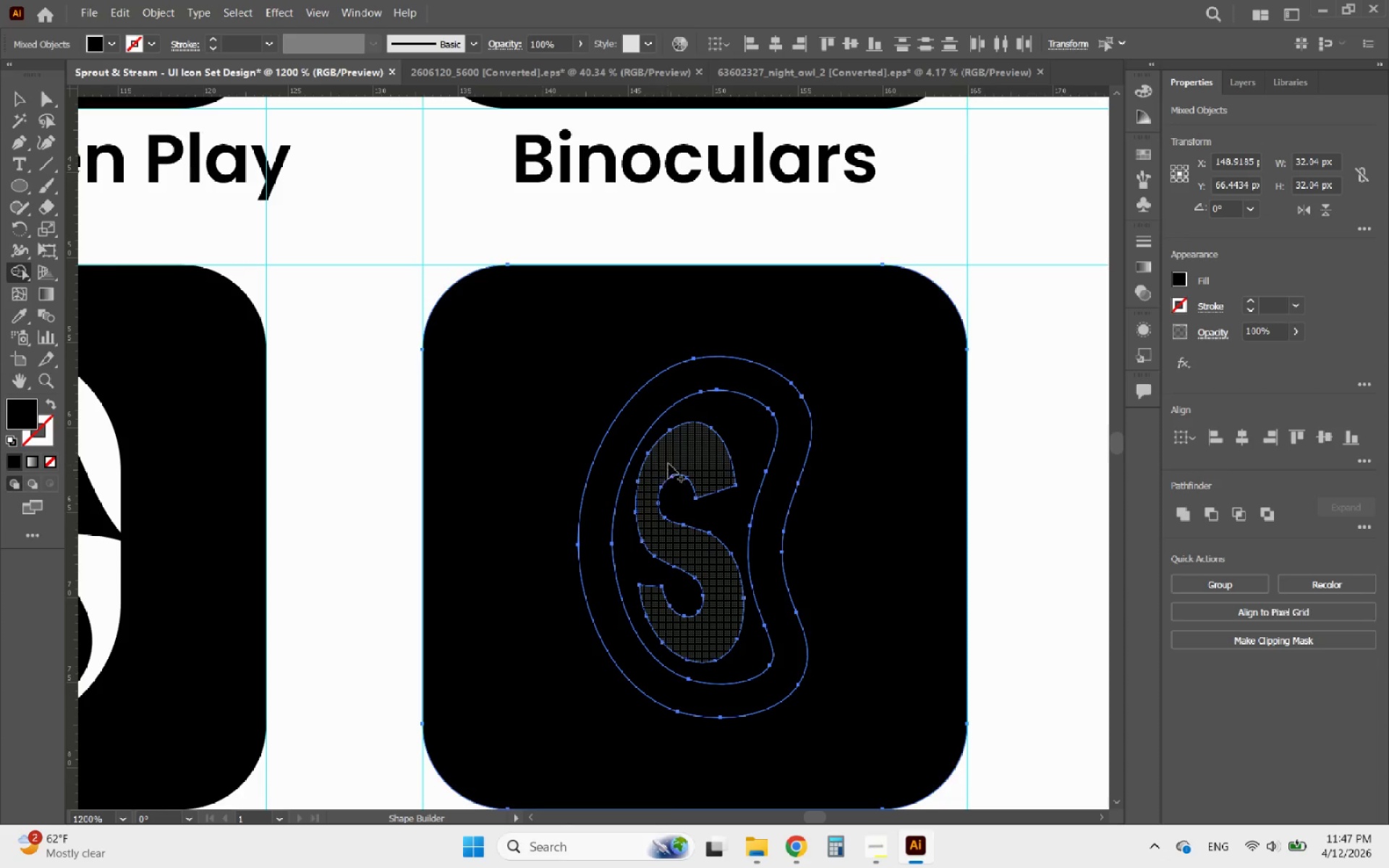 
left_click_drag(start_coordinate=[672, 456], to_coordinate=[660, 469])
 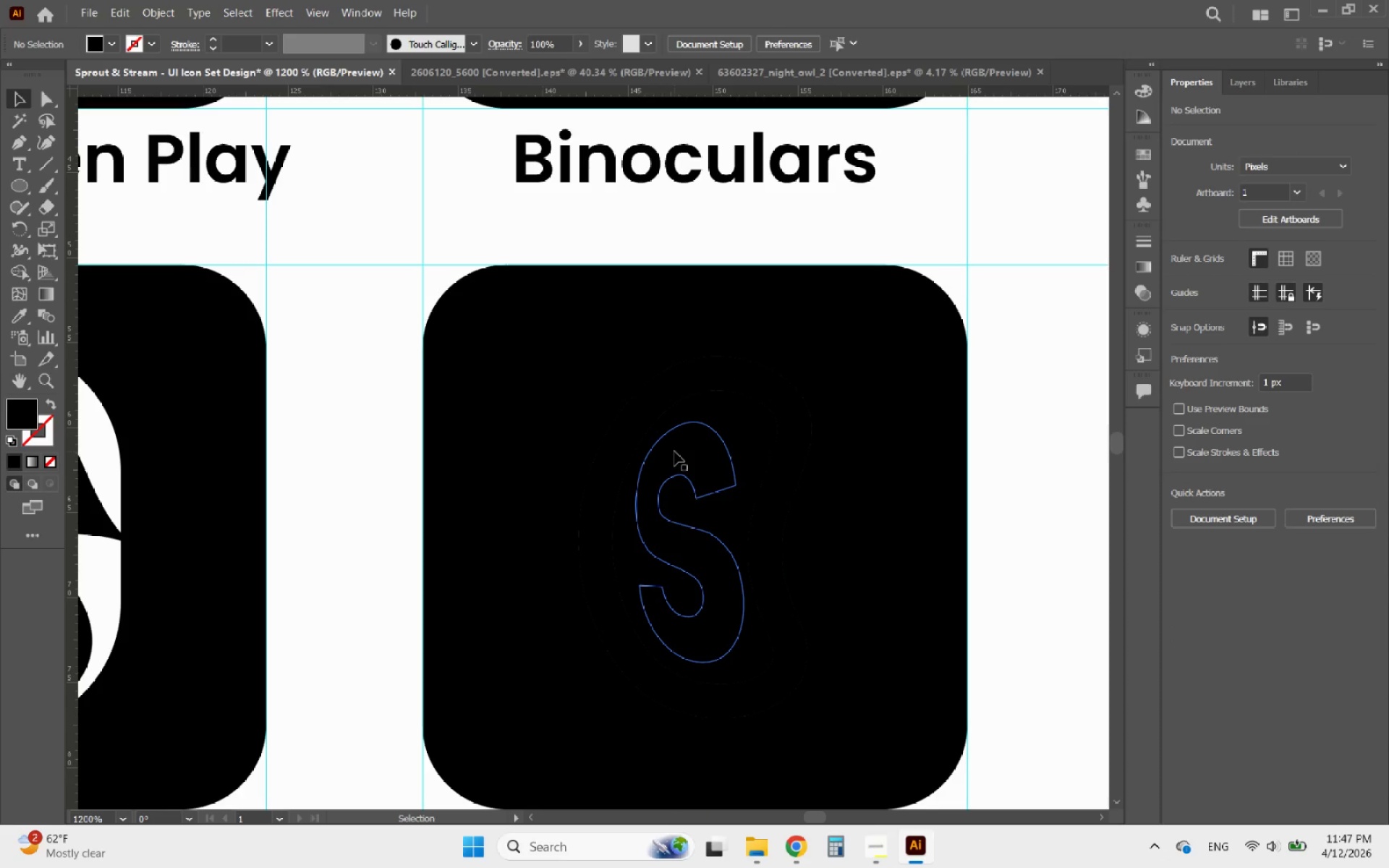 
key(Delete)
 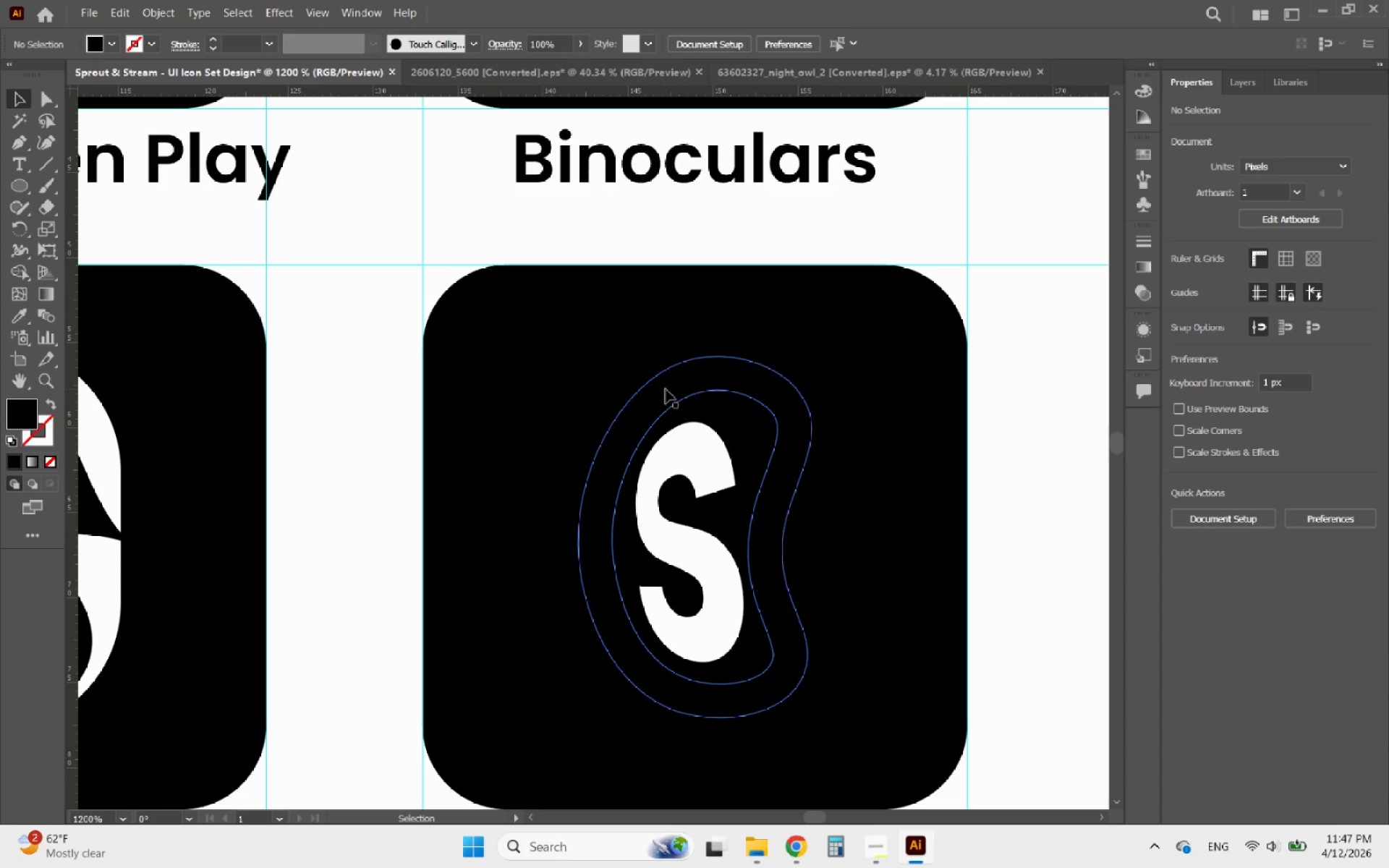 
left_click([666, 389])
 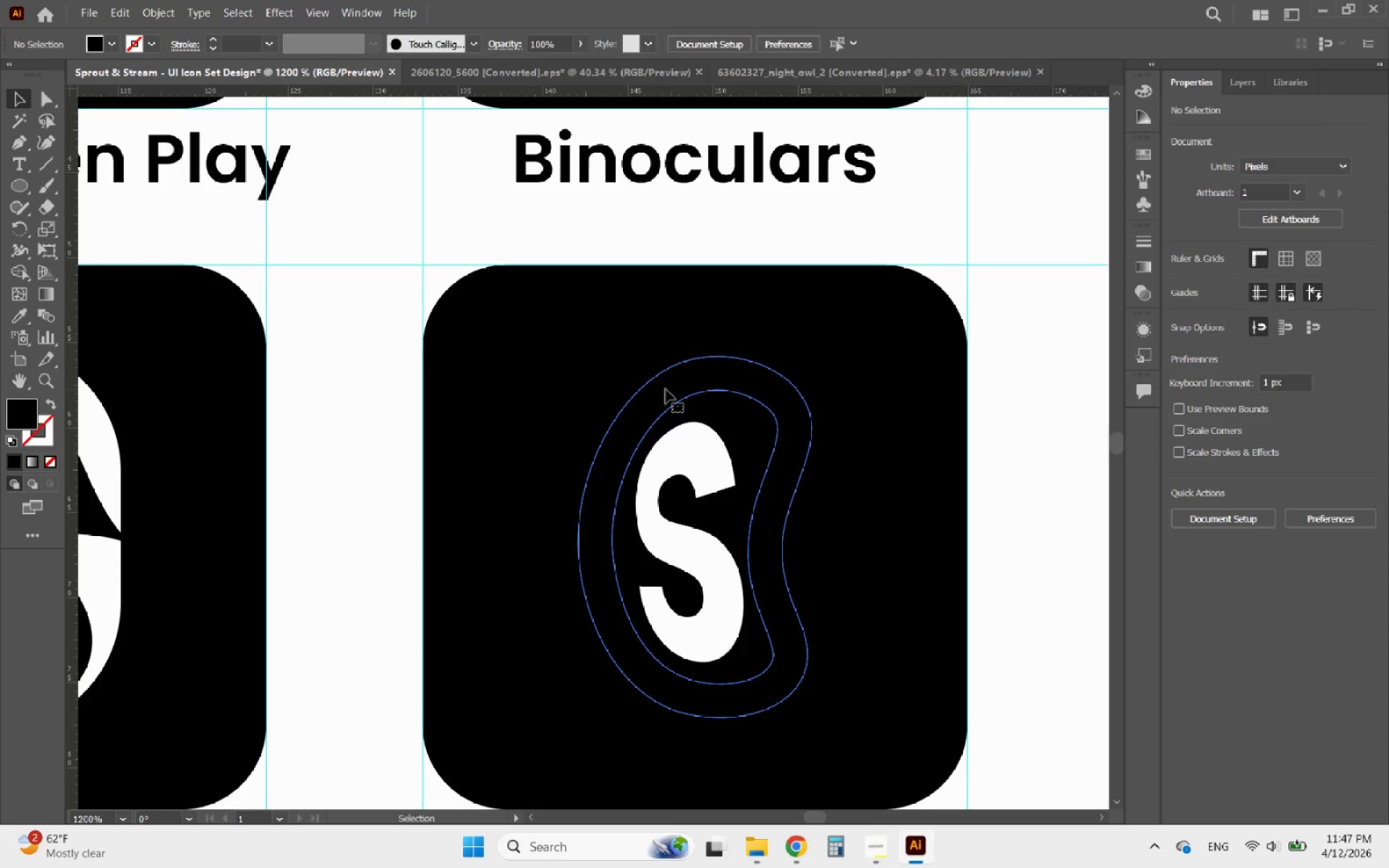 
key(Delete)
 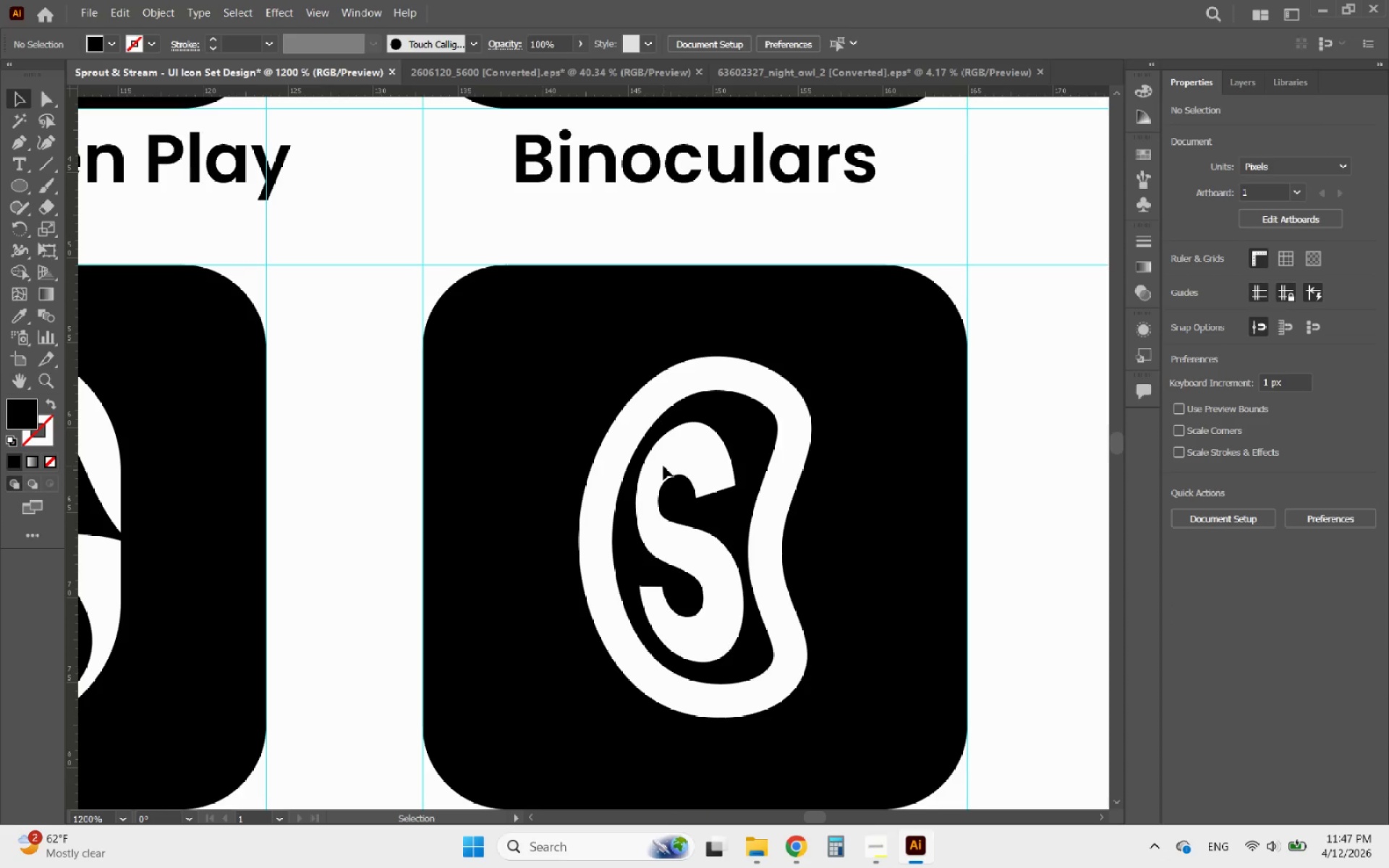 
hold_key(key=AltLeft, duration=0.44)
 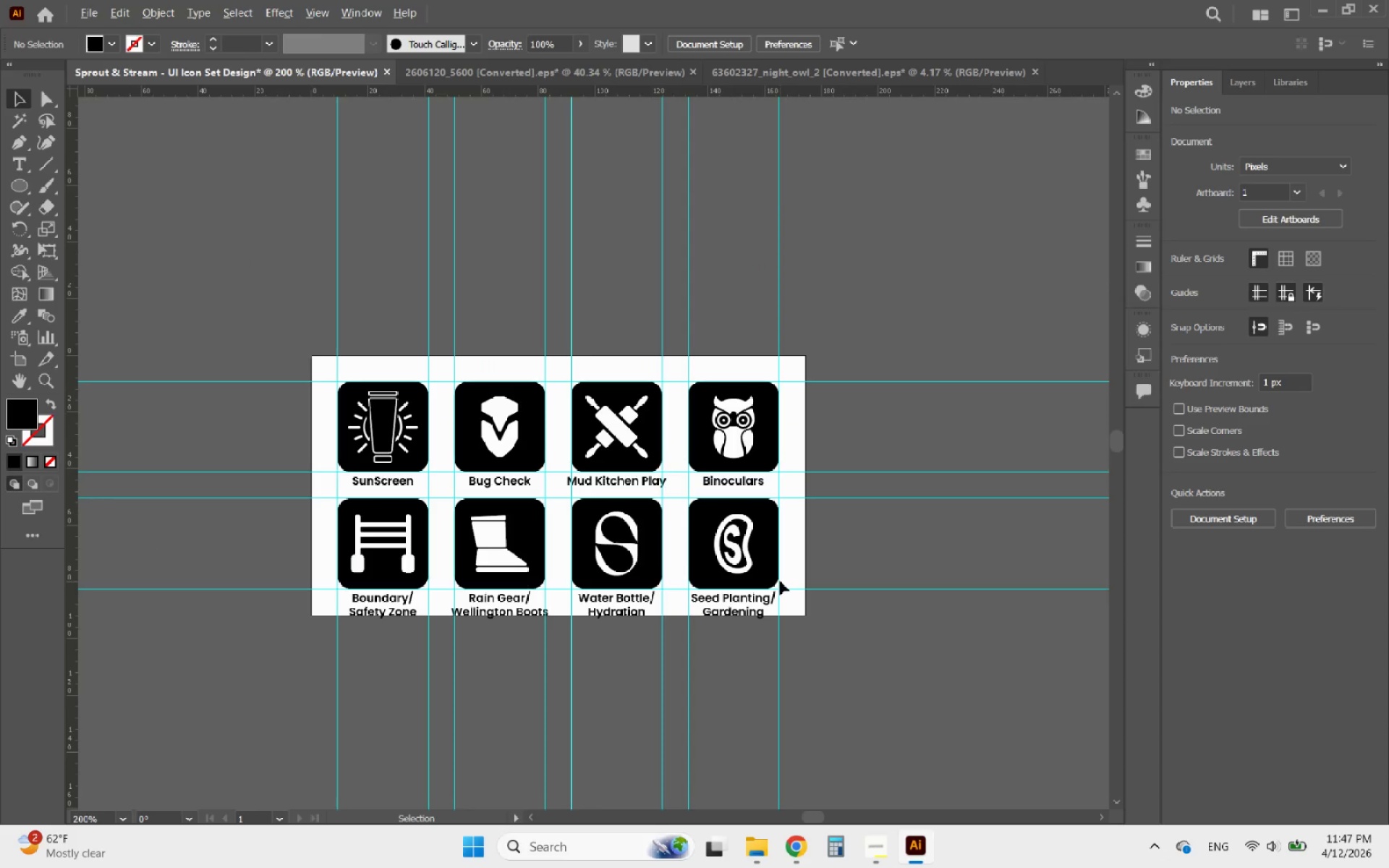 
hold_key(key=AltLeft, duration=0.48)
 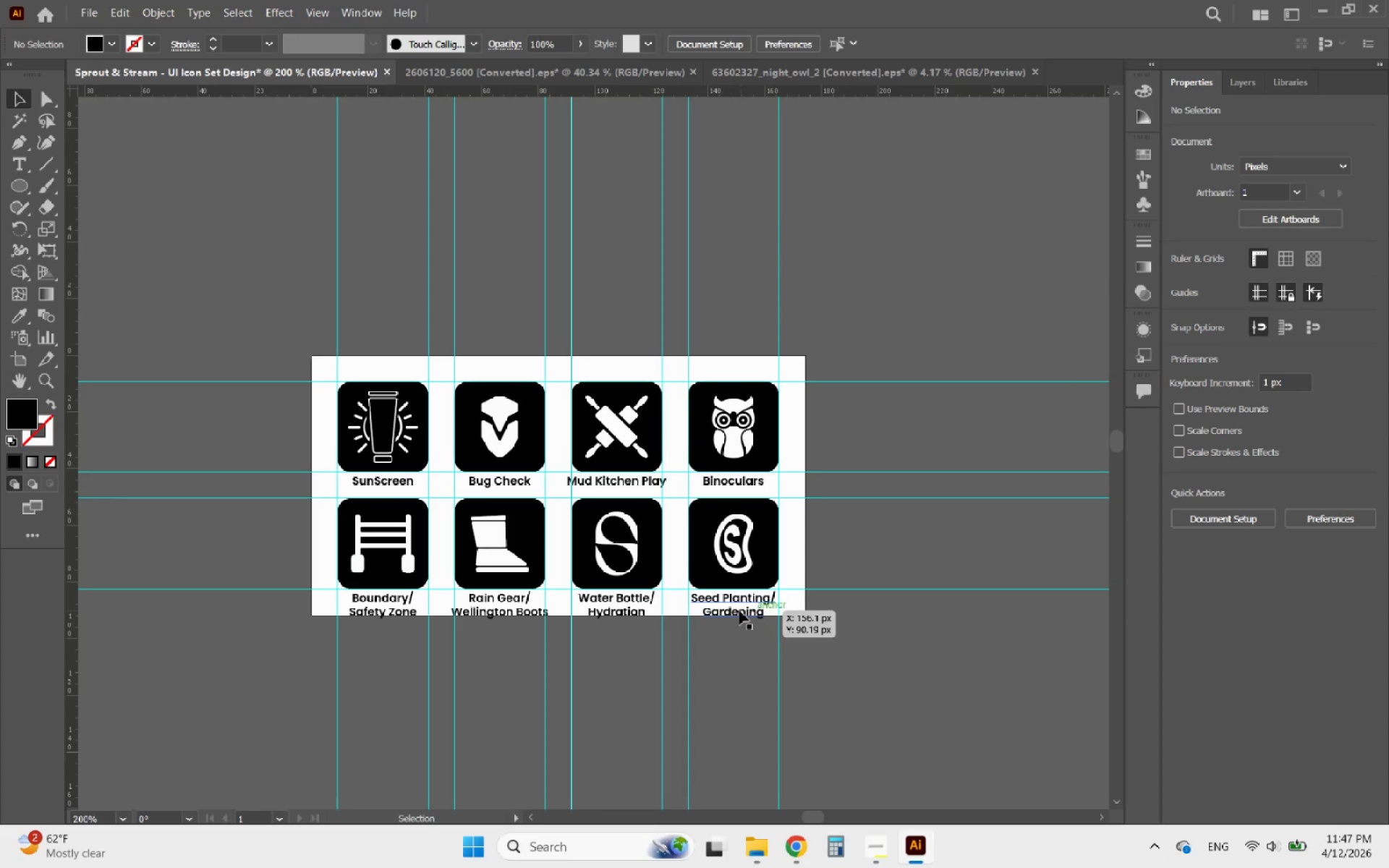 
scroll: coordinate [780, 581], scroll_direction: down, amount: 5.0
 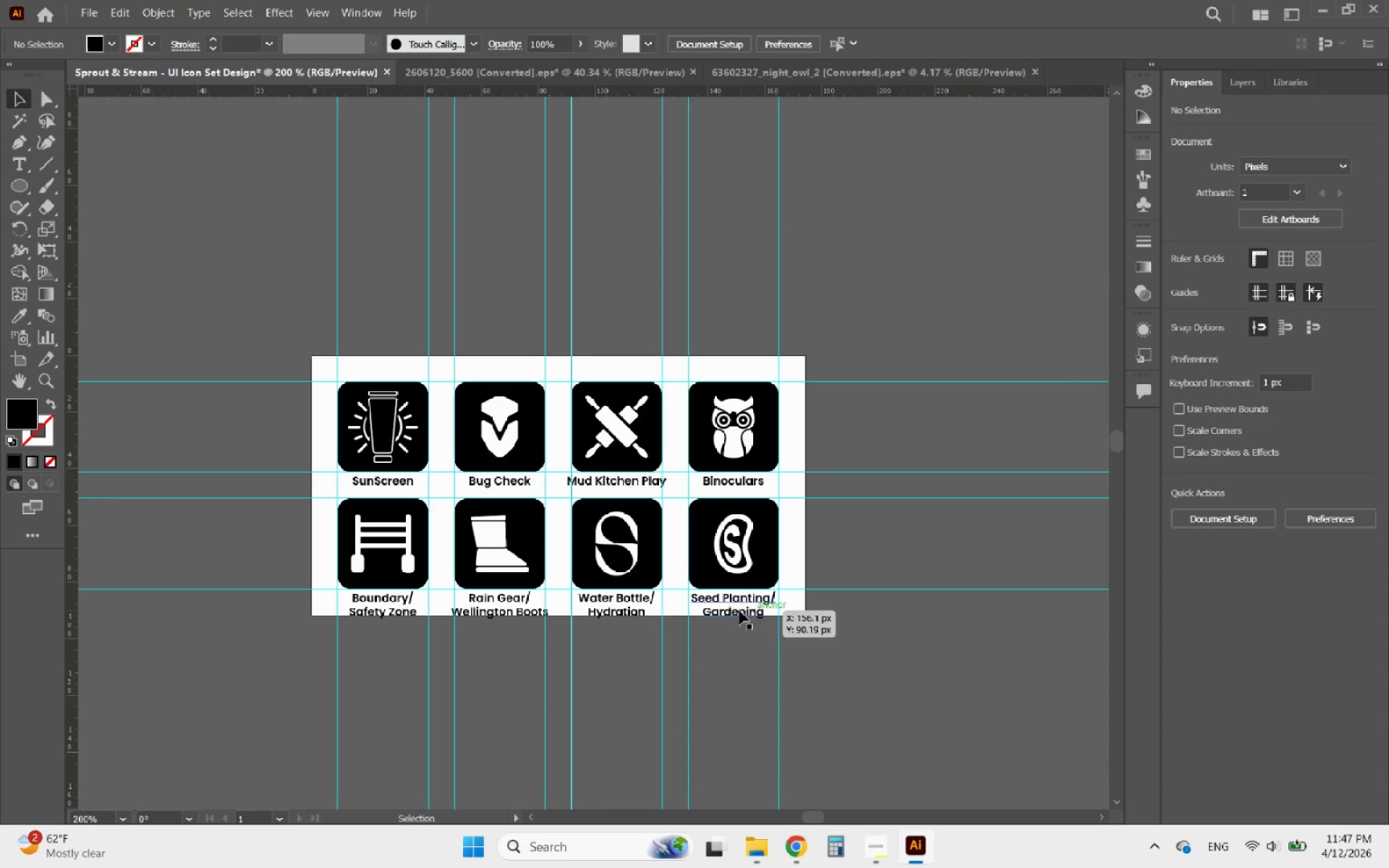 
left_click([739, 610])
 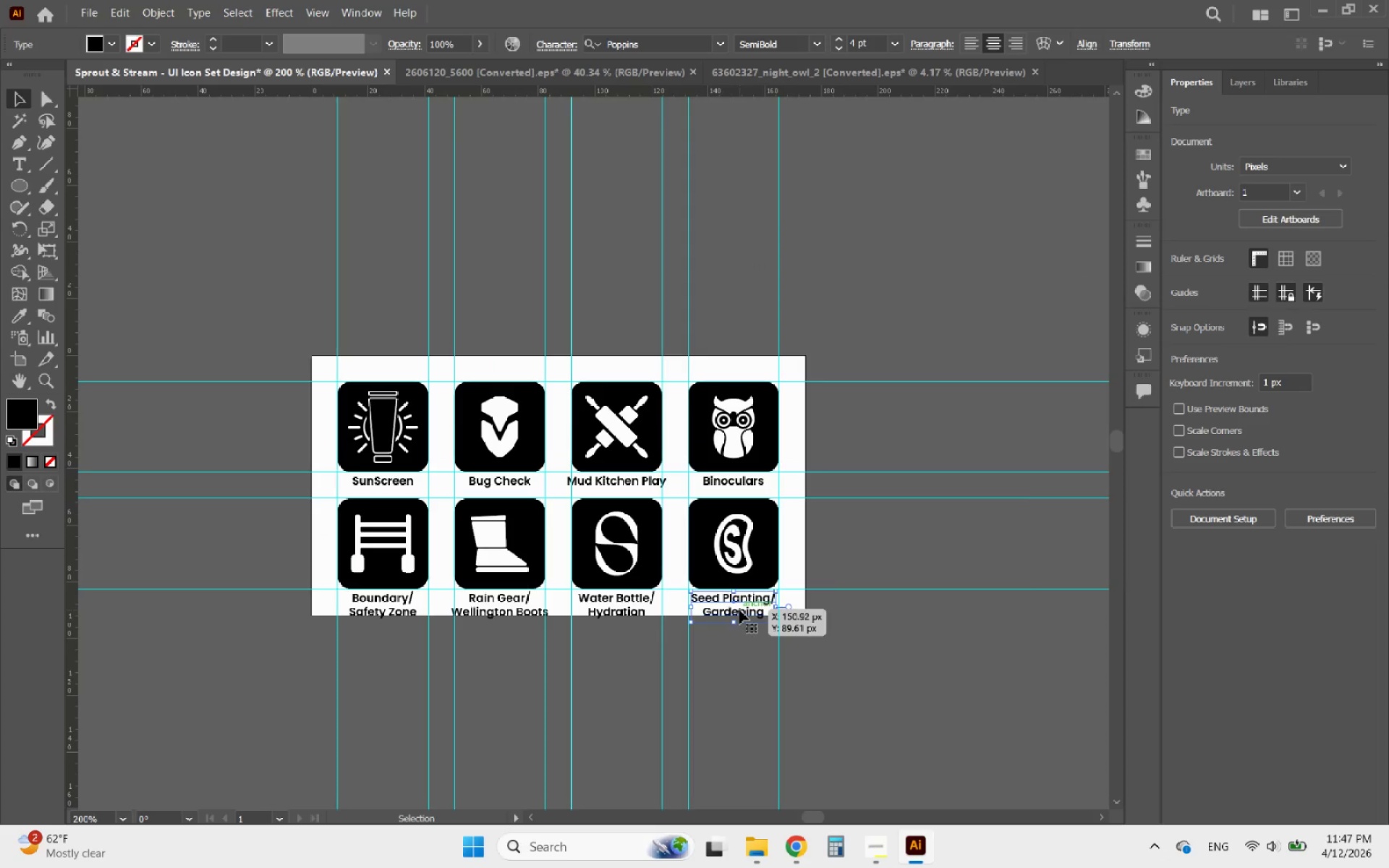 
hold_key(key=AltLeft, duration=0.47)
 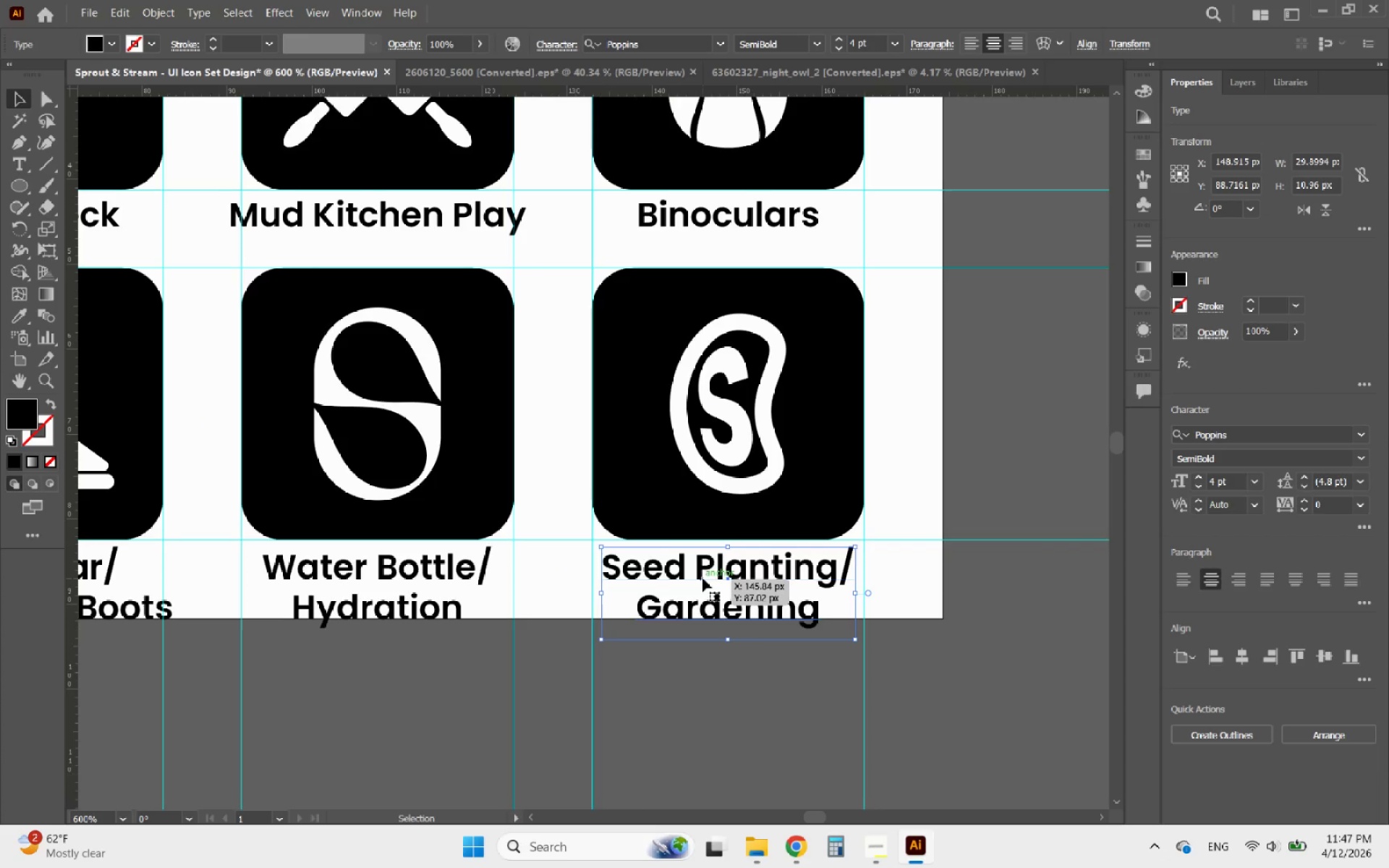 
left_click([702, 578])
 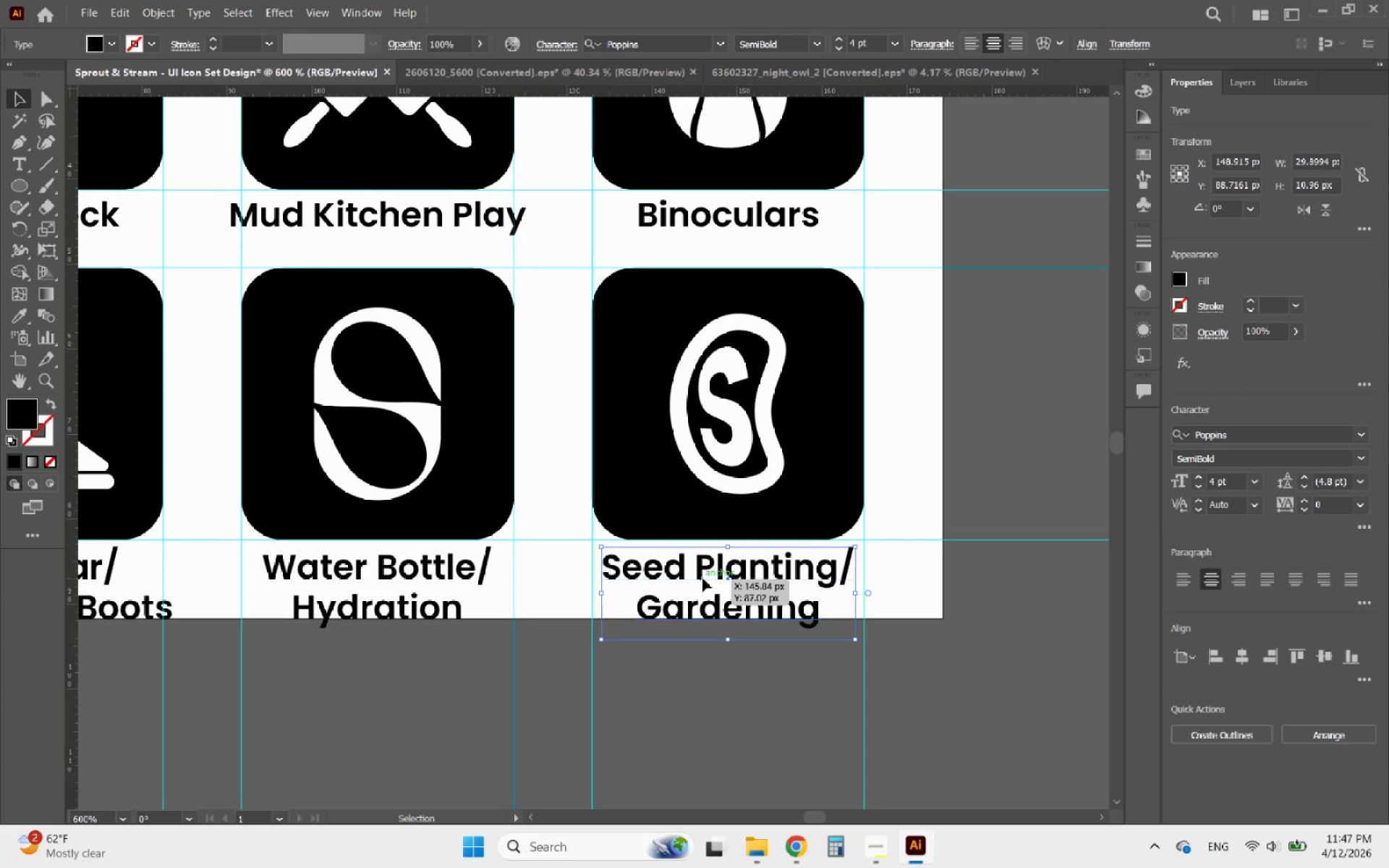 
double_click([702, 578])
 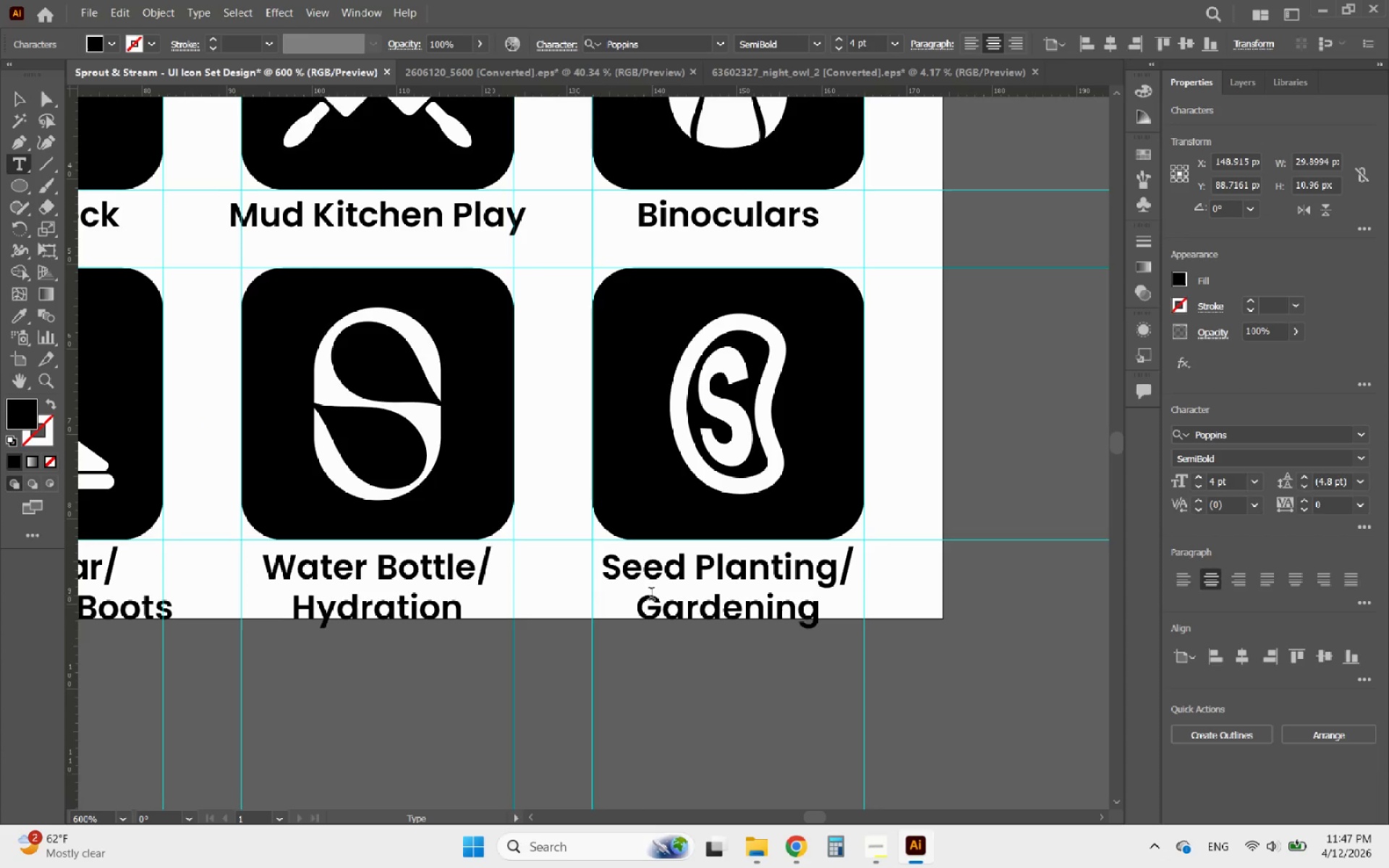 
scroll: coordinate [739, 610], scroll_direction: up, amount: 3.0
 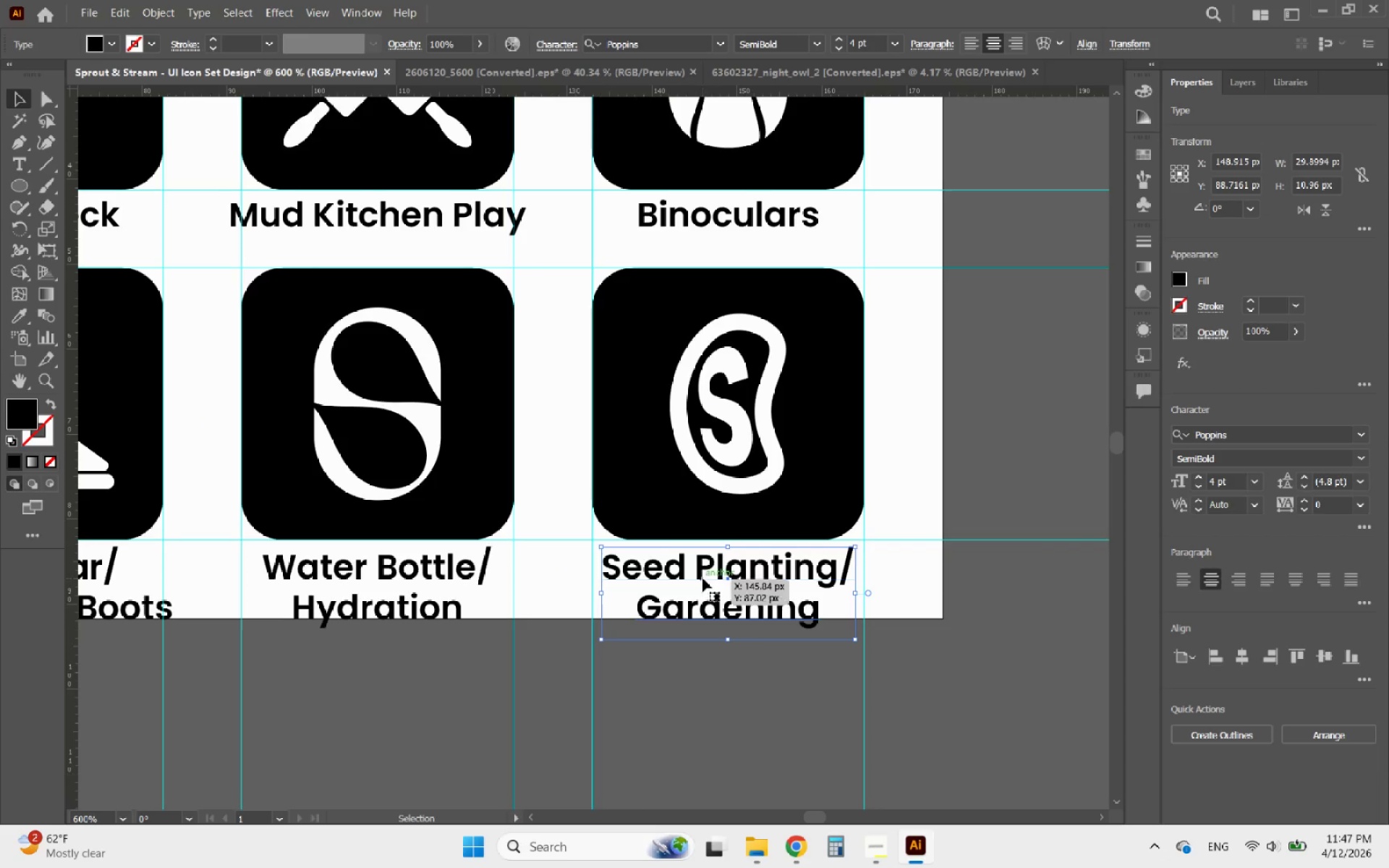 
left_click_drag(start_coordinate=[642, 598], to_coordinate=[893, 641])
 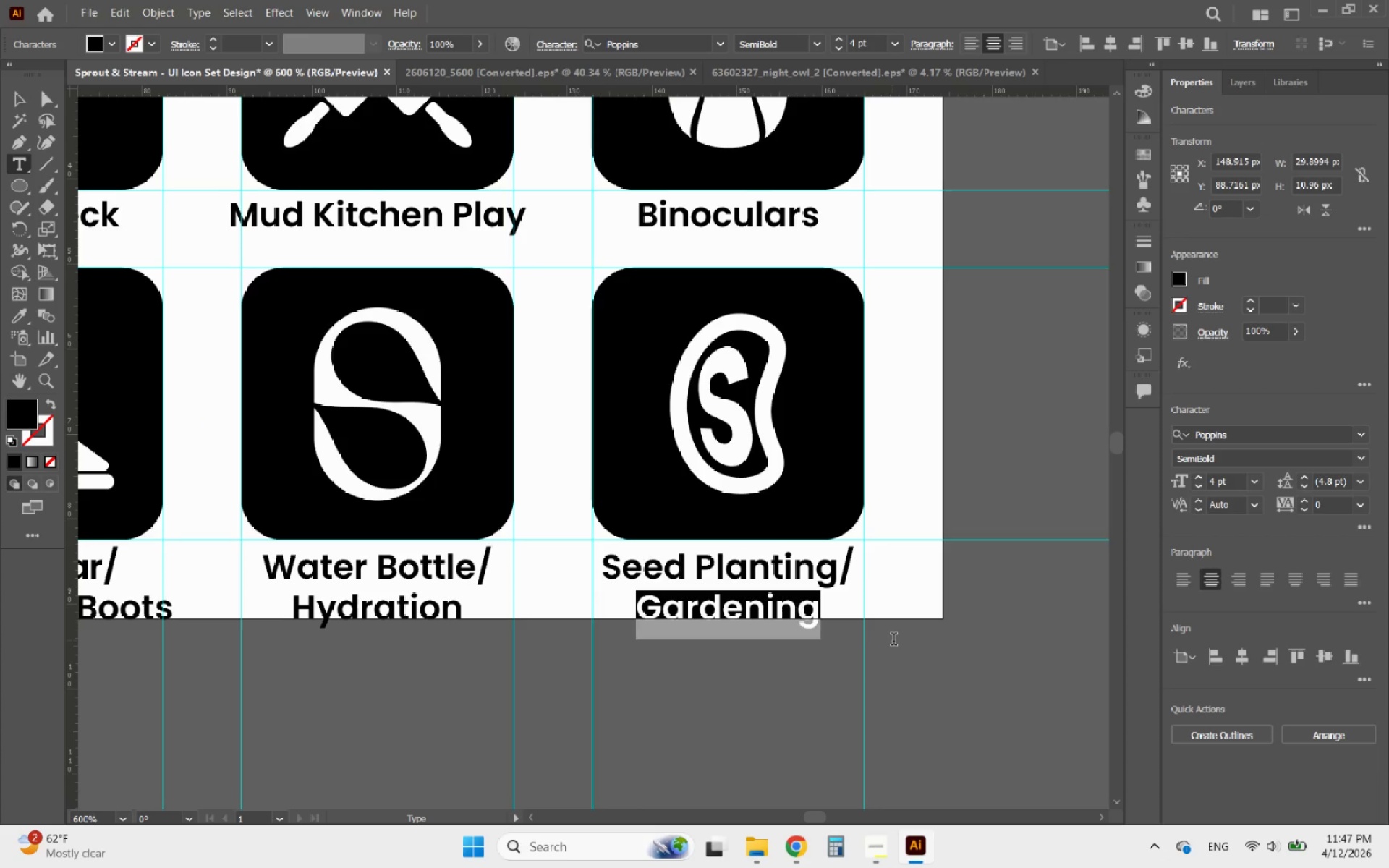 
key(Backspace)
 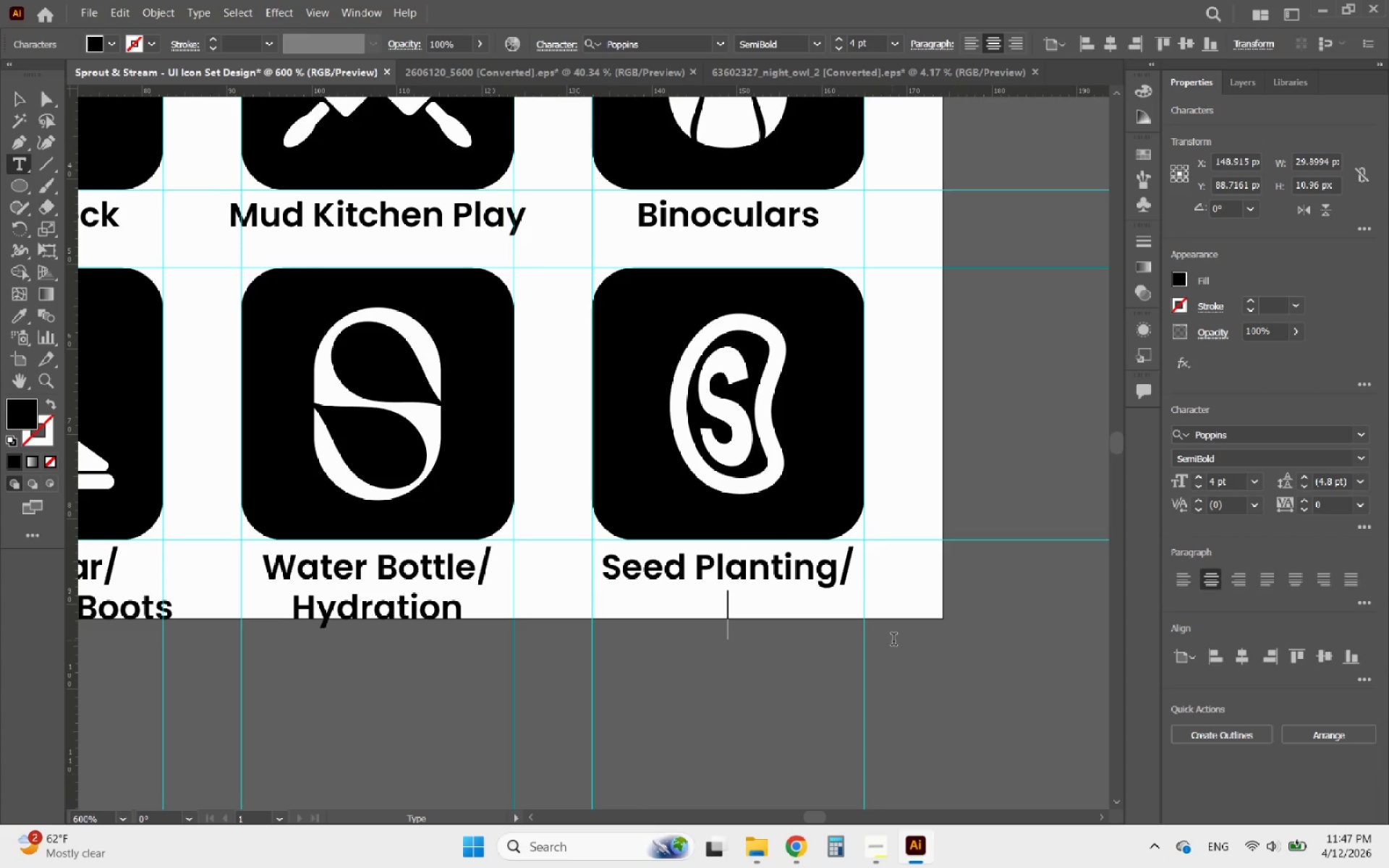 
key(Backspace)
 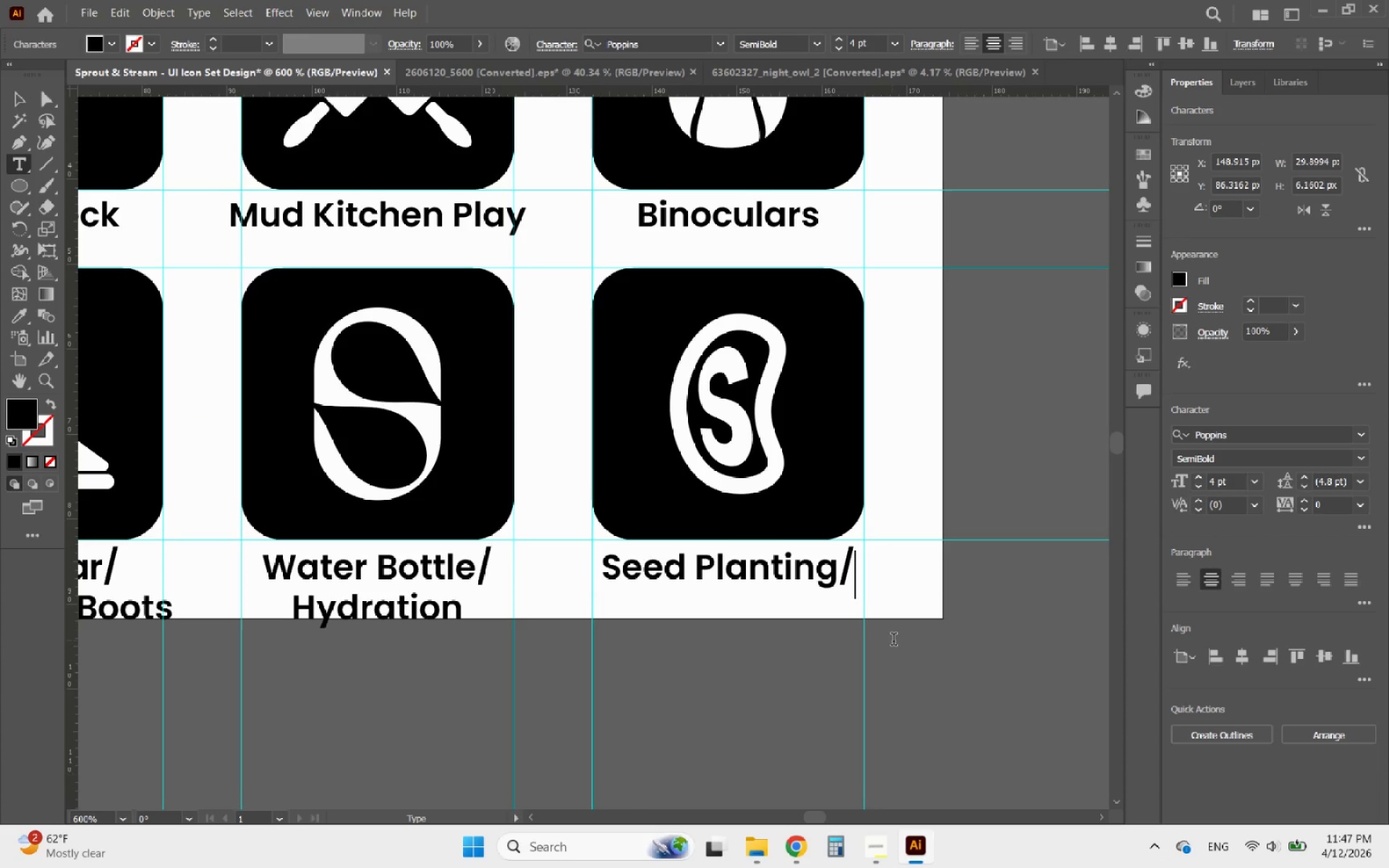 
key(Backspace)
 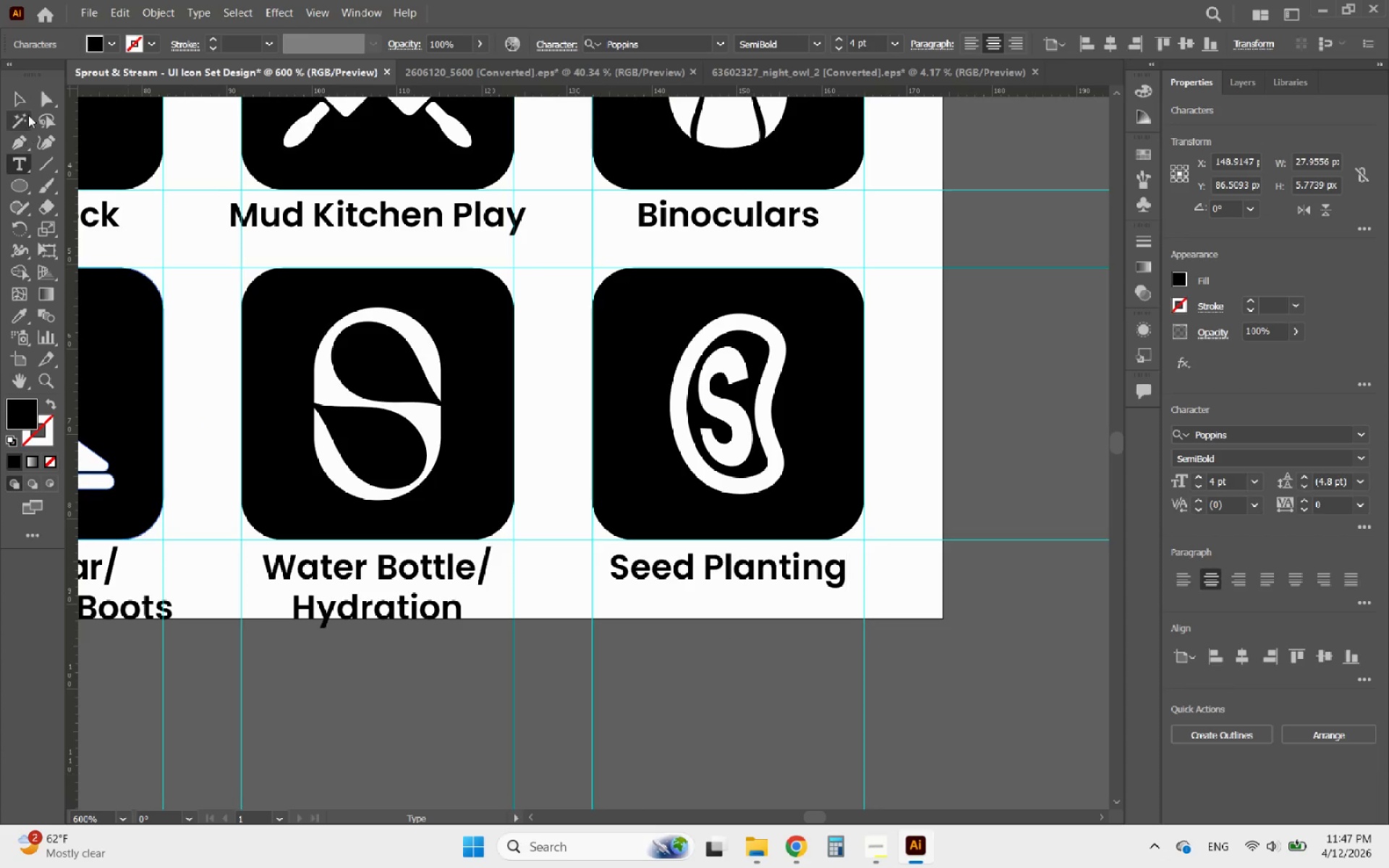 
left_click([25, 98])
 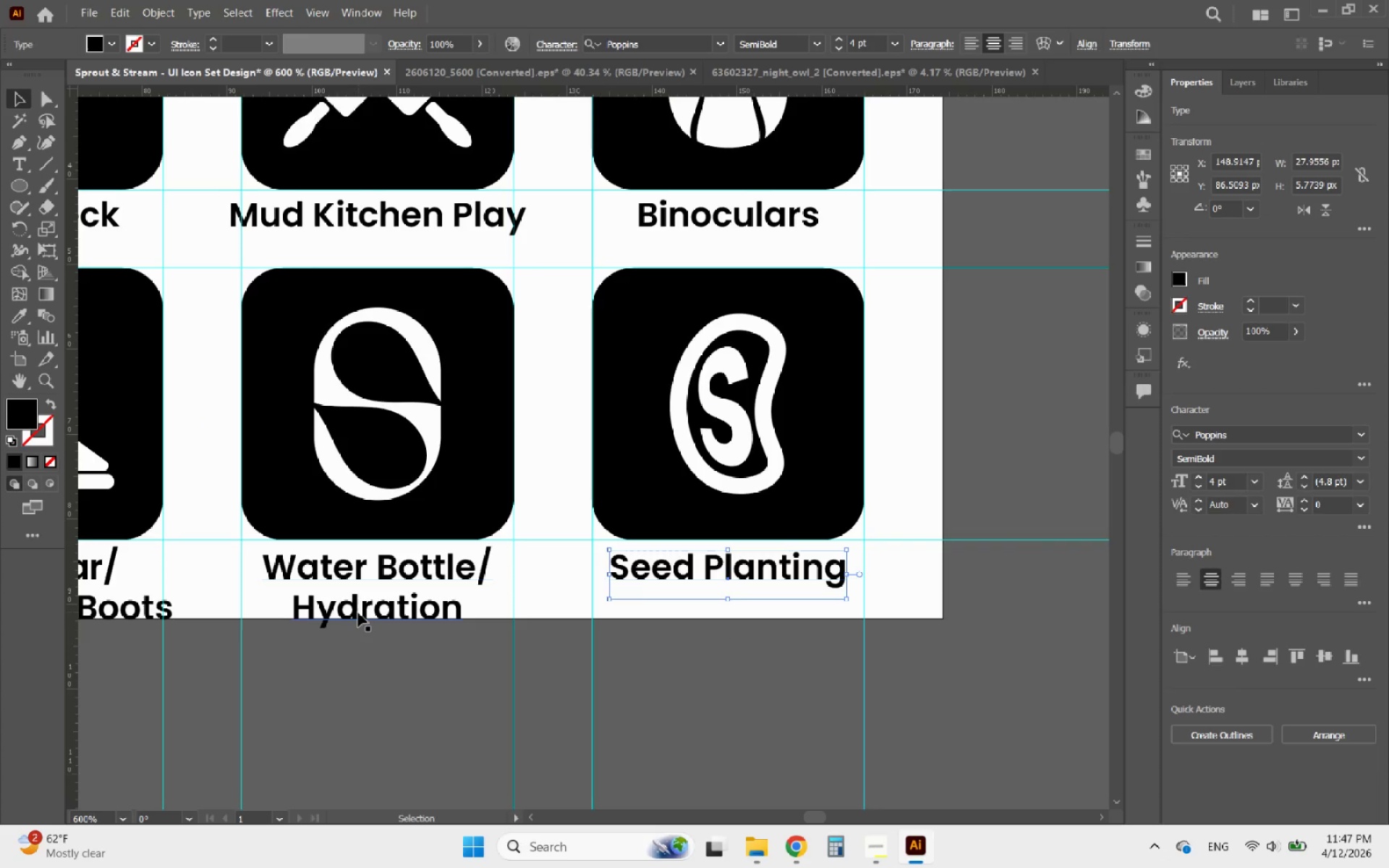 
double_click([358, 613])
 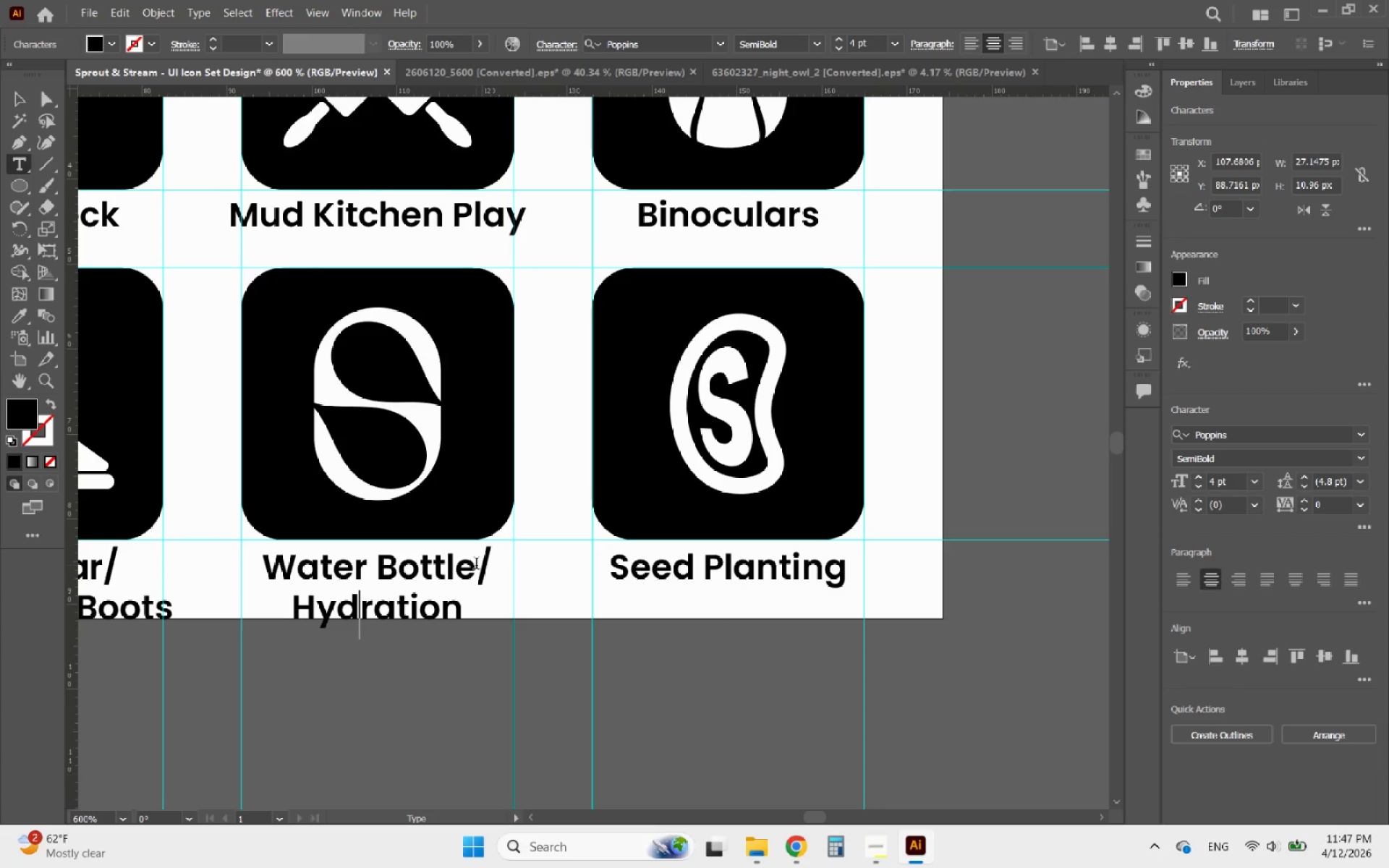 
left_click_drag(start_coordinate=[479, 565], to_coordinate=[496, 662])
 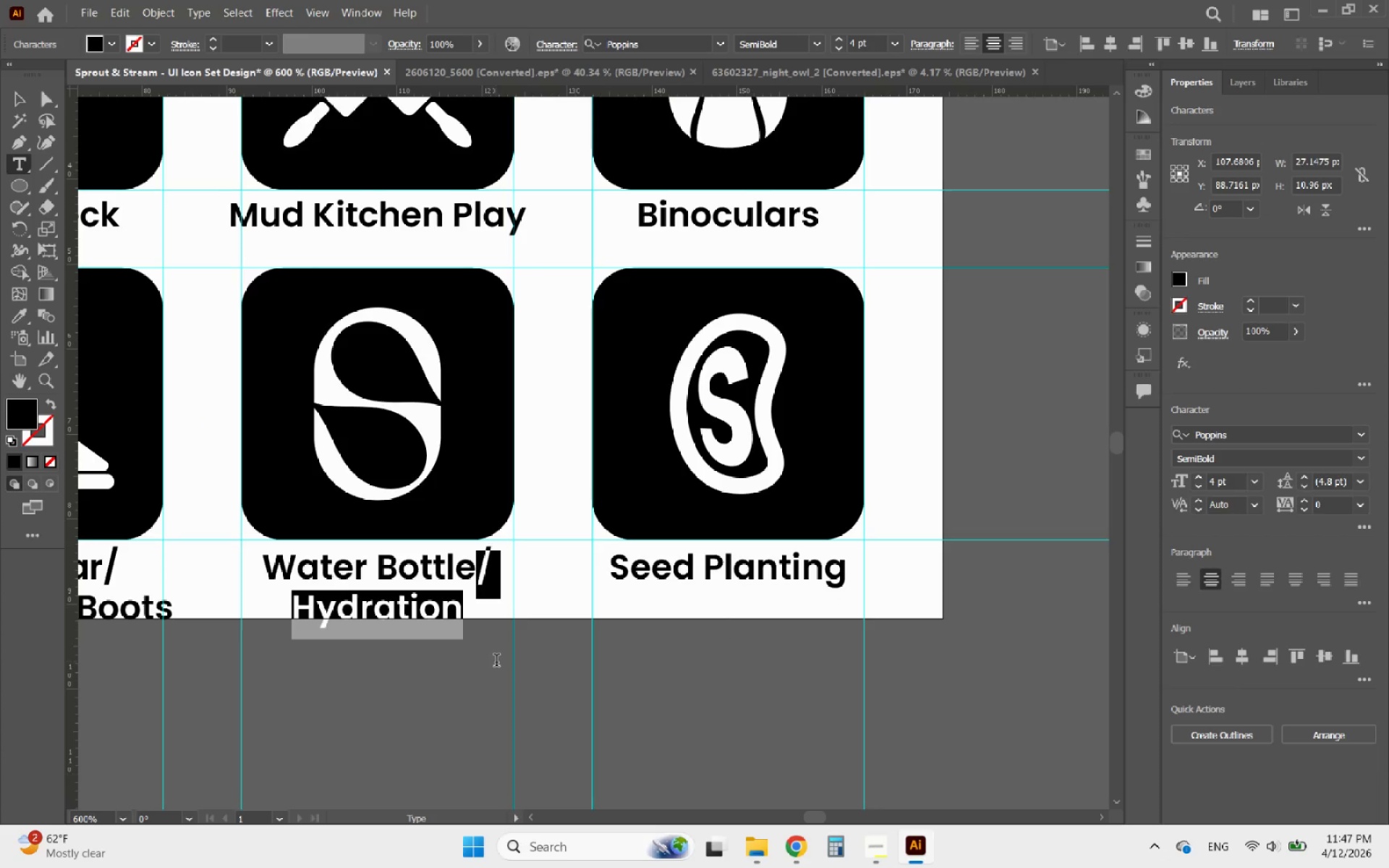 
key(Backspace)
 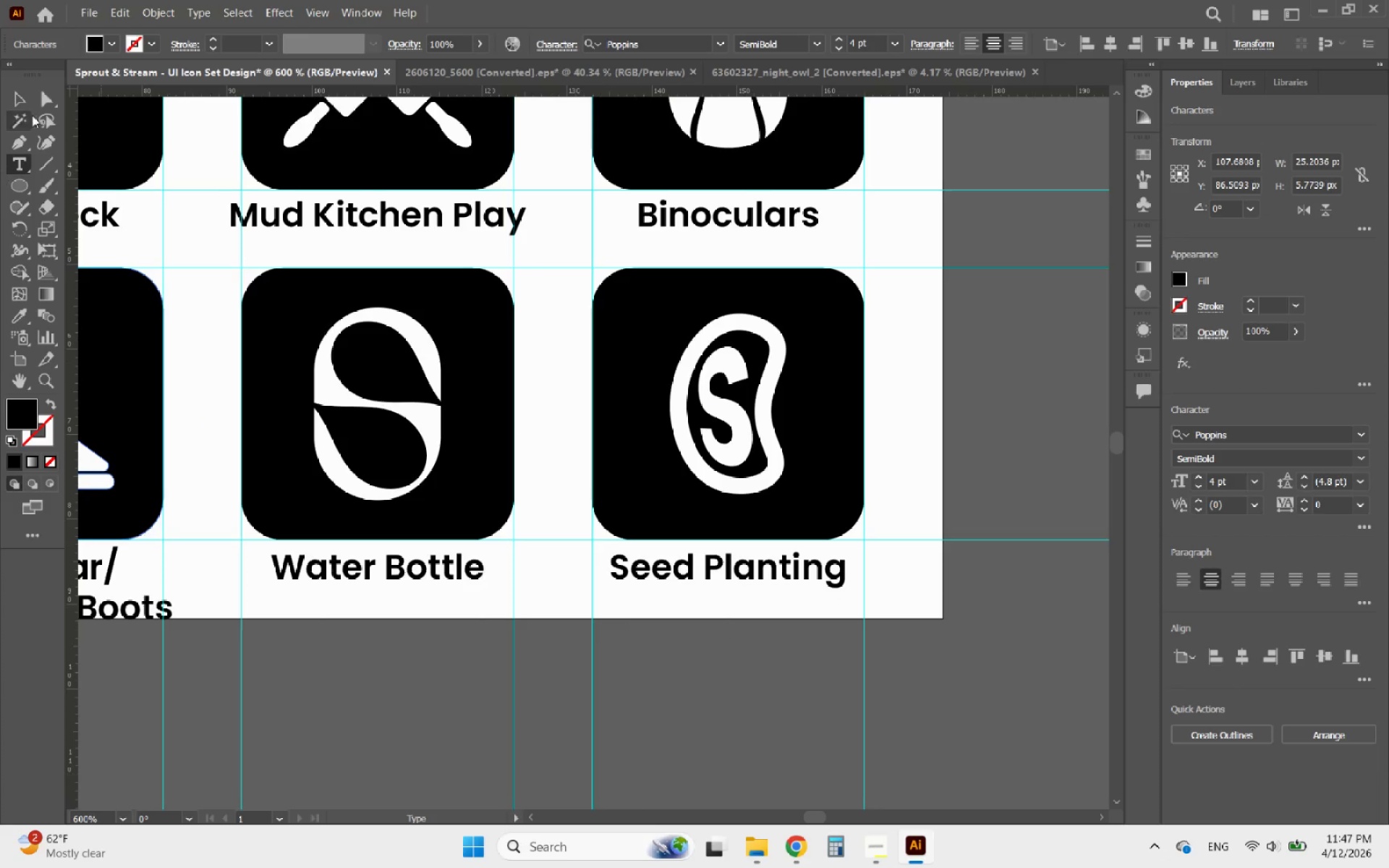 
left_click([22, 102])
 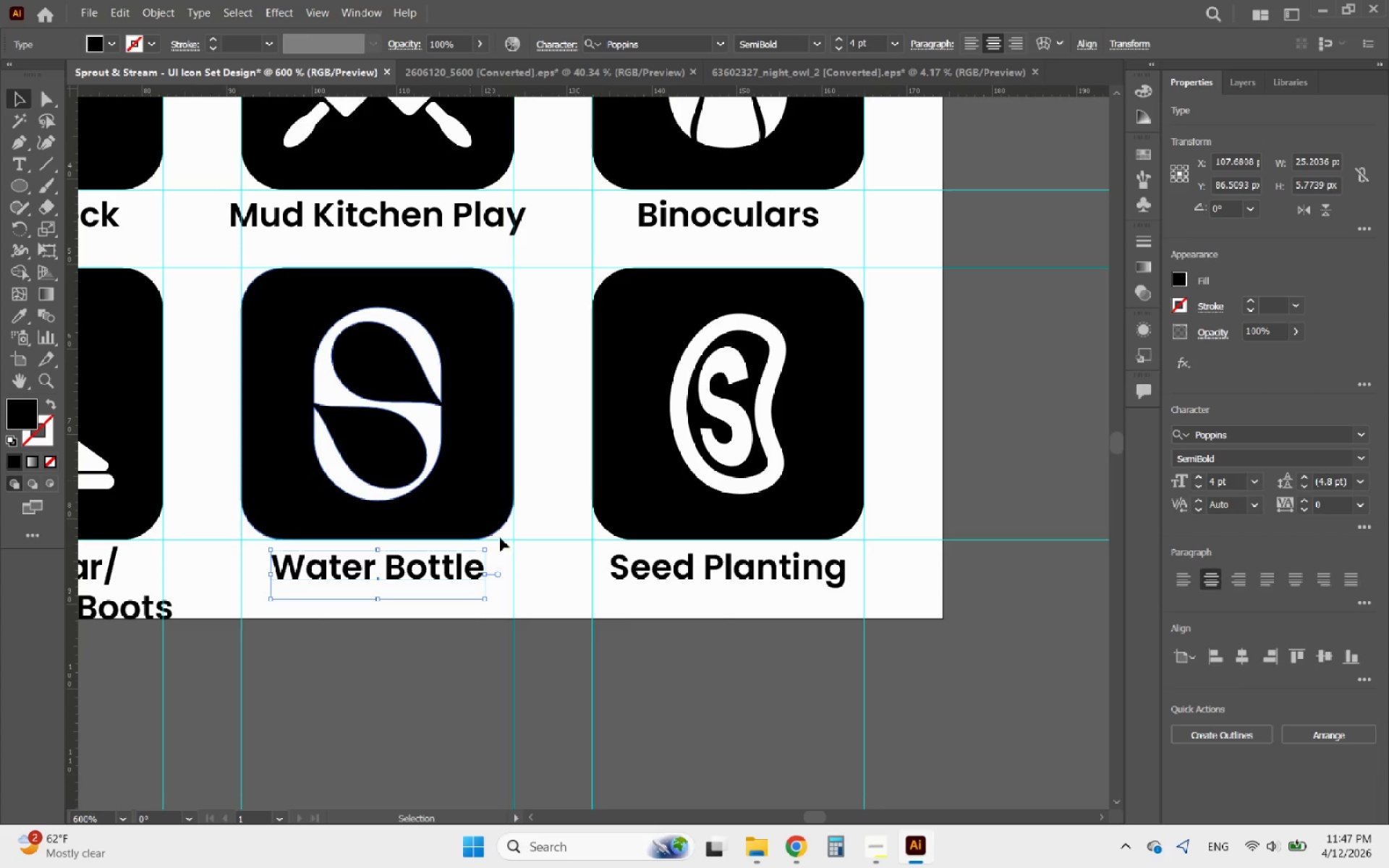 
hold_key(key=AltLeft, duration=1.23)
scroll: coordinate [648, 682], scroll_direction: down, amount: 2.0
 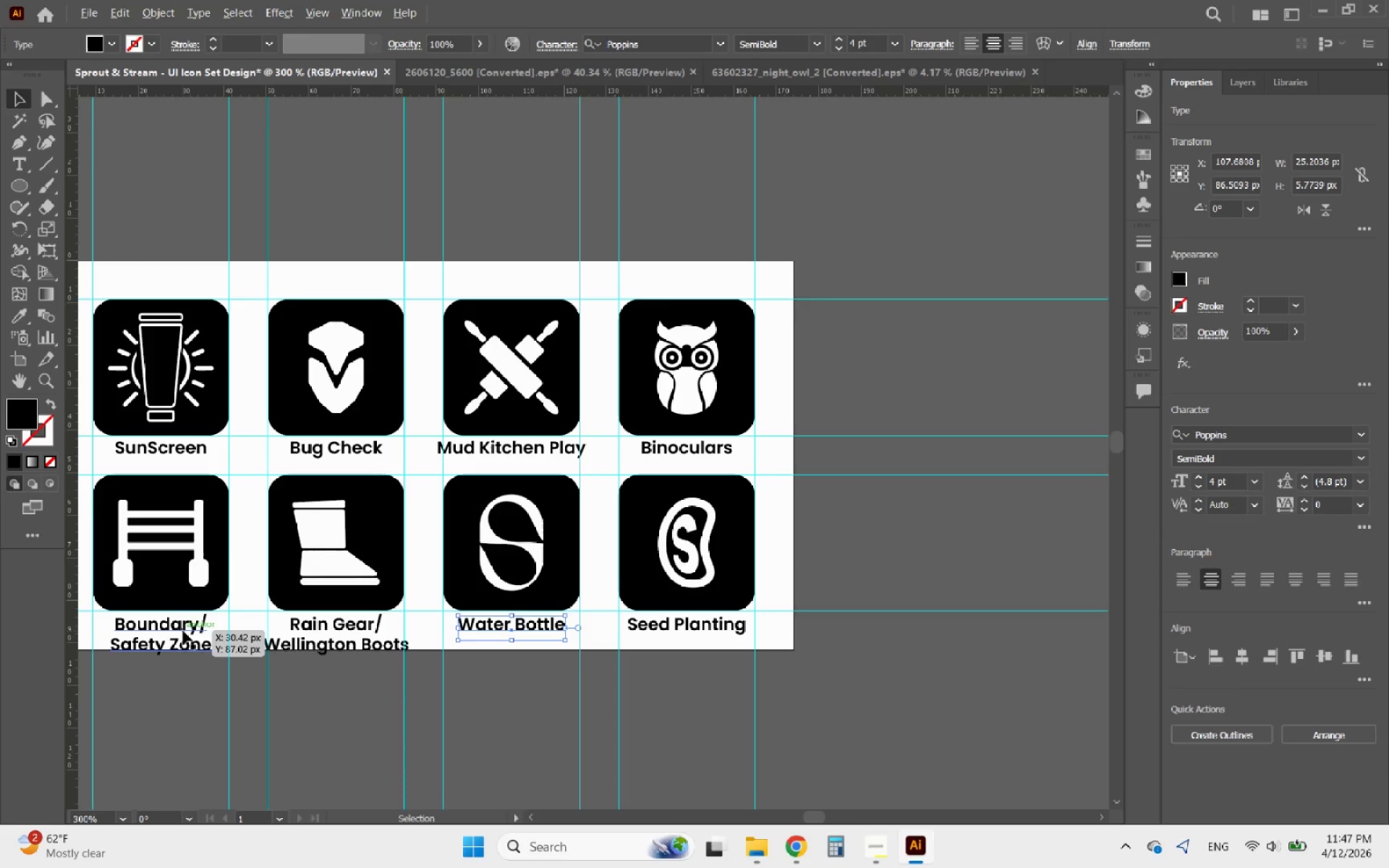 
double_click([389, 670])
 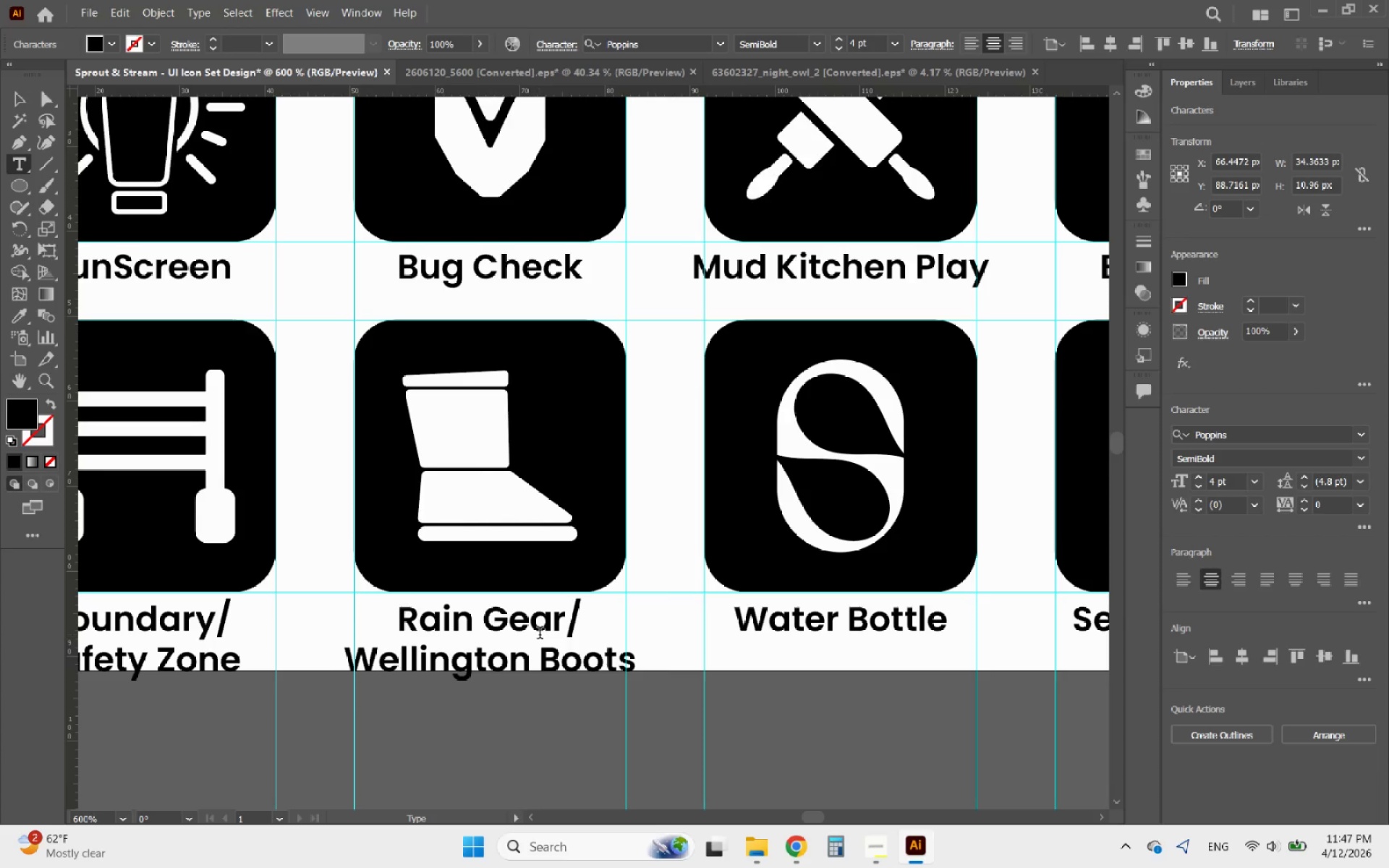 
scroll: coordinate [182, 634], scroll_direction: up, amount: 2.0
 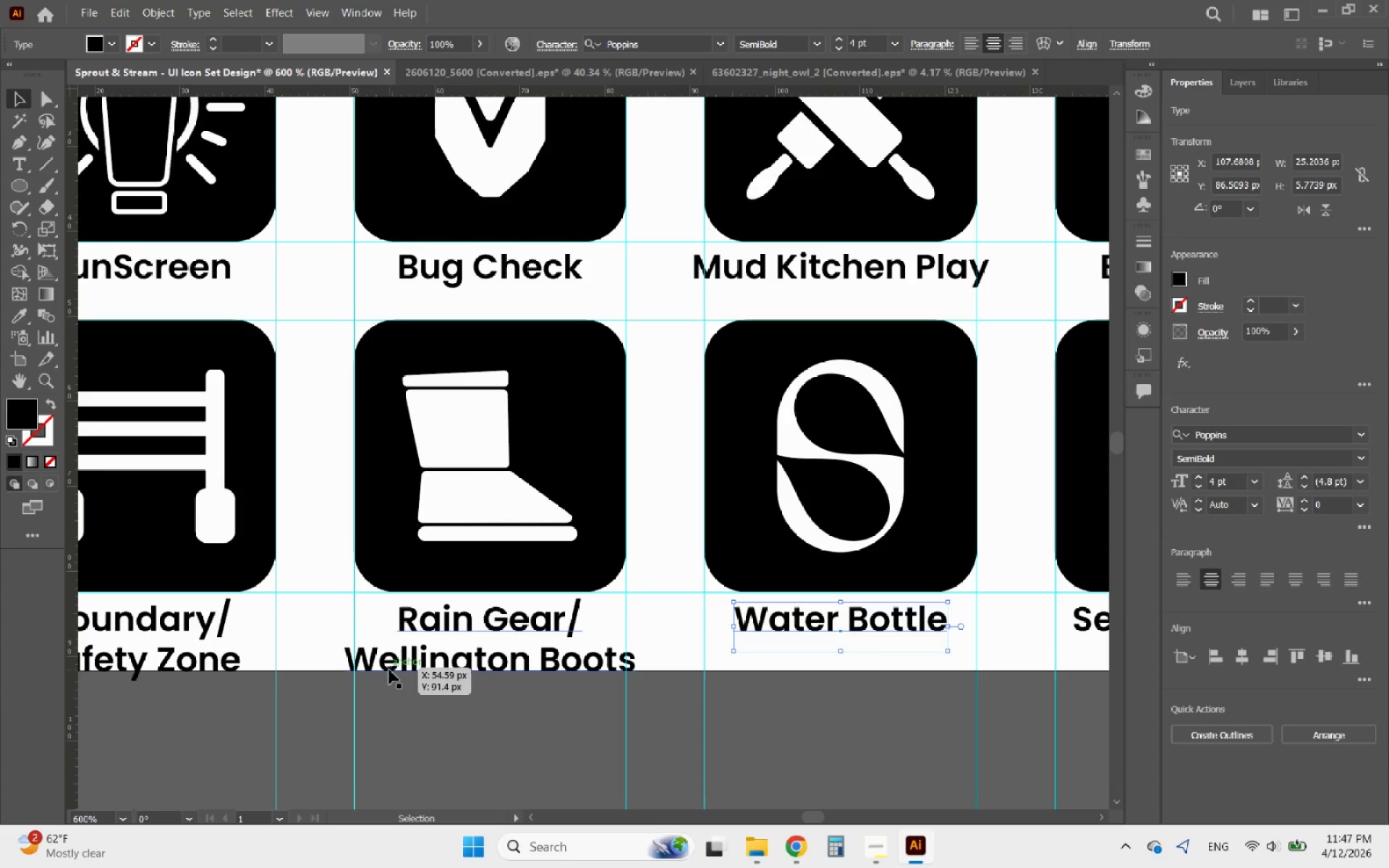 
left_click_drag(start_coordinate=[580, 636], to_coordinate=[355, 619])
 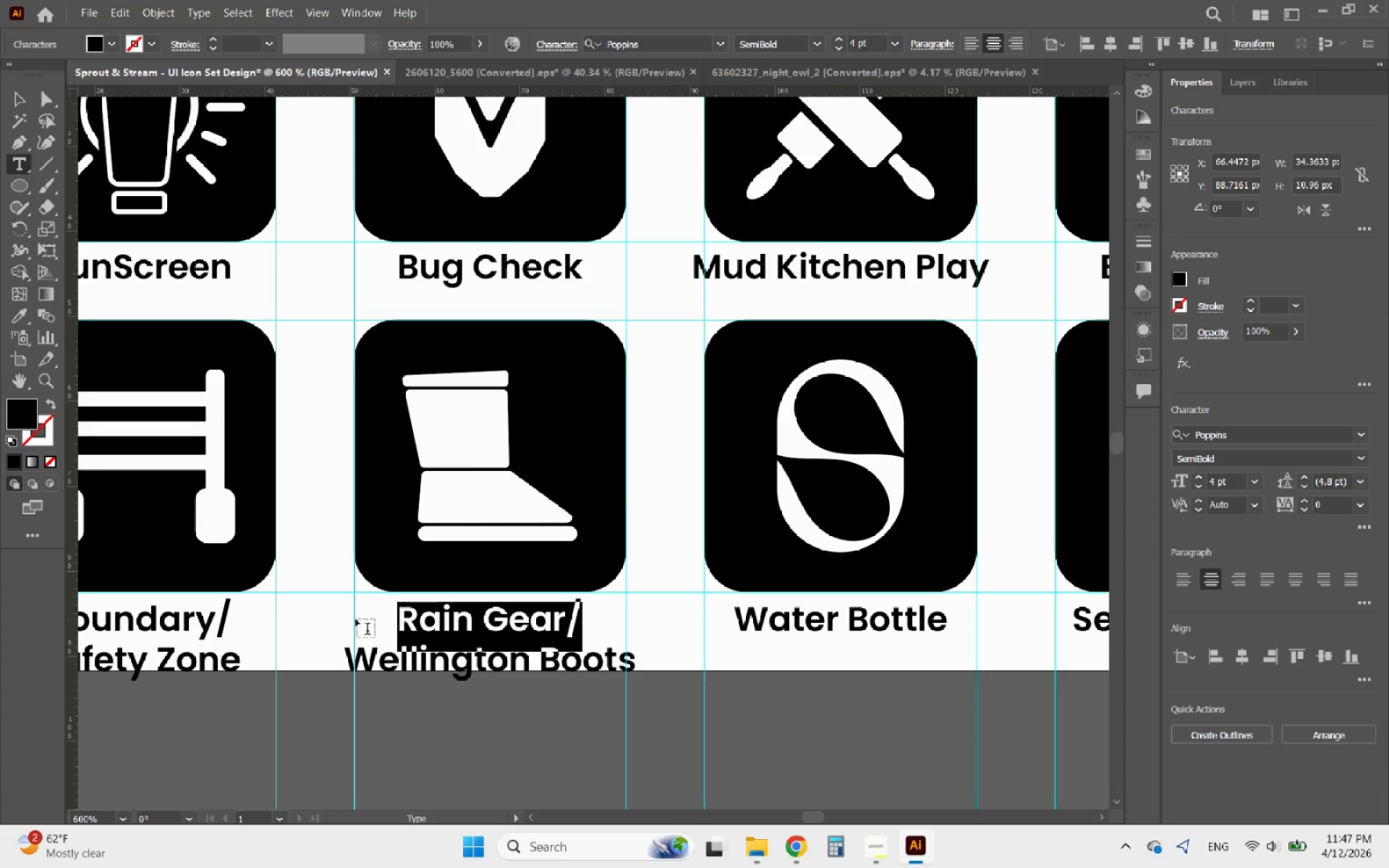 
key(Backspace)
 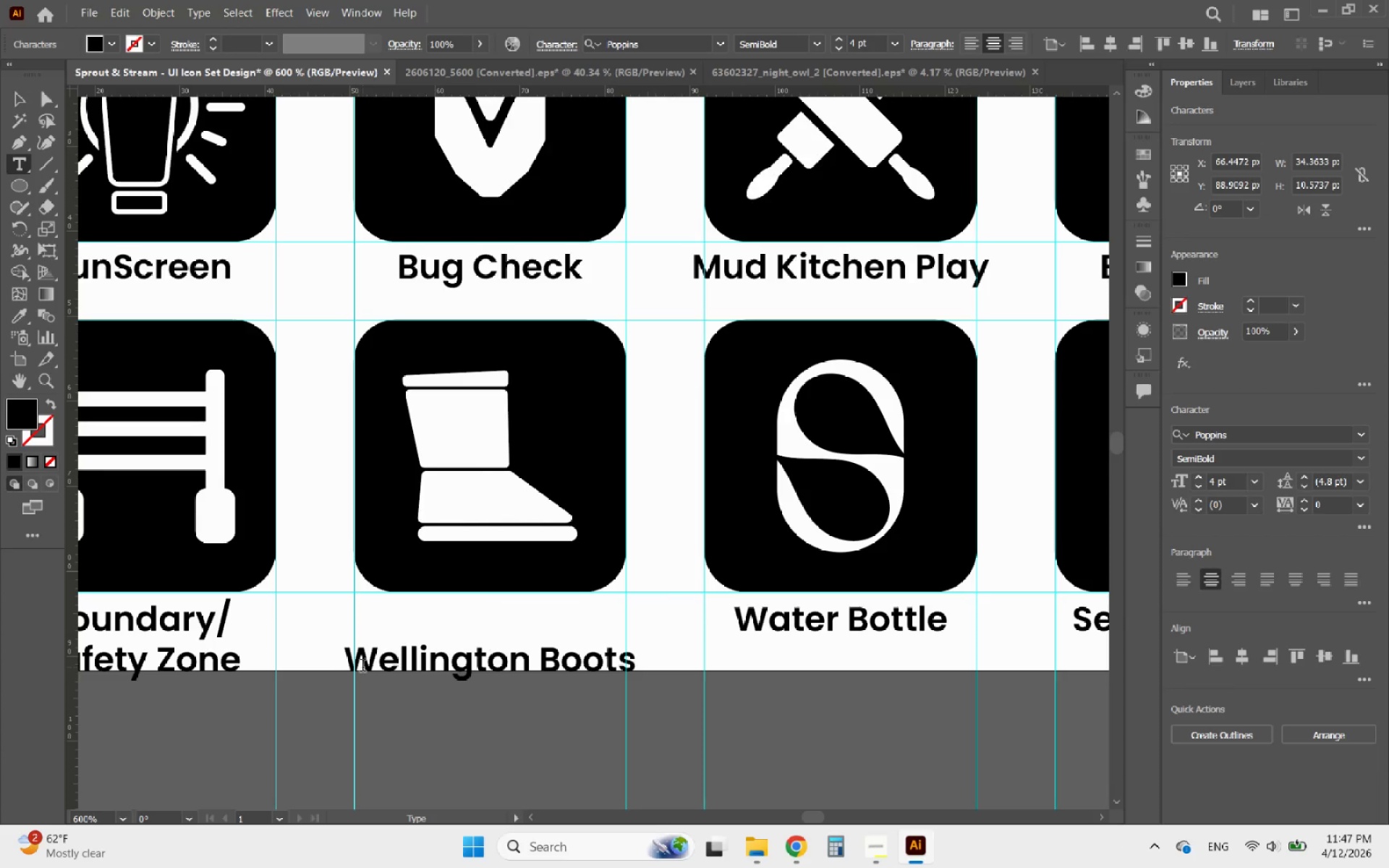 
left_click([354, 665])
 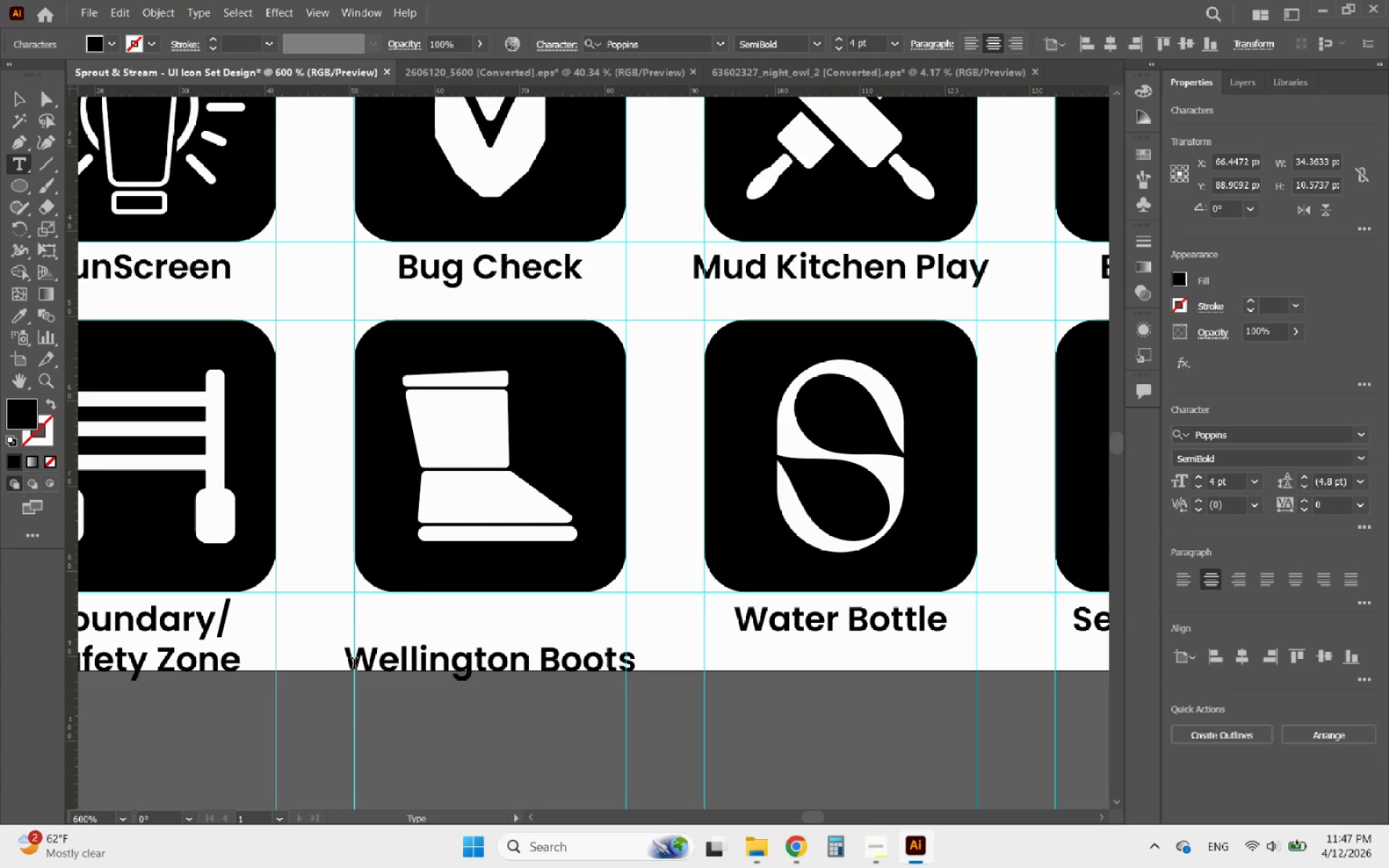 
key(Backspace)
 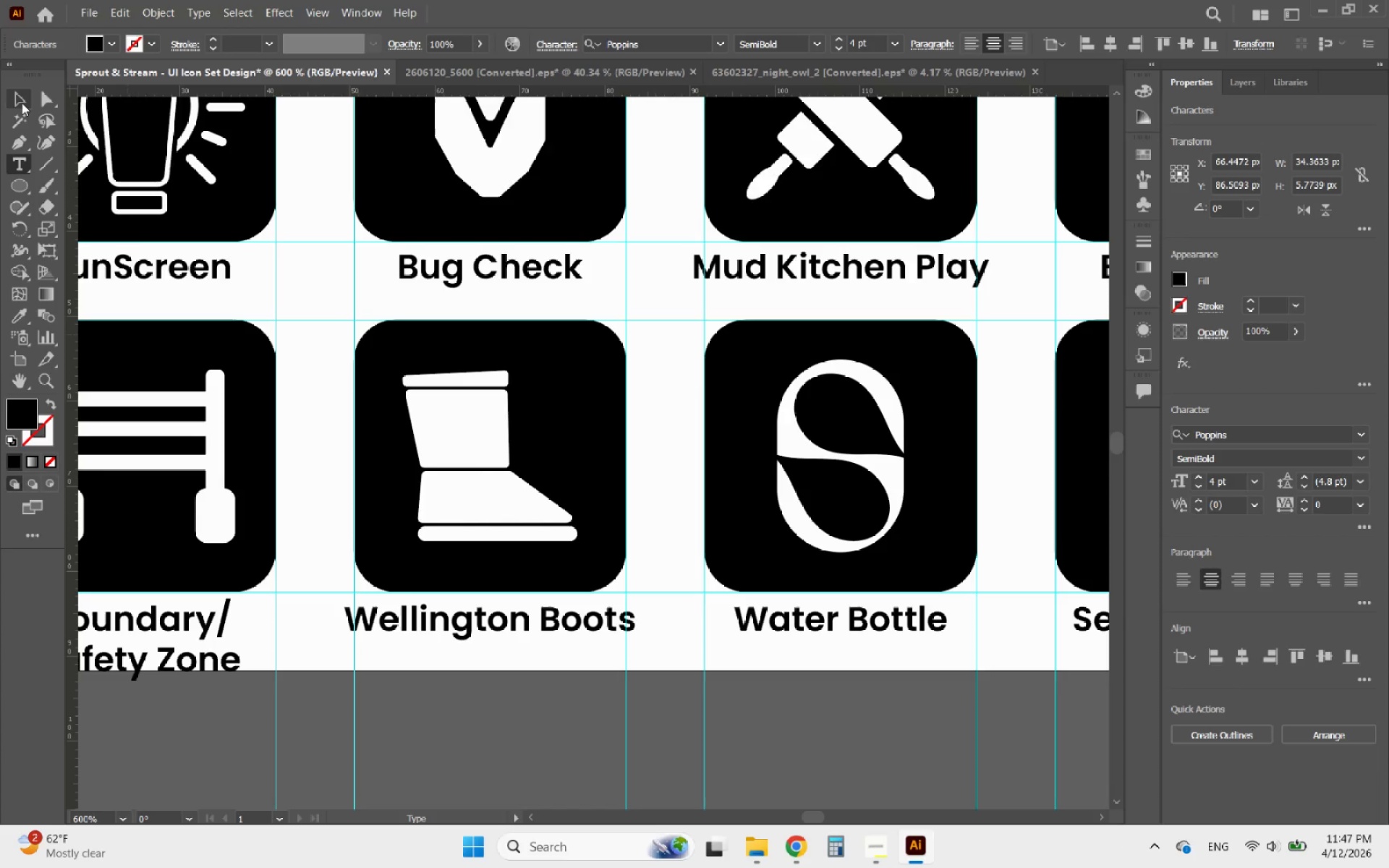 
hold_key(key=AltLeft, duration=1.05)
scroll: coordinate [737, 571], scroll_direction: down, amount: 2.0
 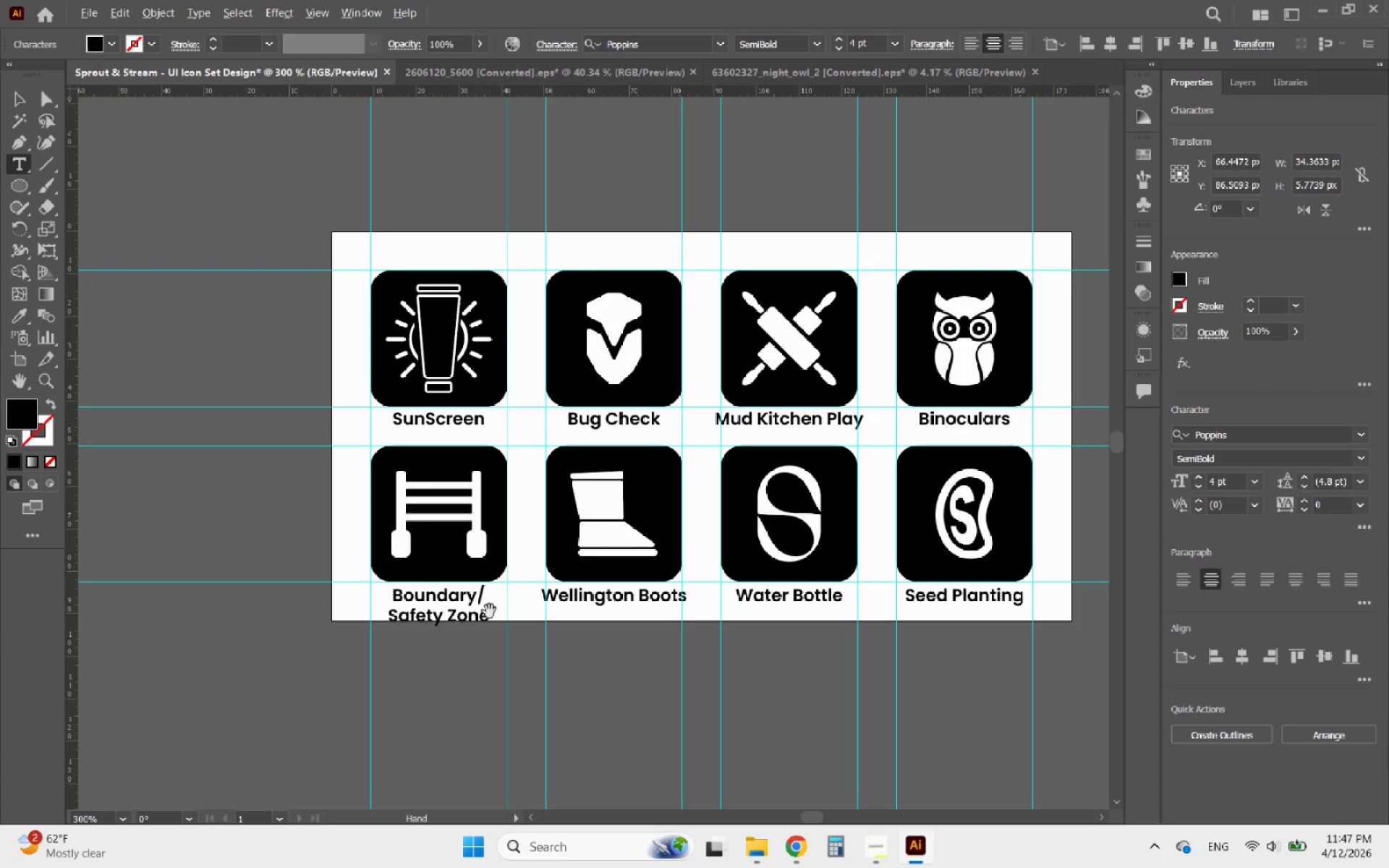 
scroll: coordinate [456, 612], scroll_direction: up, amount: 2.0
 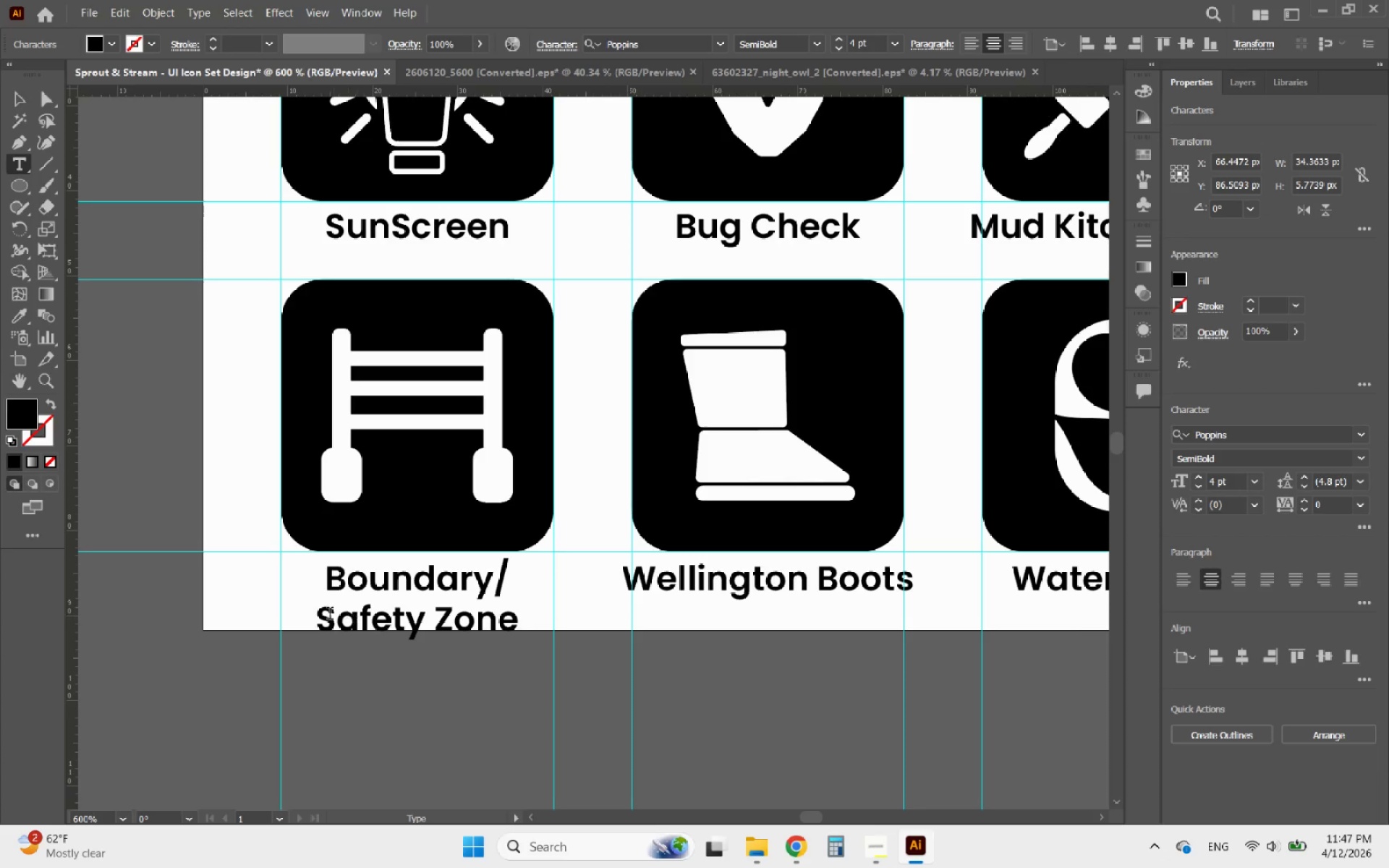 
left_click_drag(start_coordinate=[320, 615], to_coordinate=[288, 565])
 